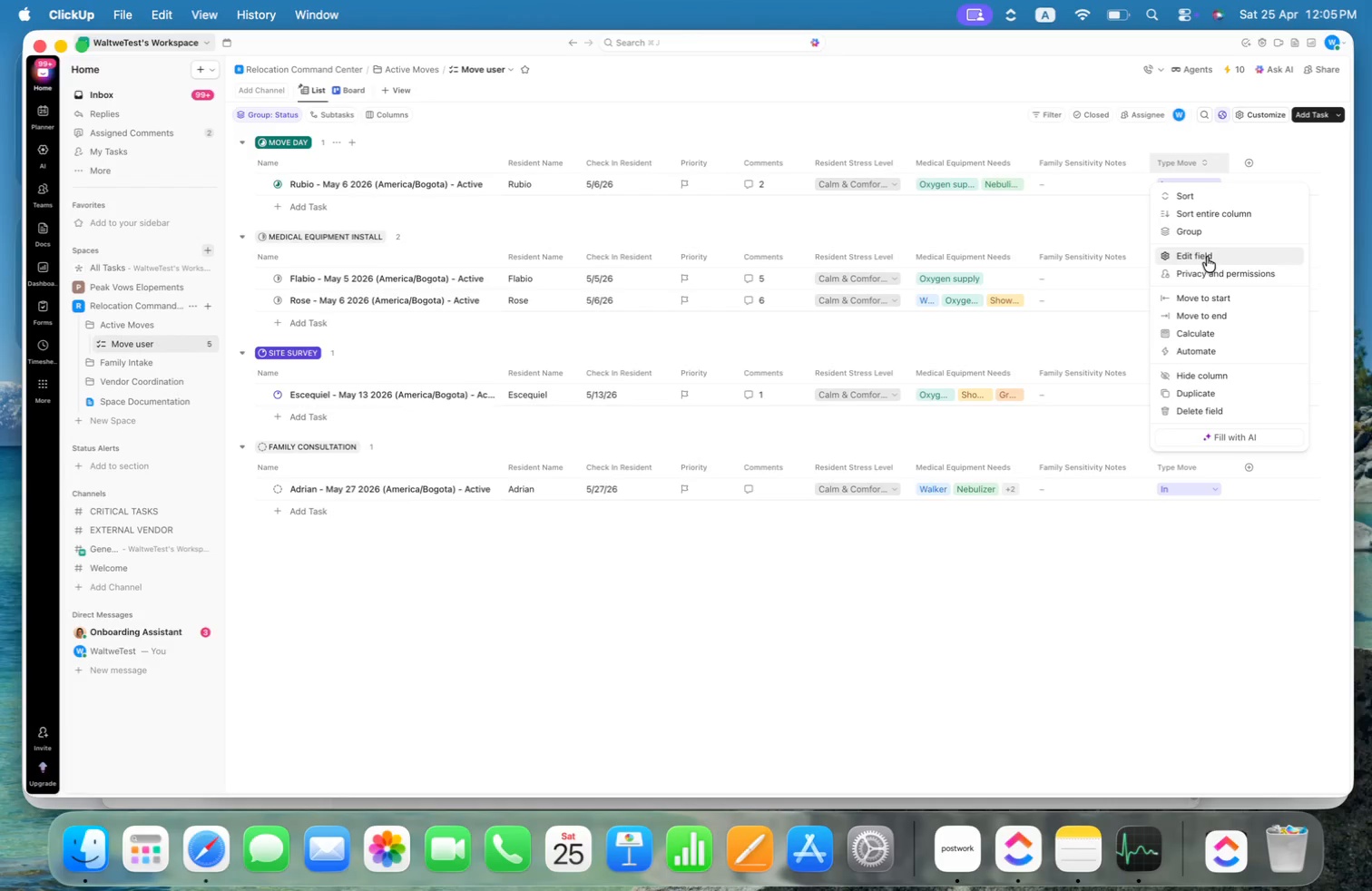 
left_click([1207, 257])
 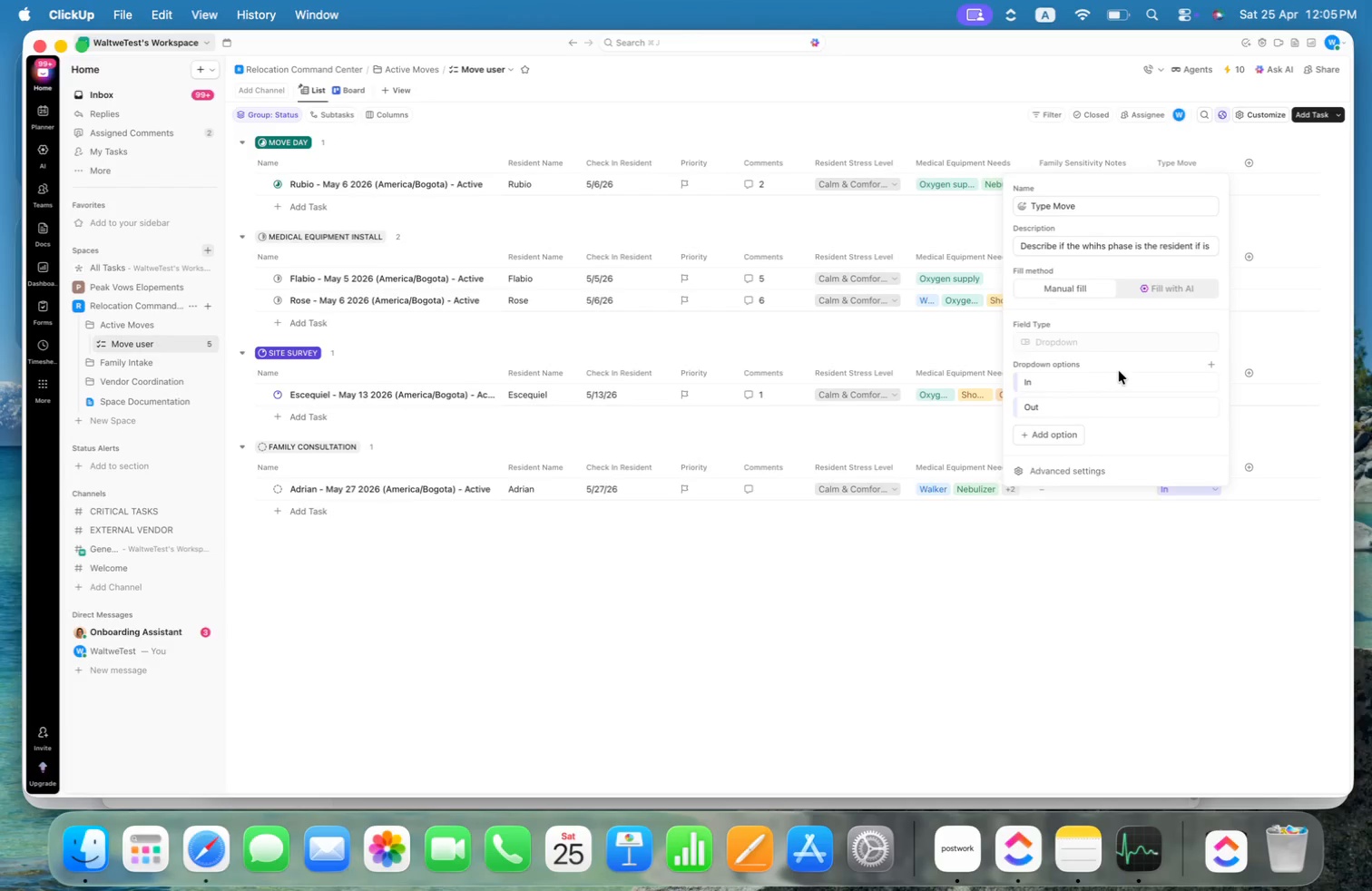 
left_click([1096, 378])
 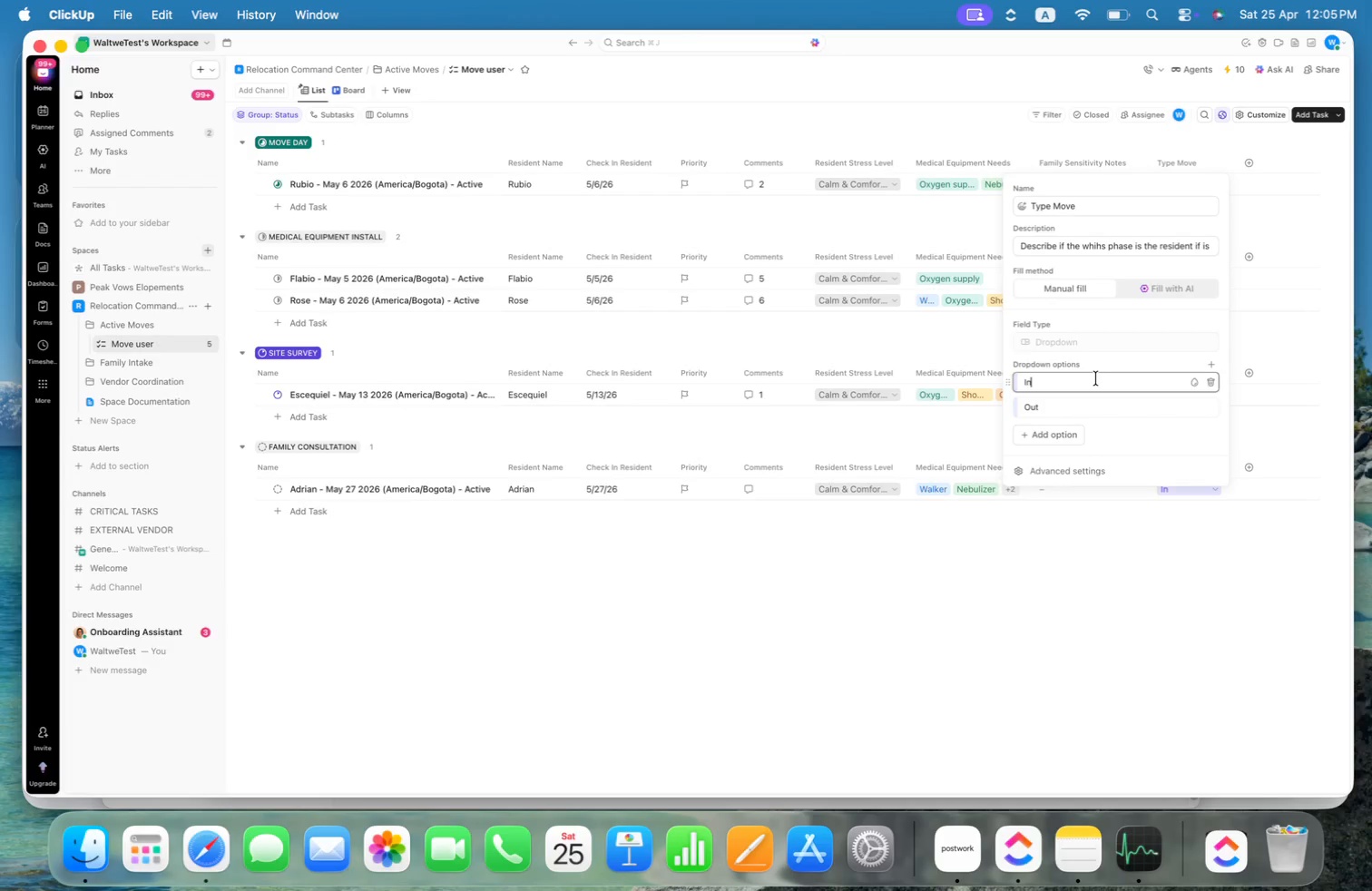 
type(take)
 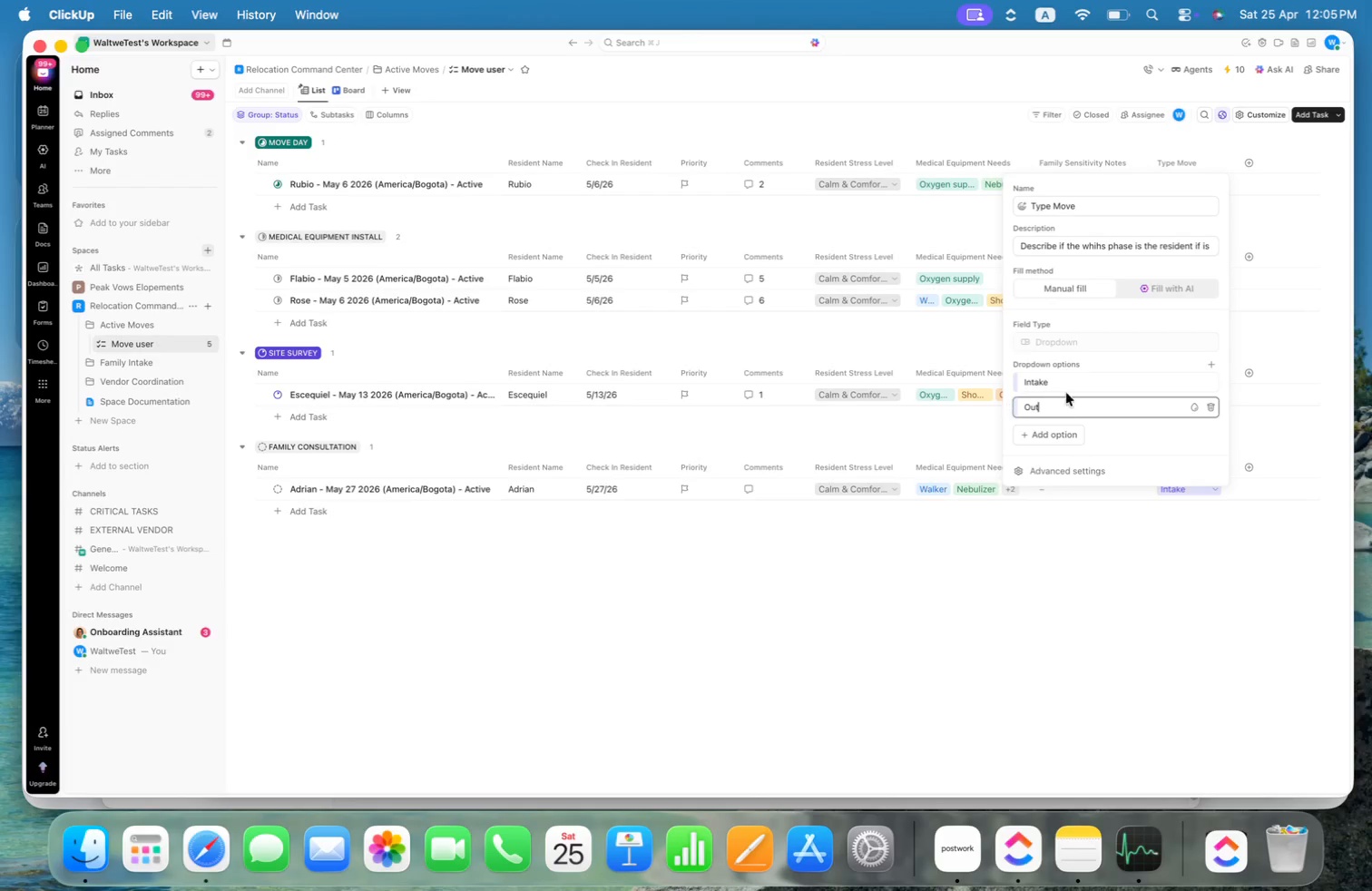 
wait(5.94)
 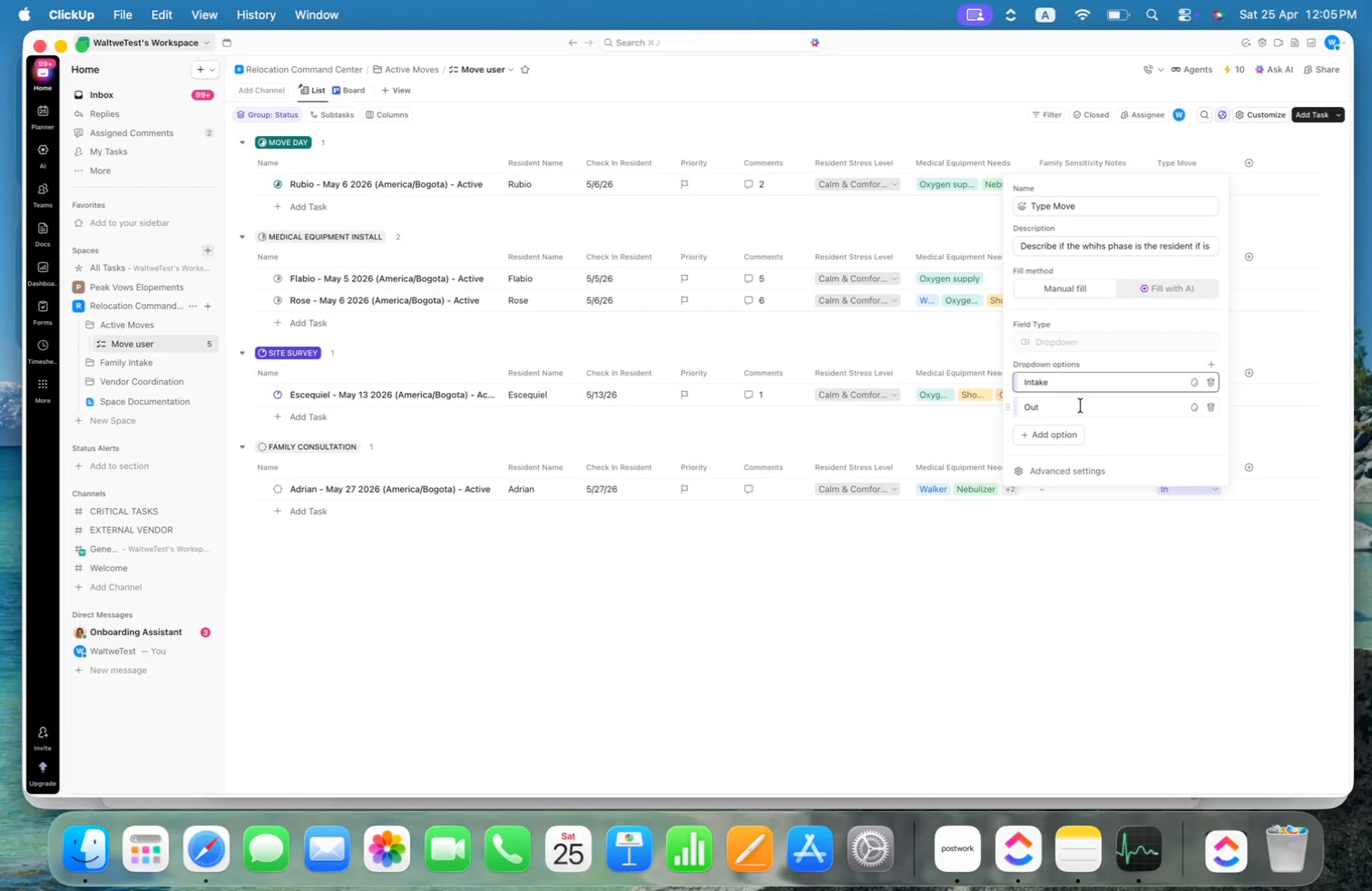 
left_click([1090, 206])
 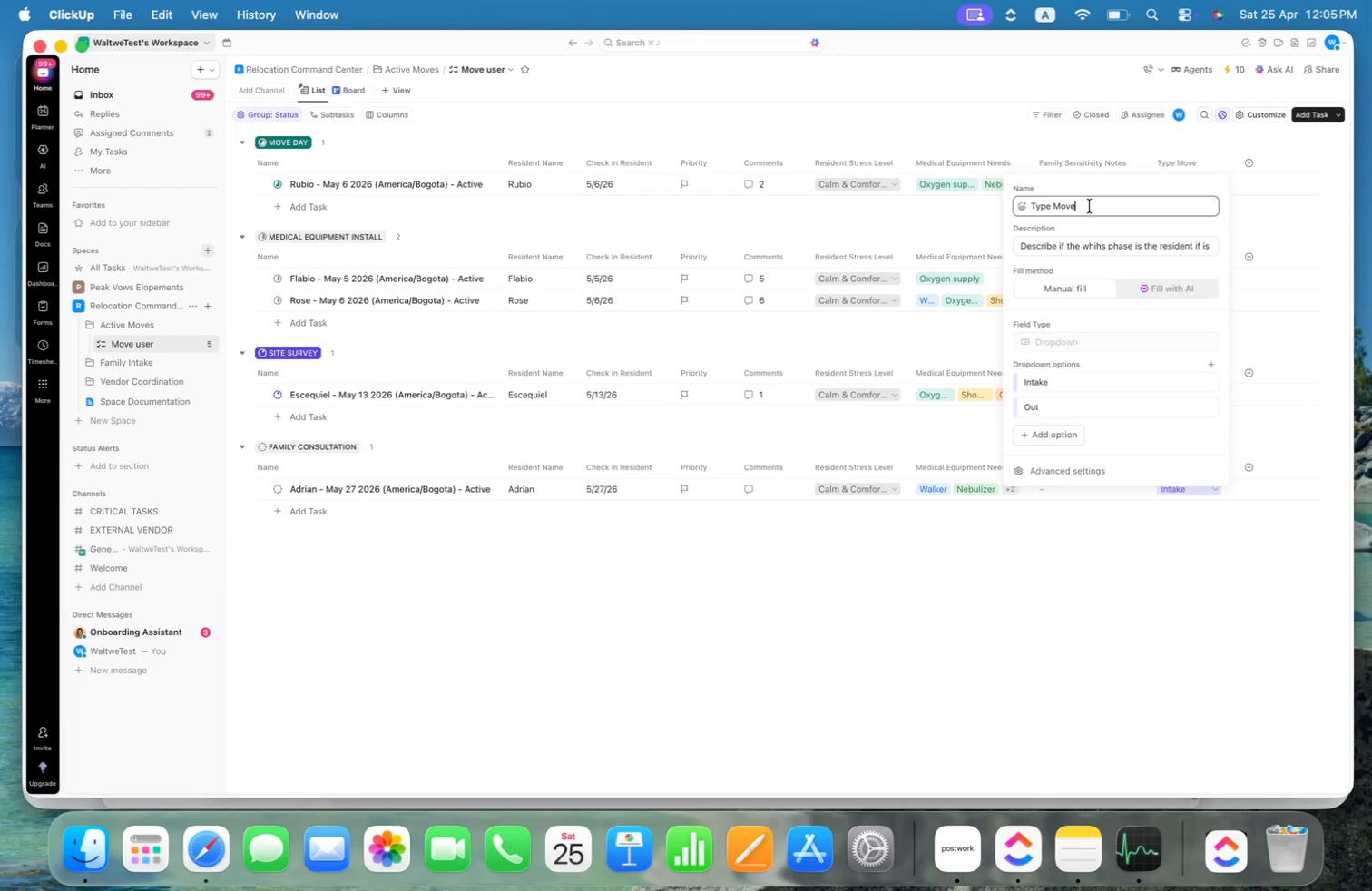 
key(Meta+Shift+ArrowLeft)
 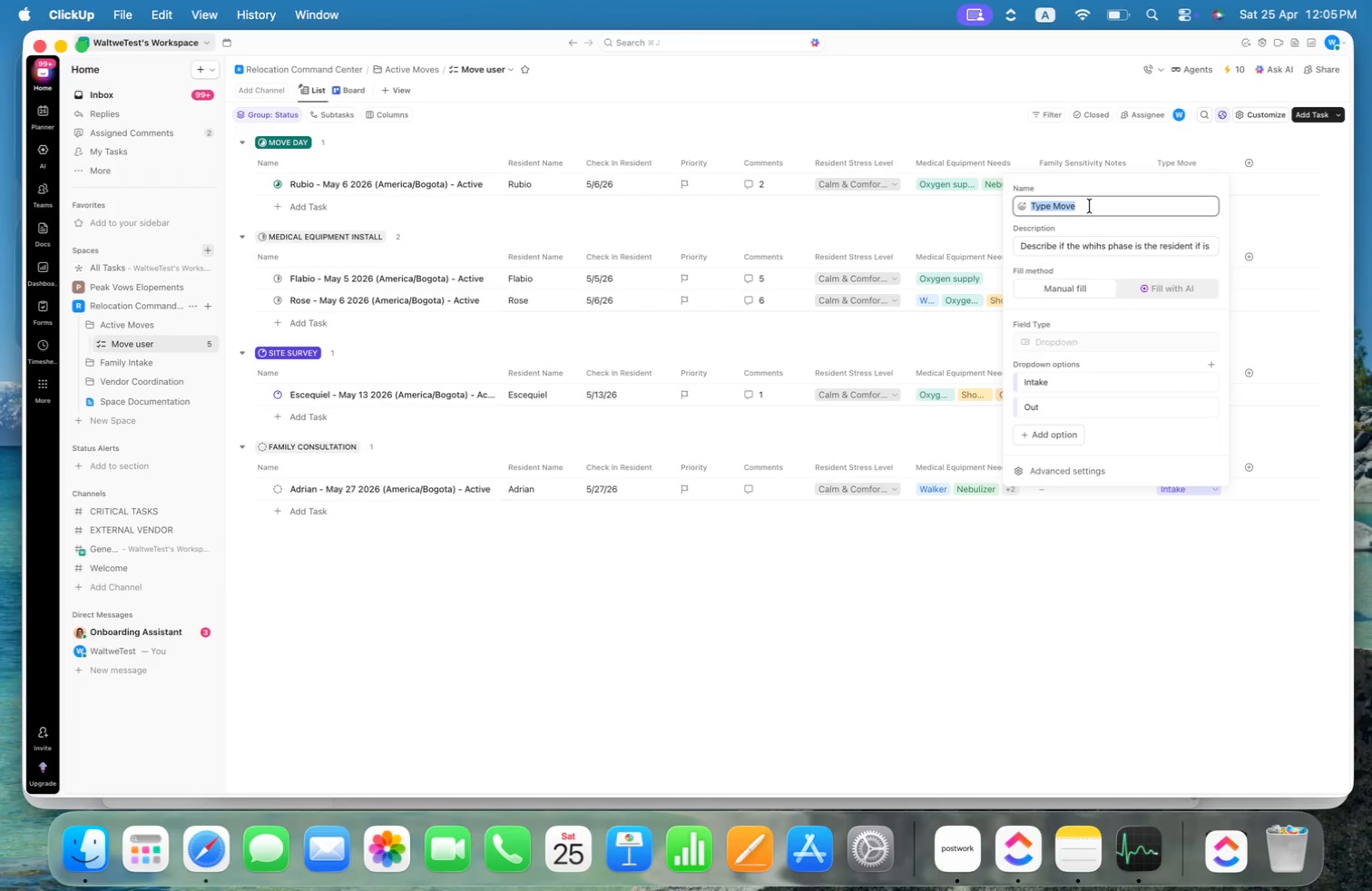 
type(State in Residence)
 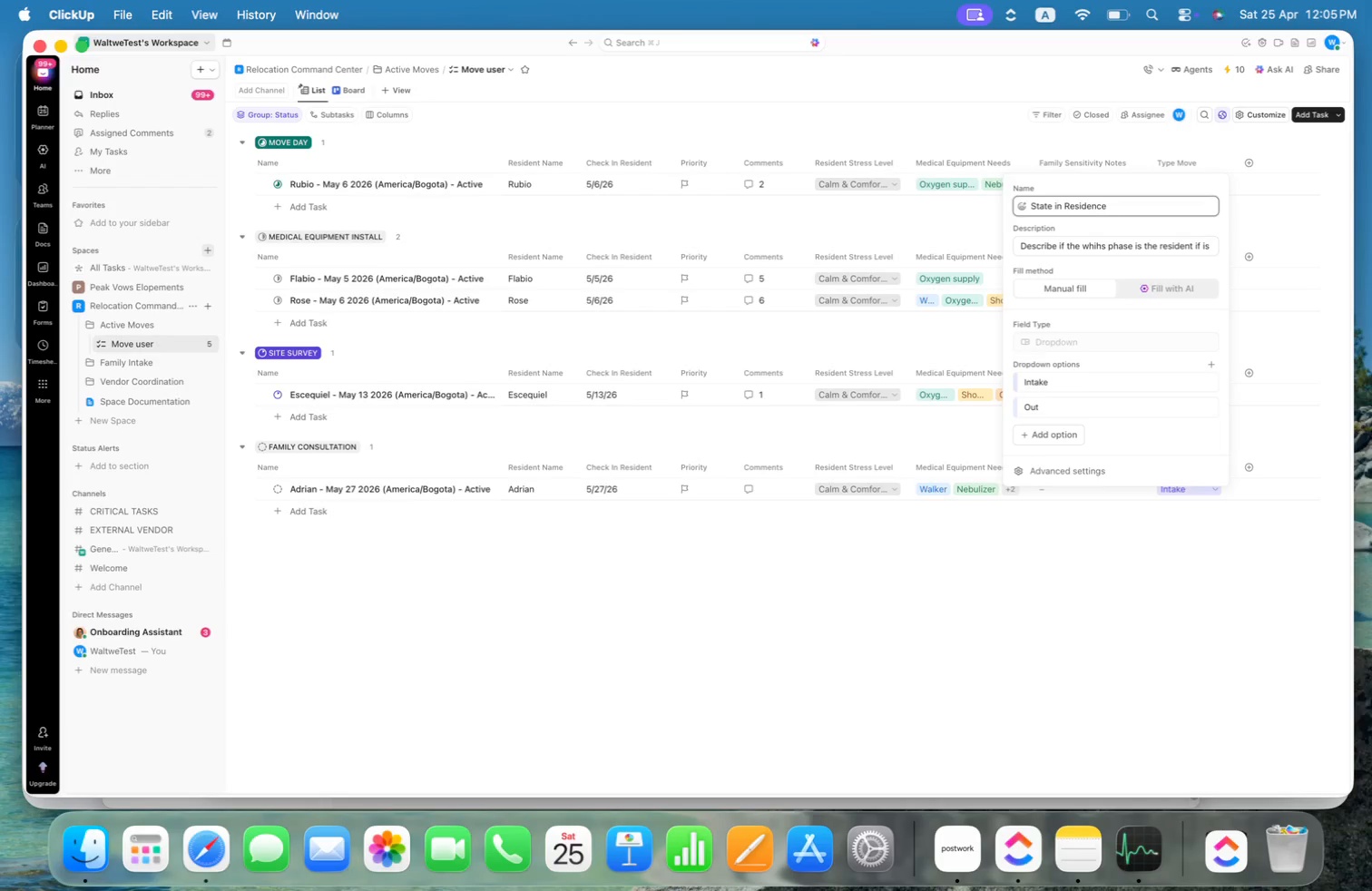 
wait(6.33)
 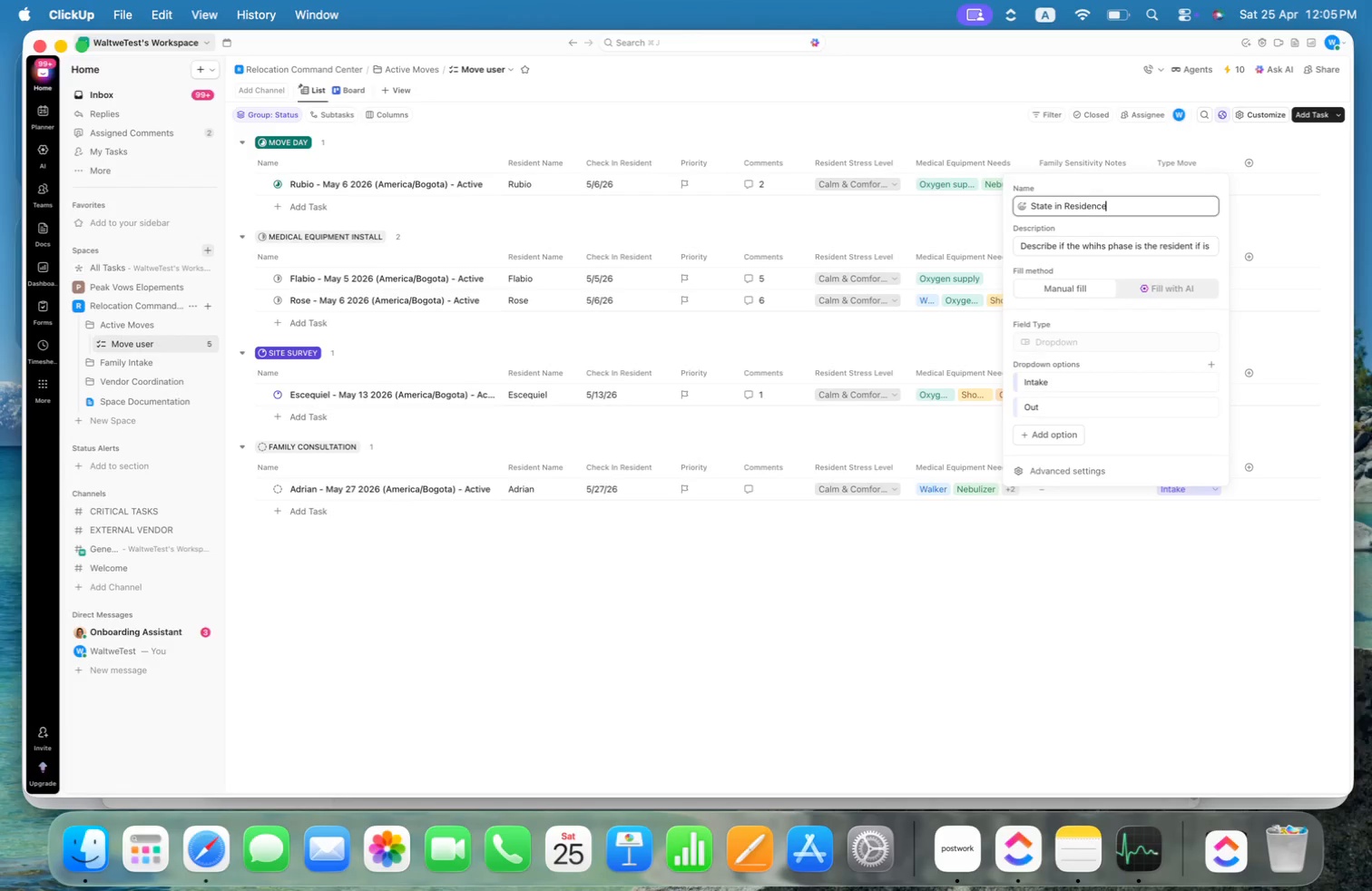 
double_click([1079, 381])
 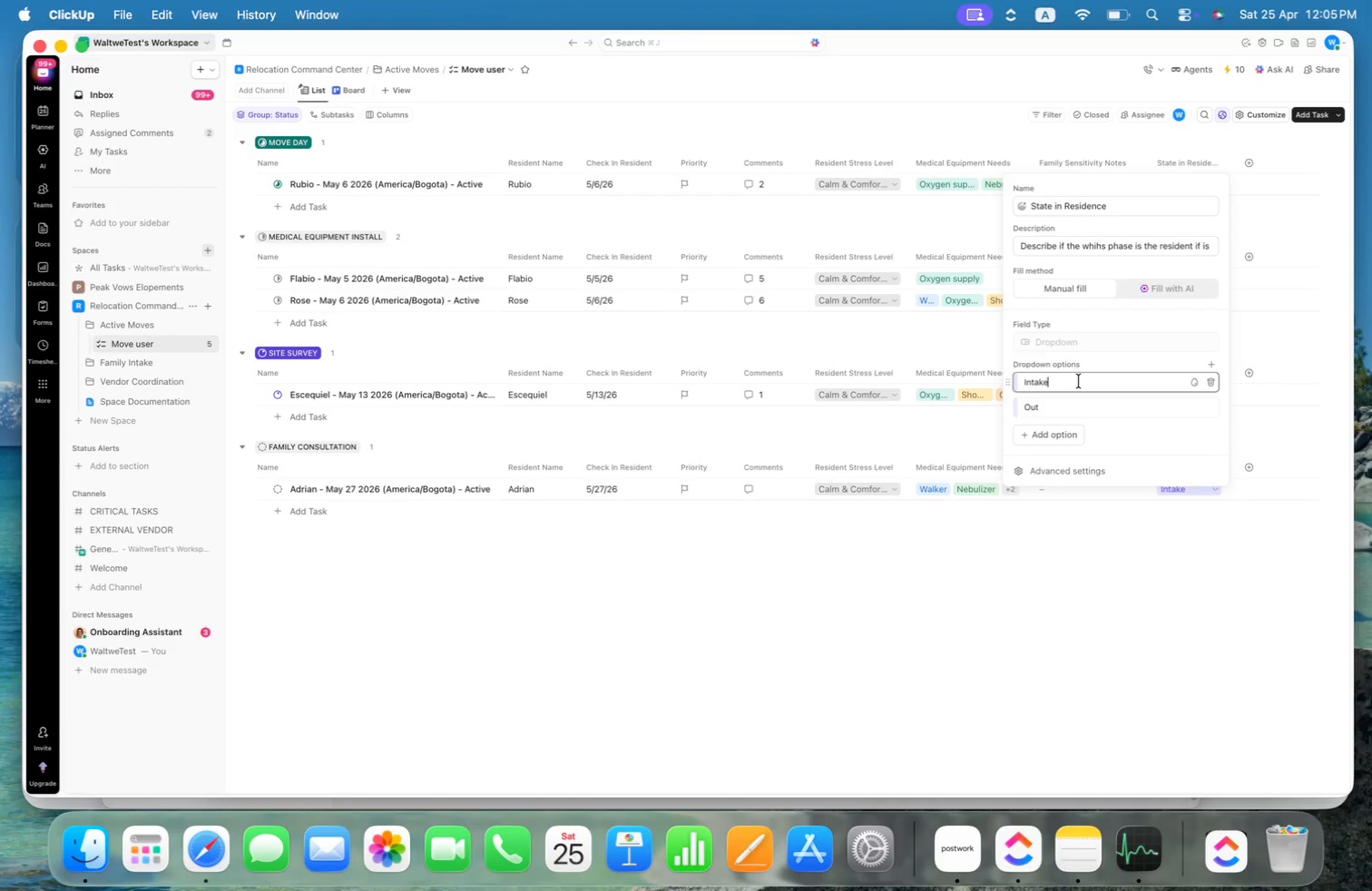 
hold_key(key=OptionLeft, duration=0.45)
 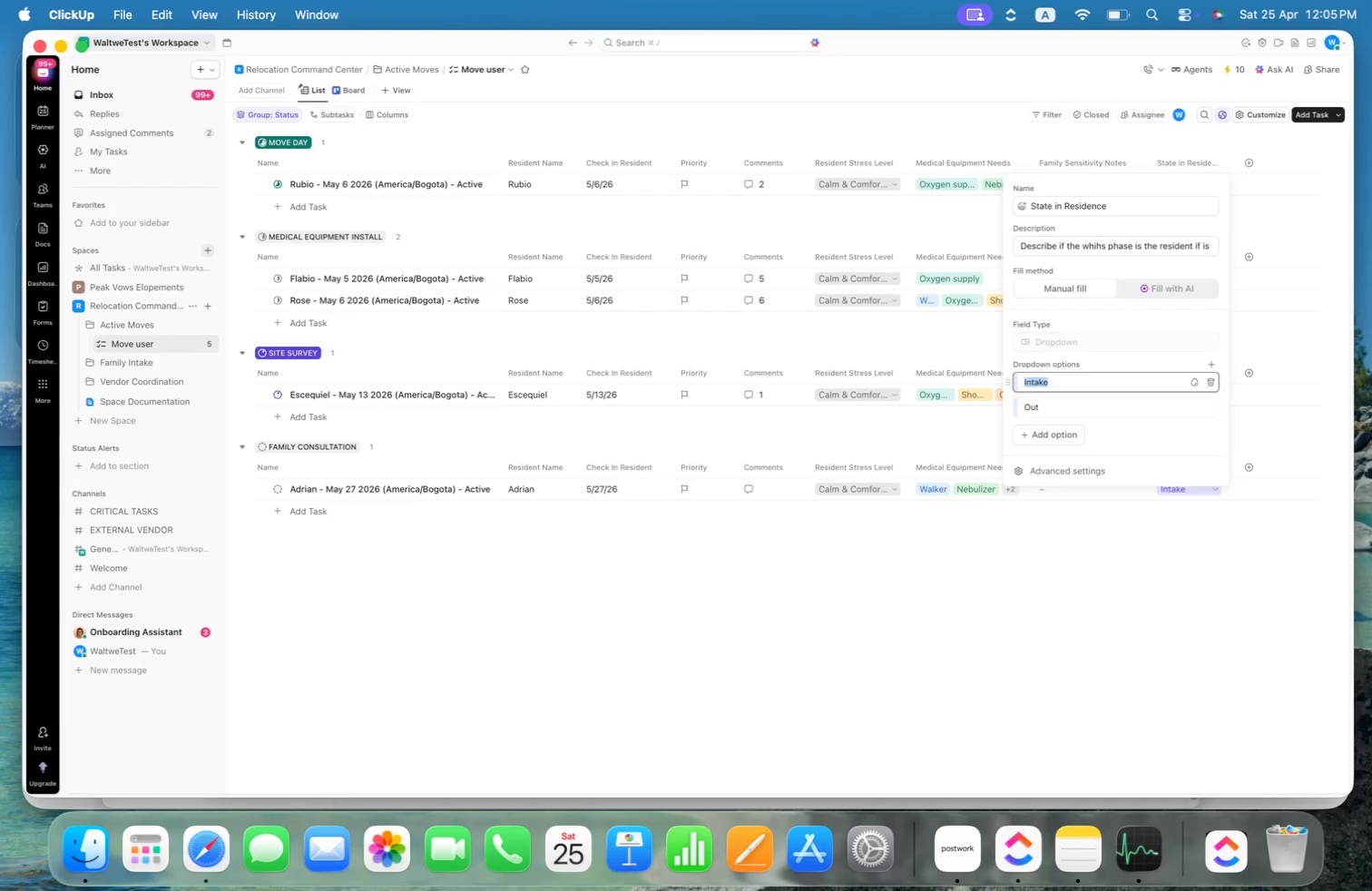 
key(Alt+Shift+ArrowLeft)
 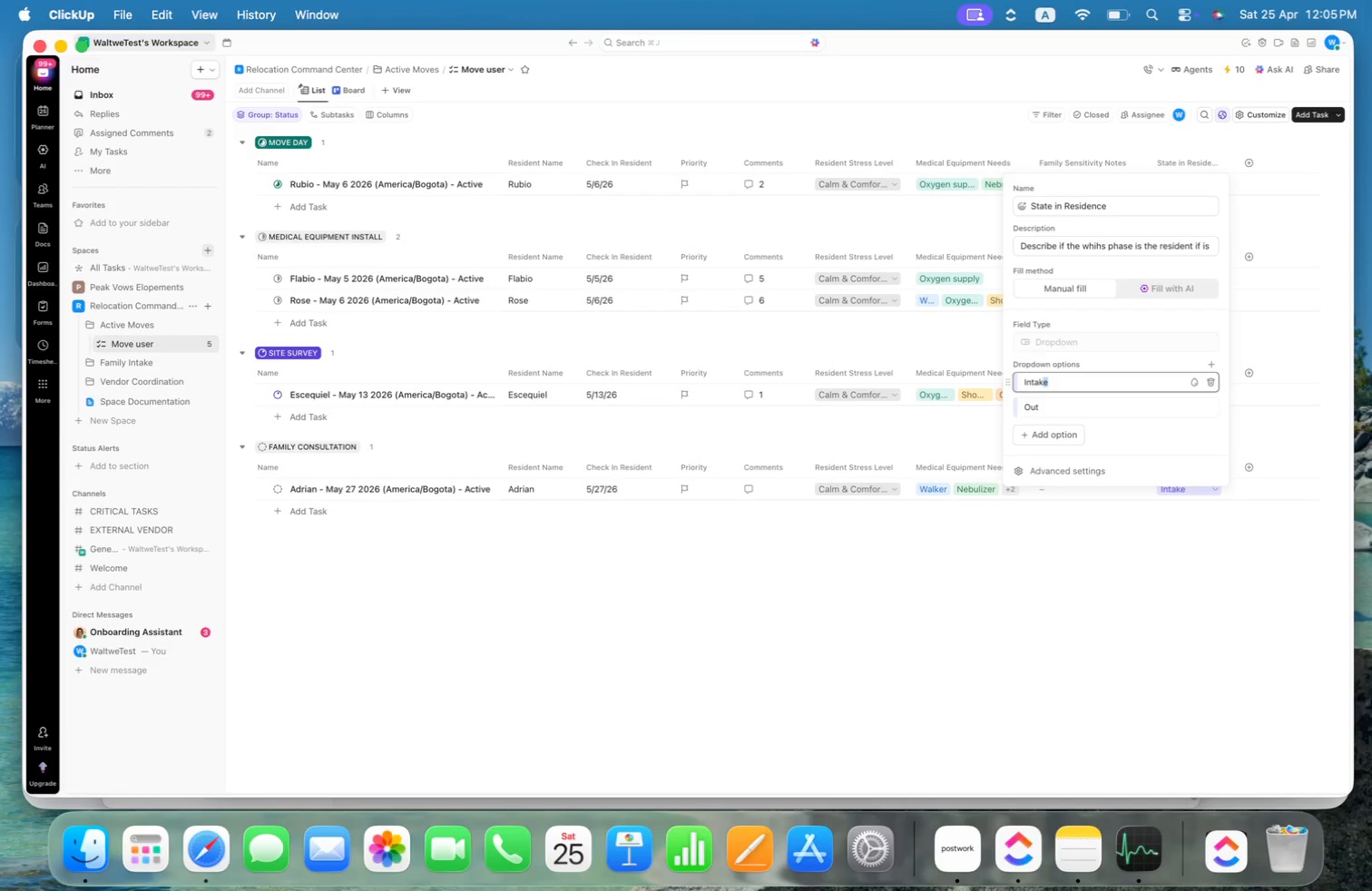 
key(Alt+Shift+ArrowLeft)
 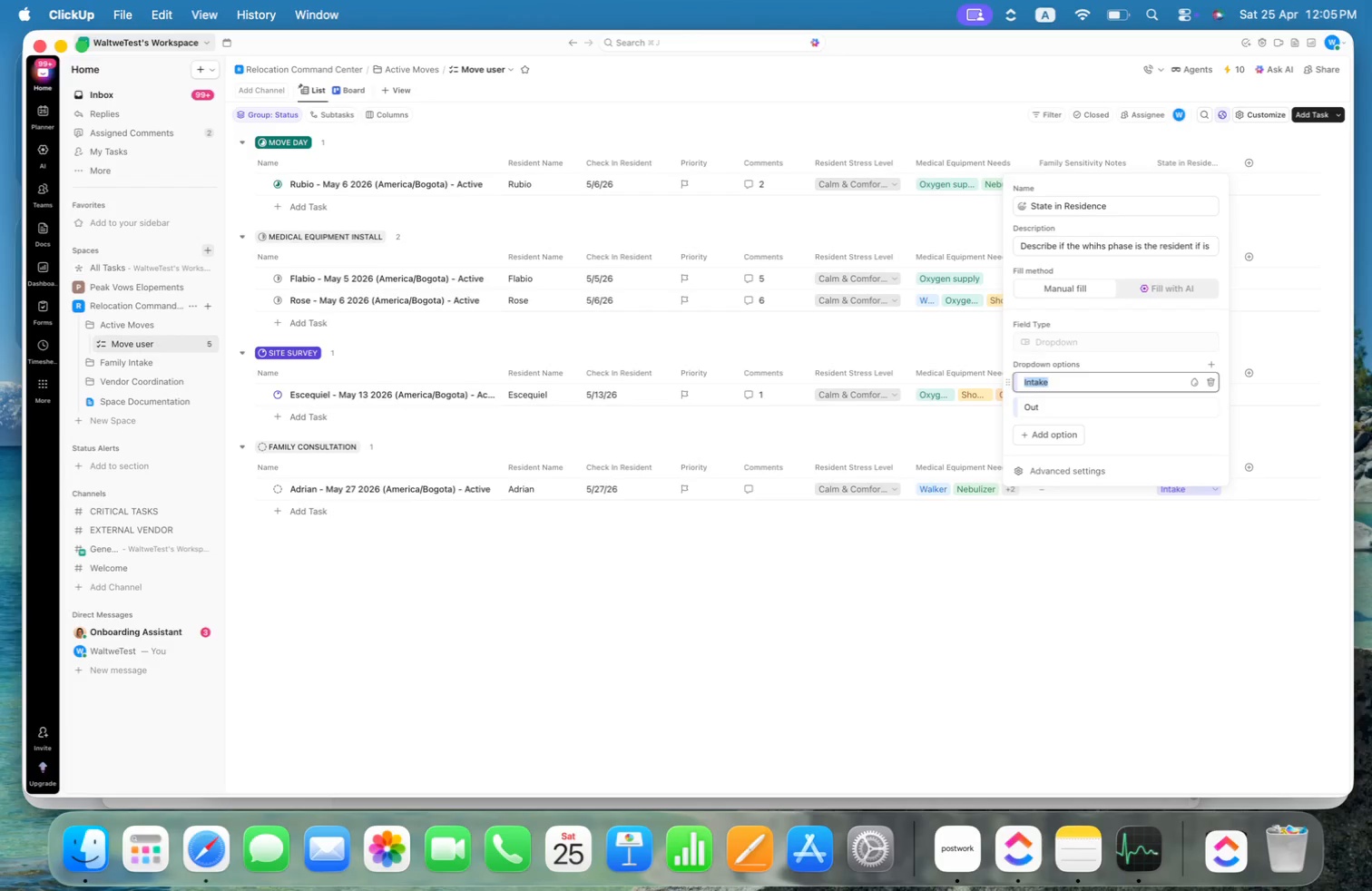 
key(Alt+Shift+A)
 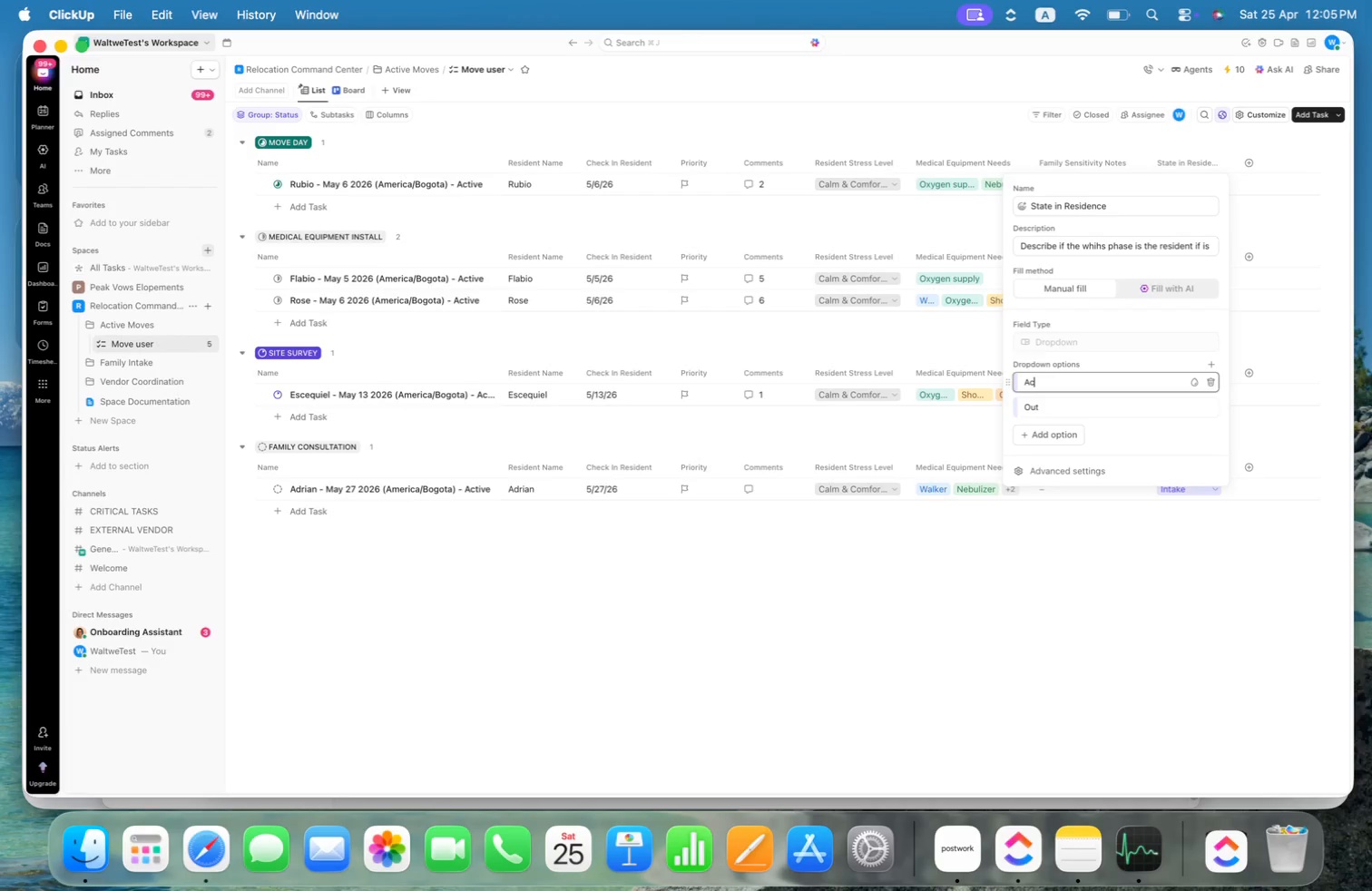 
key(Alt+C)
 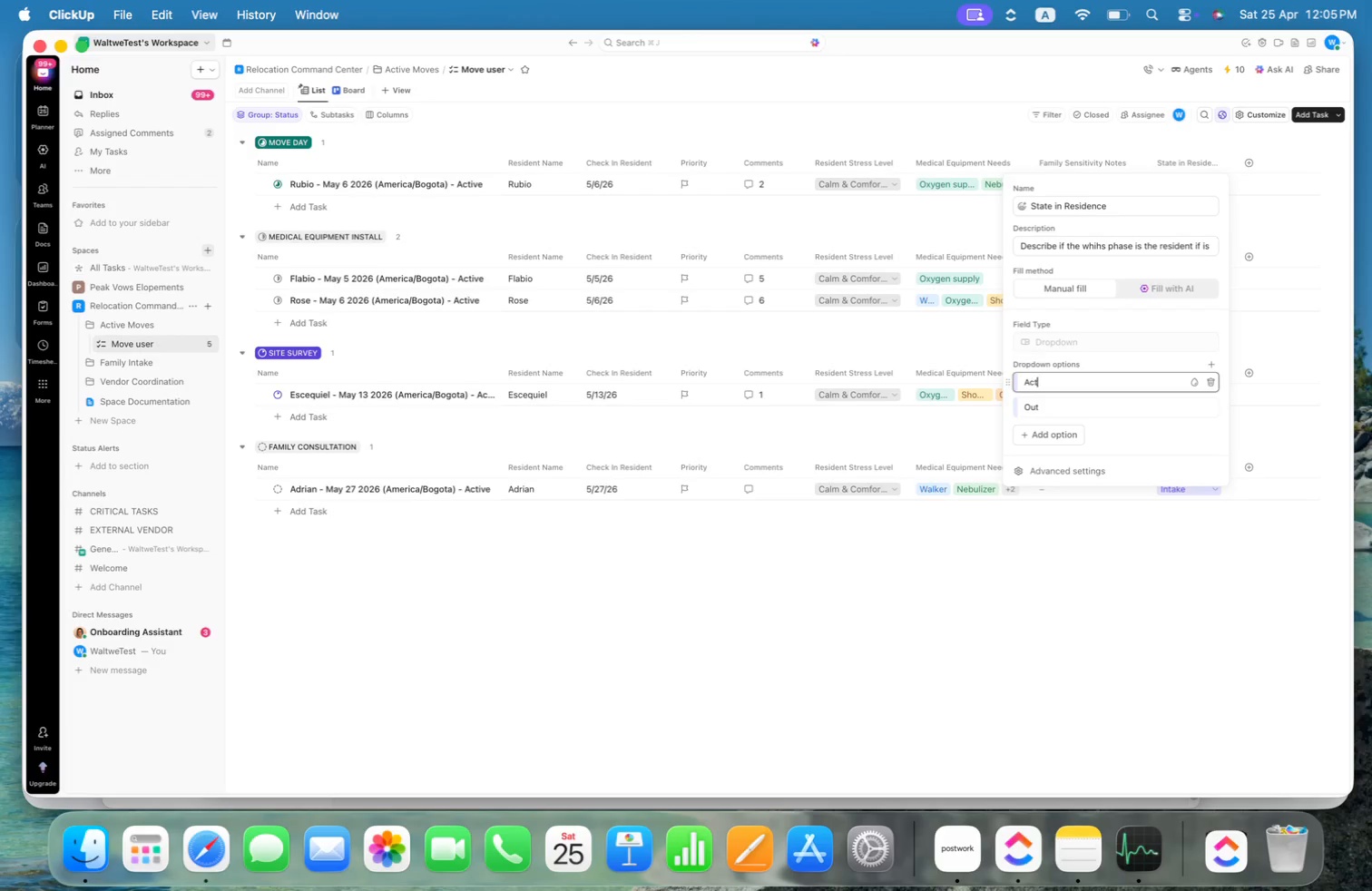 
key(Alt+T)
 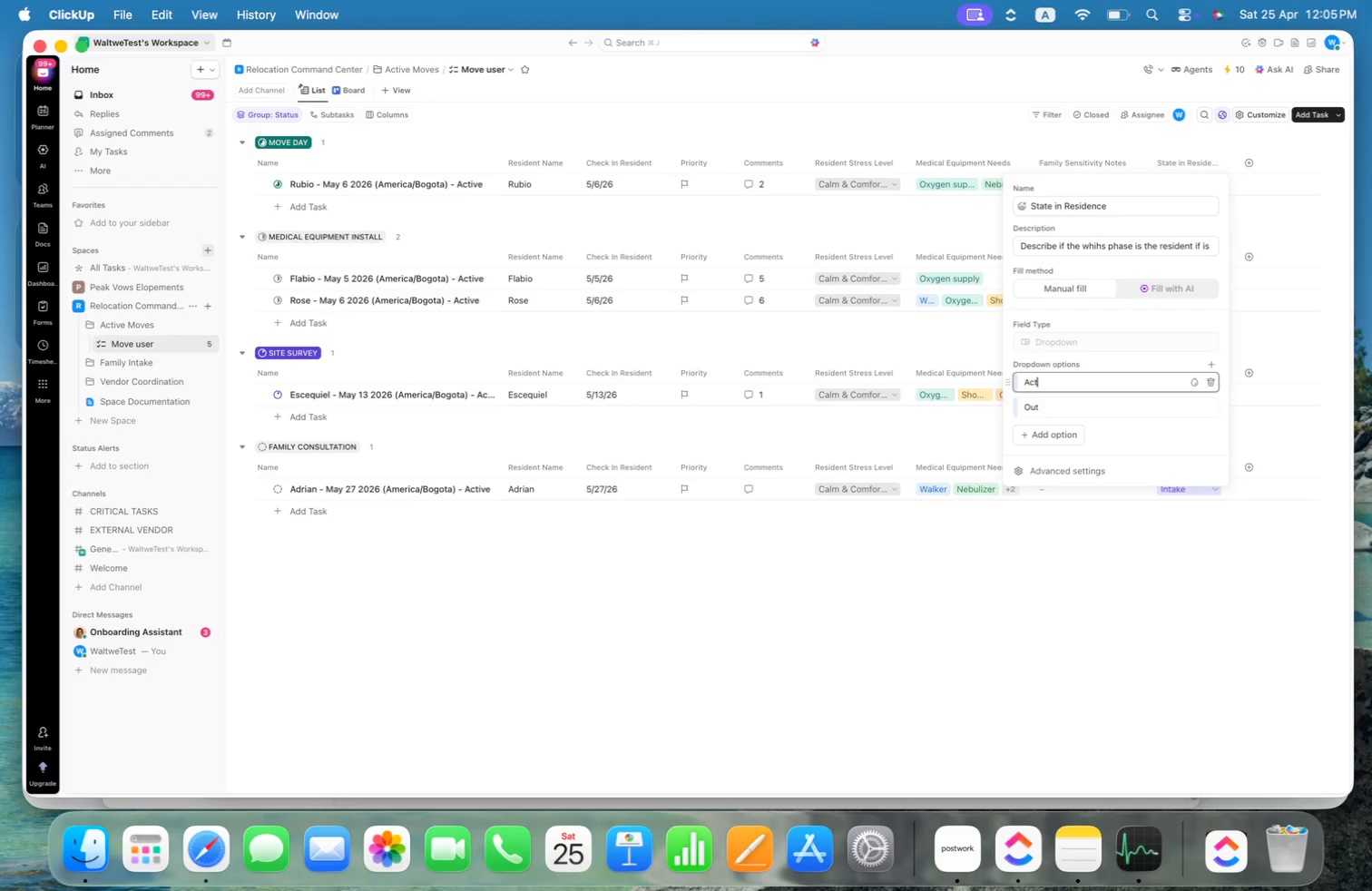 
key(Alt+I)
 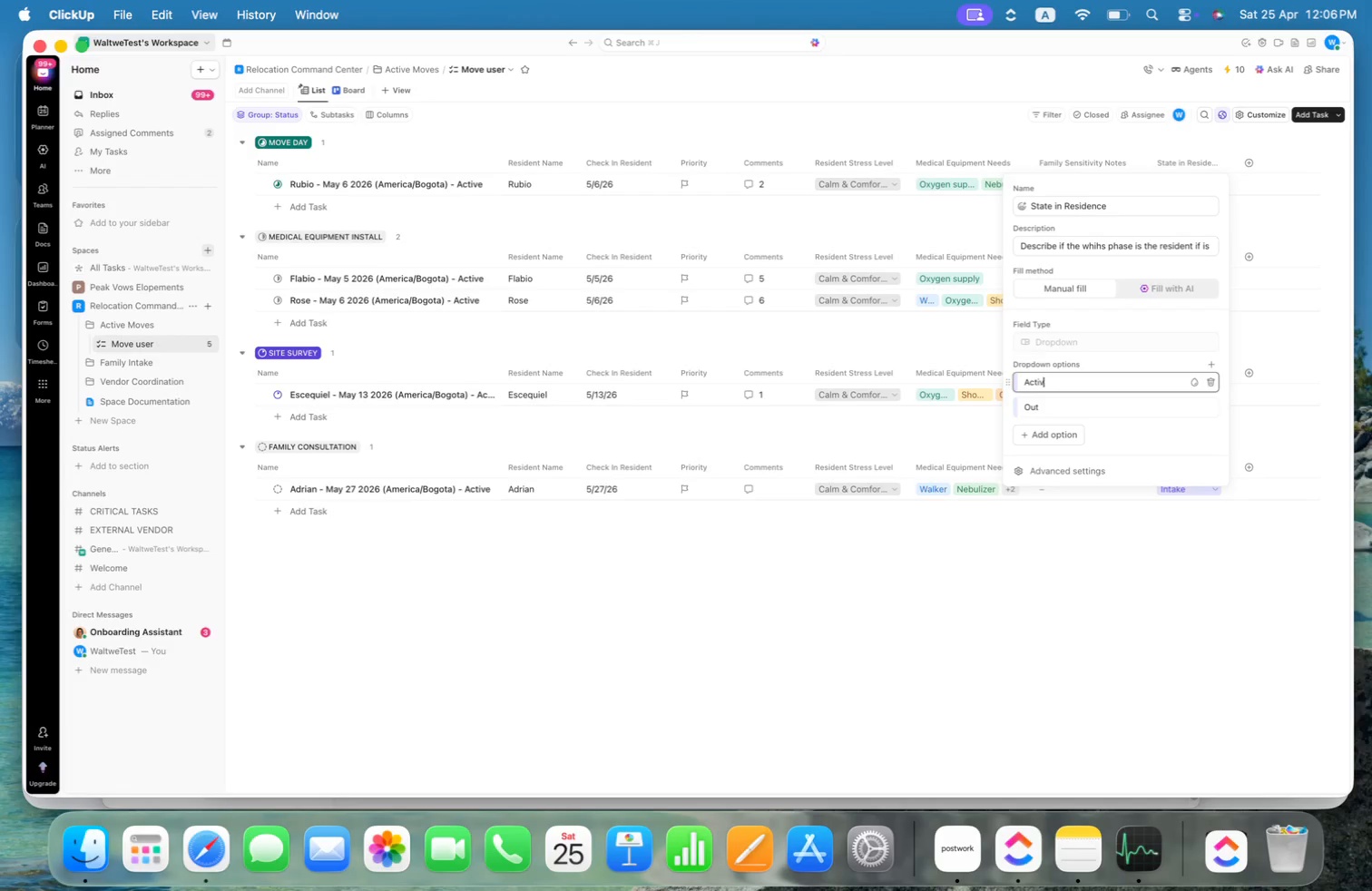 
key(Alt+V)
 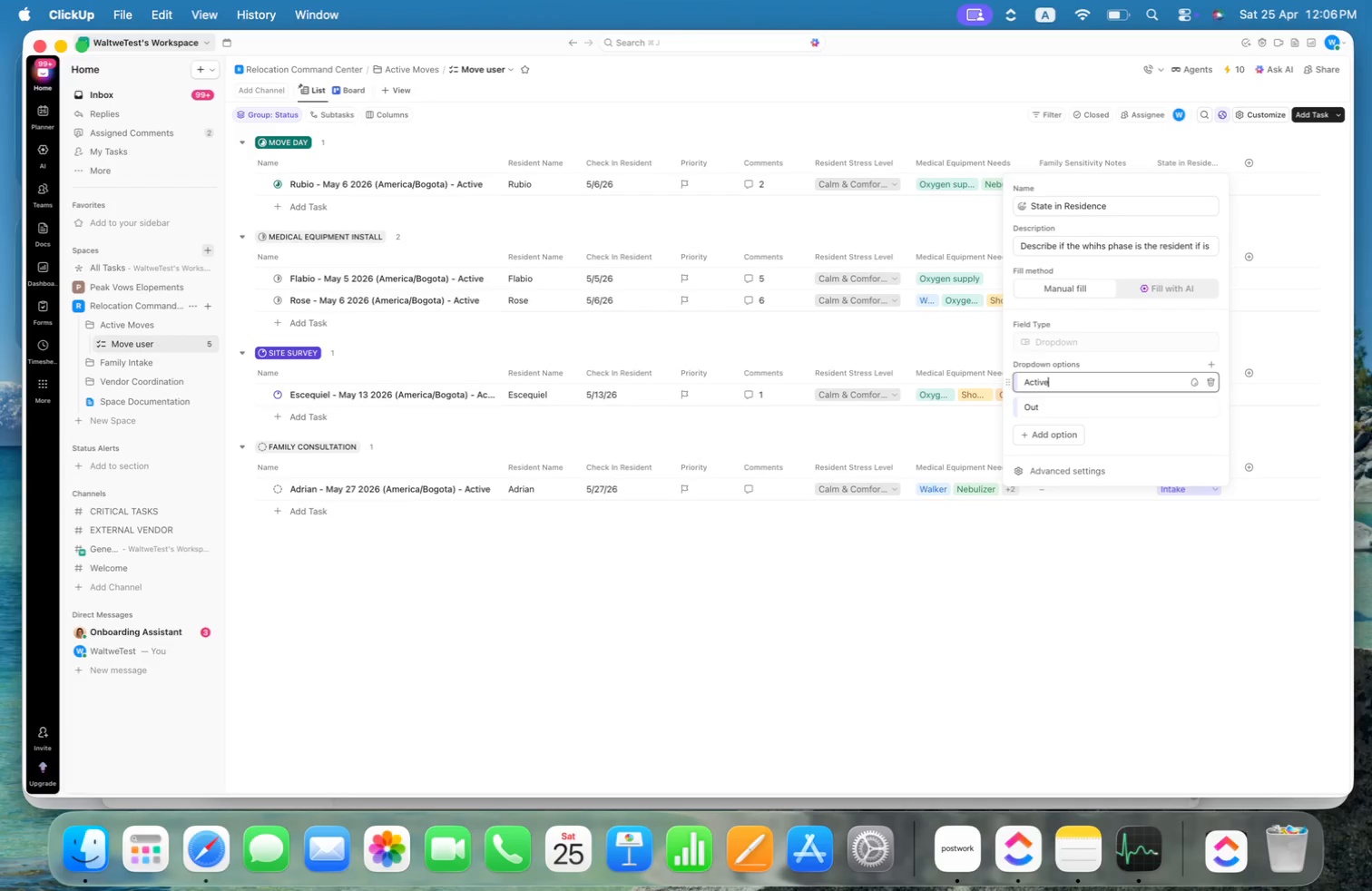 
key(Alt+E)
 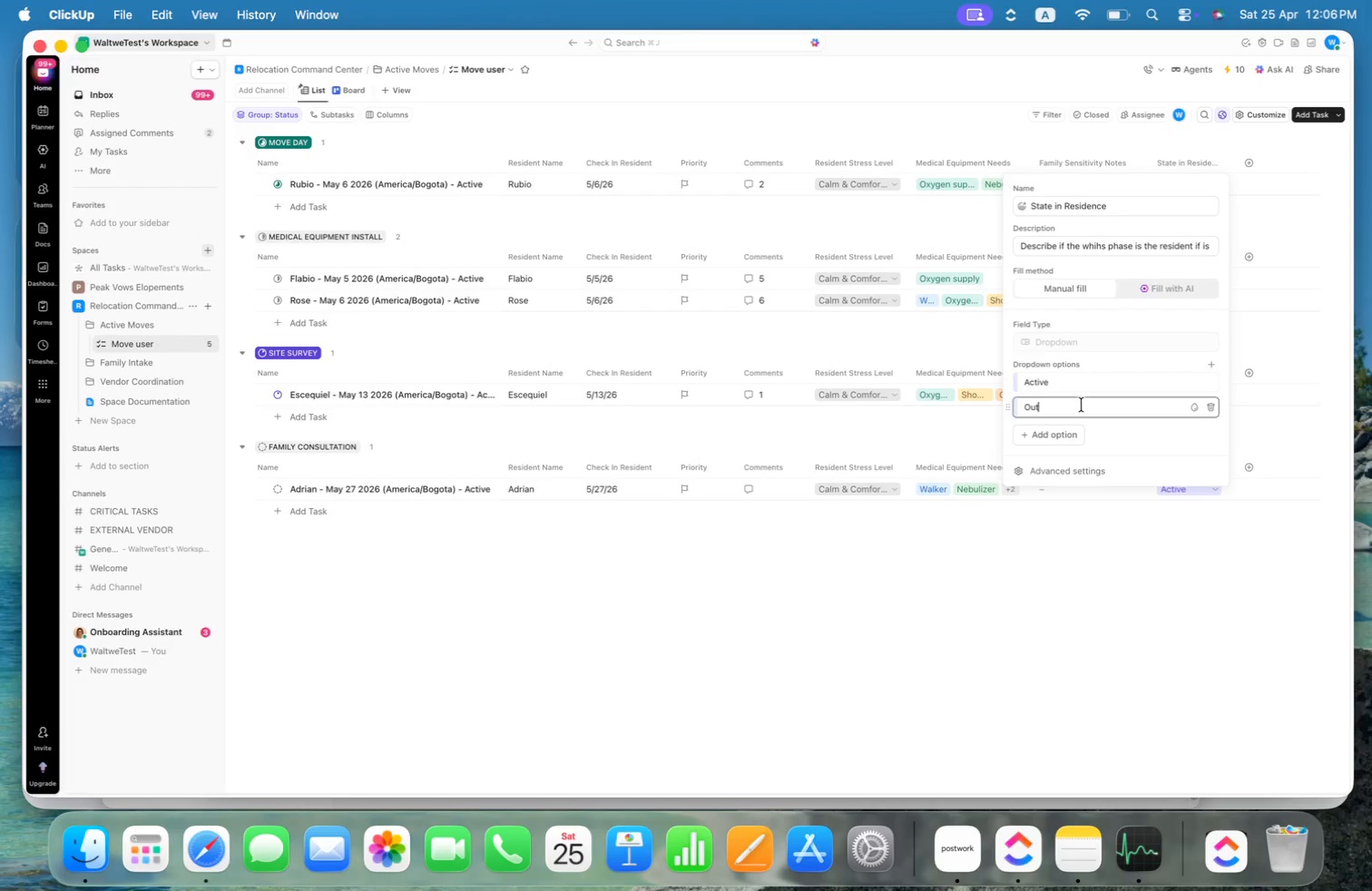 
left_click([1104, 387])
 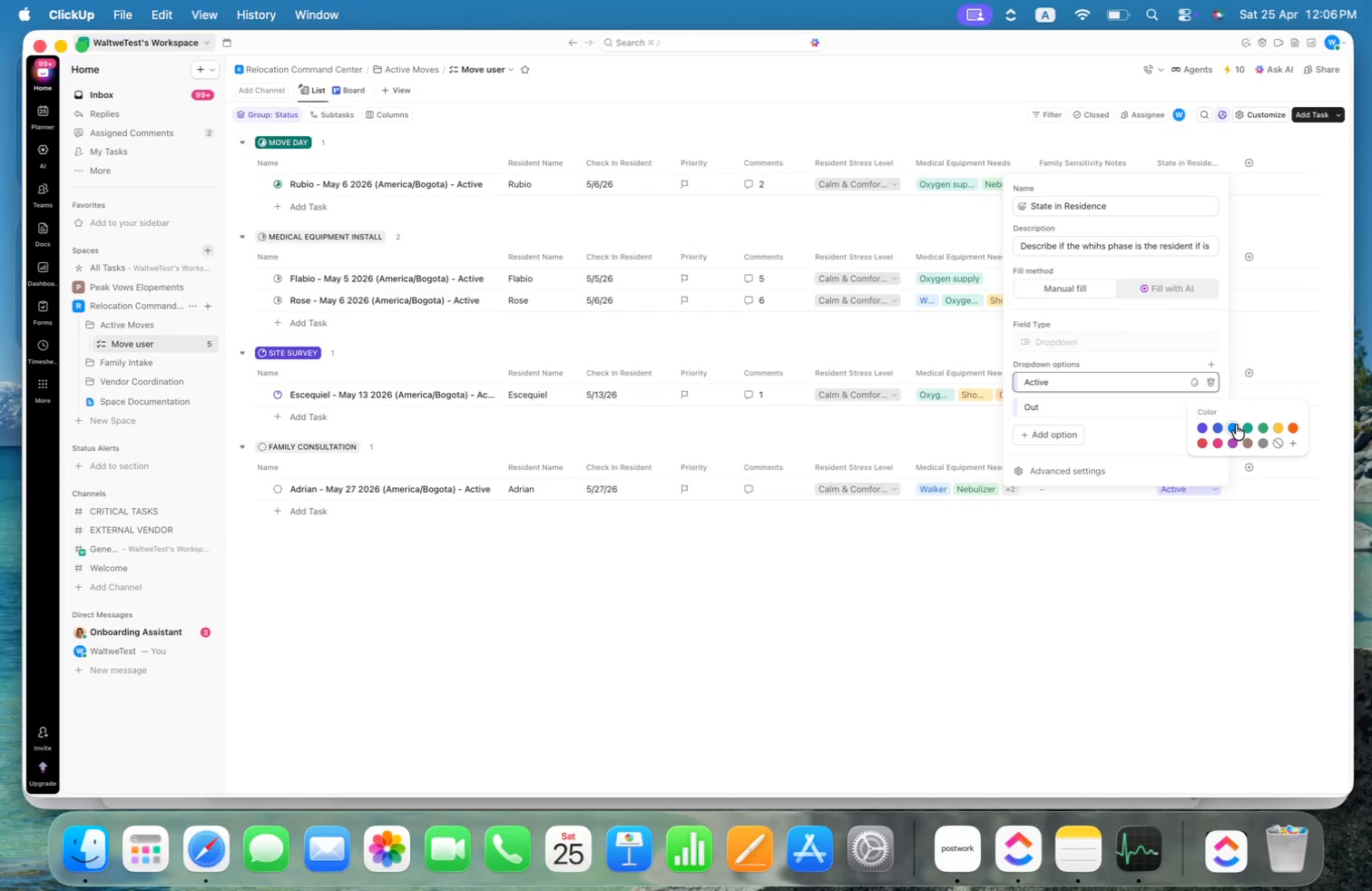 
left_click([1263, 428])
 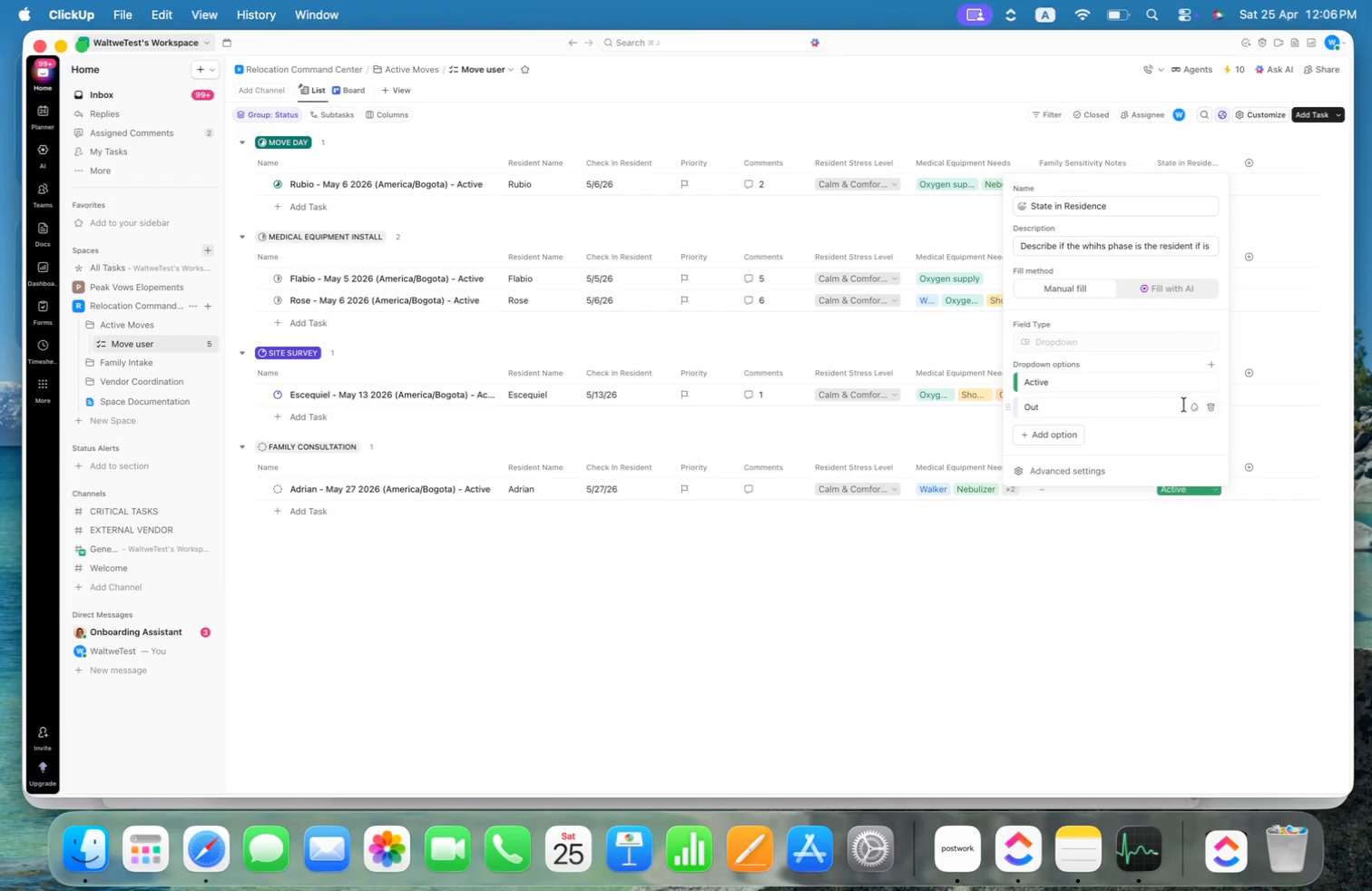 
left_click([1194, 404])
 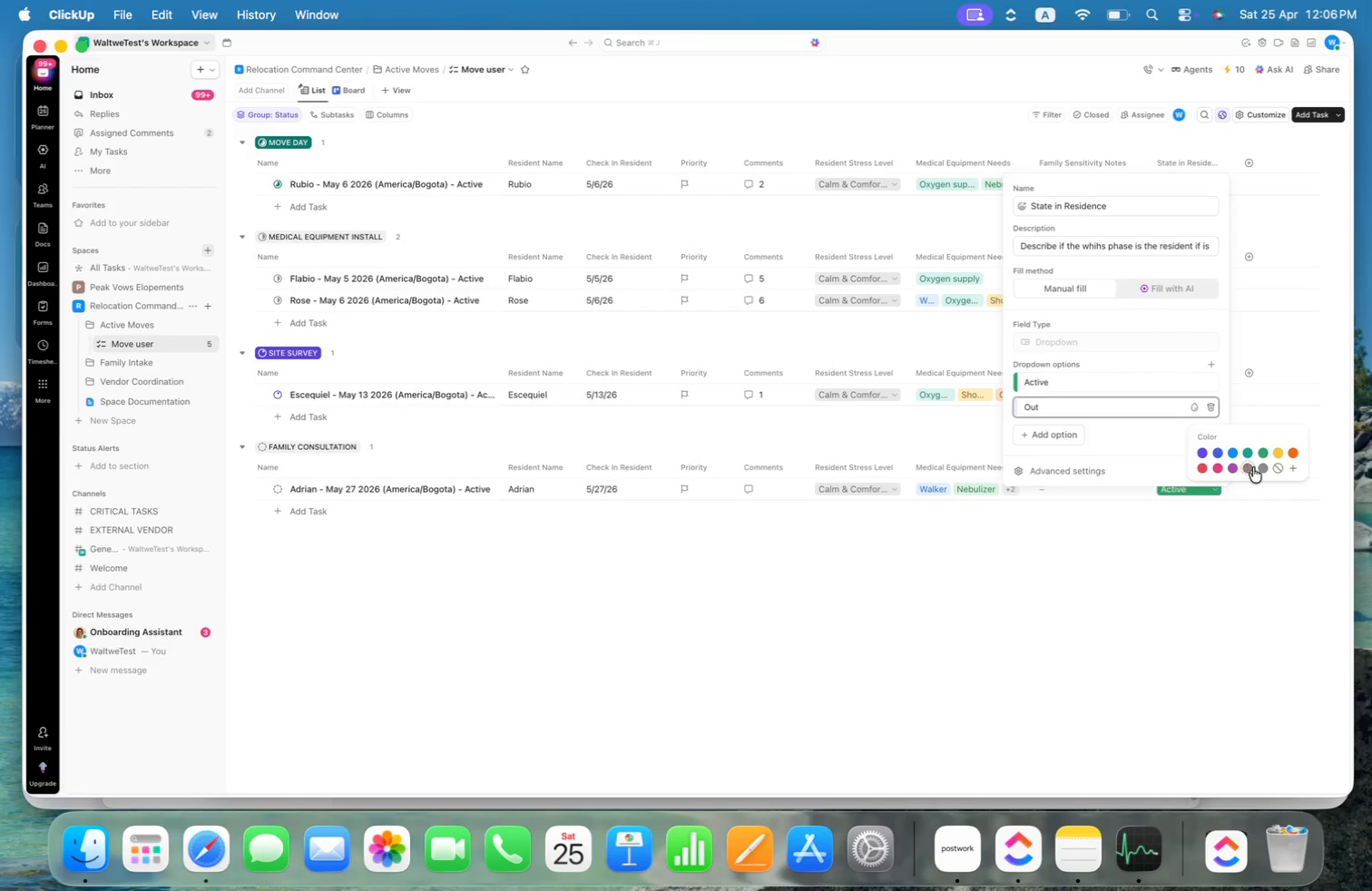 
left_click([1260, 468])
 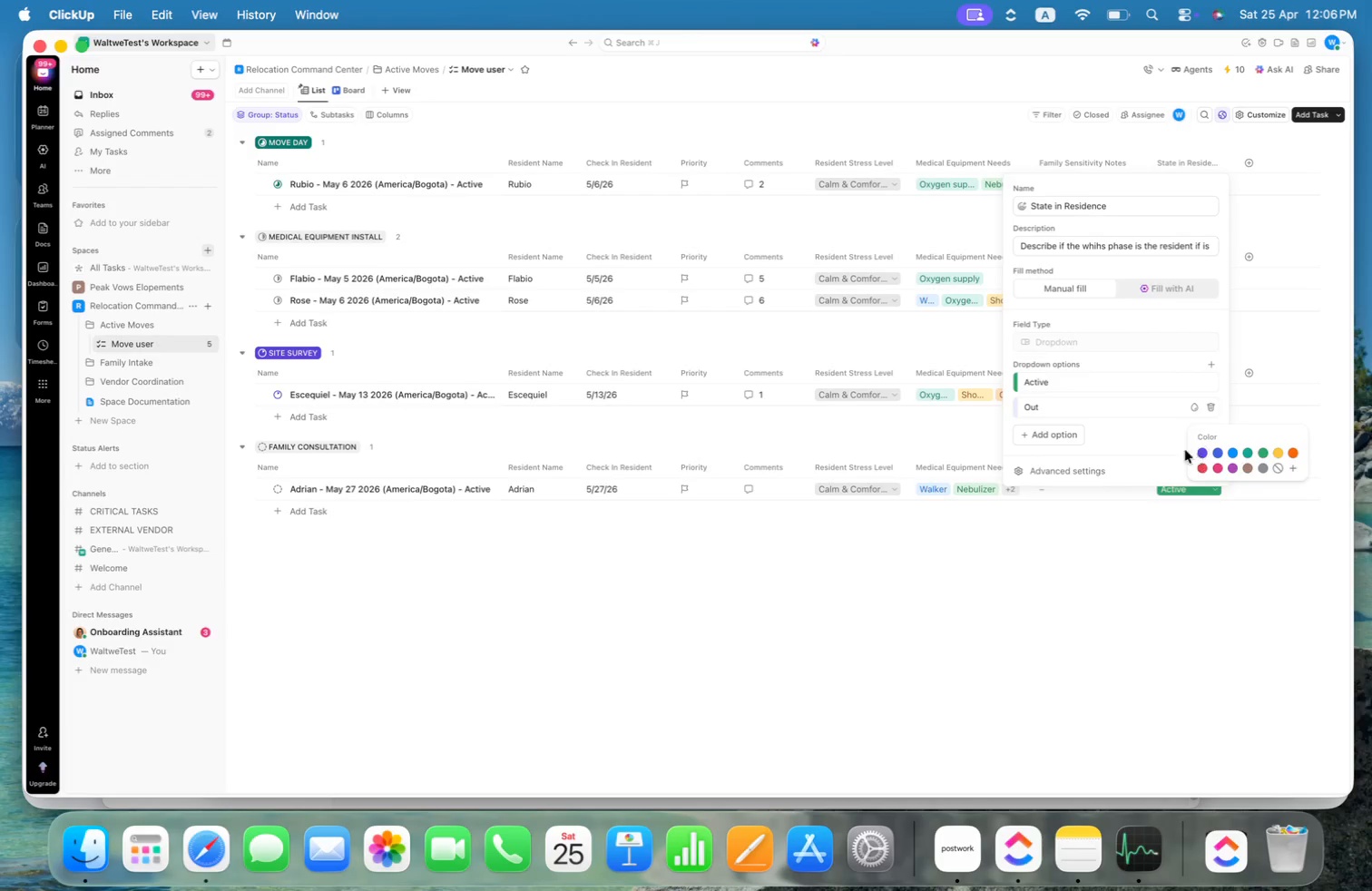 
left_click([1142, 439])
 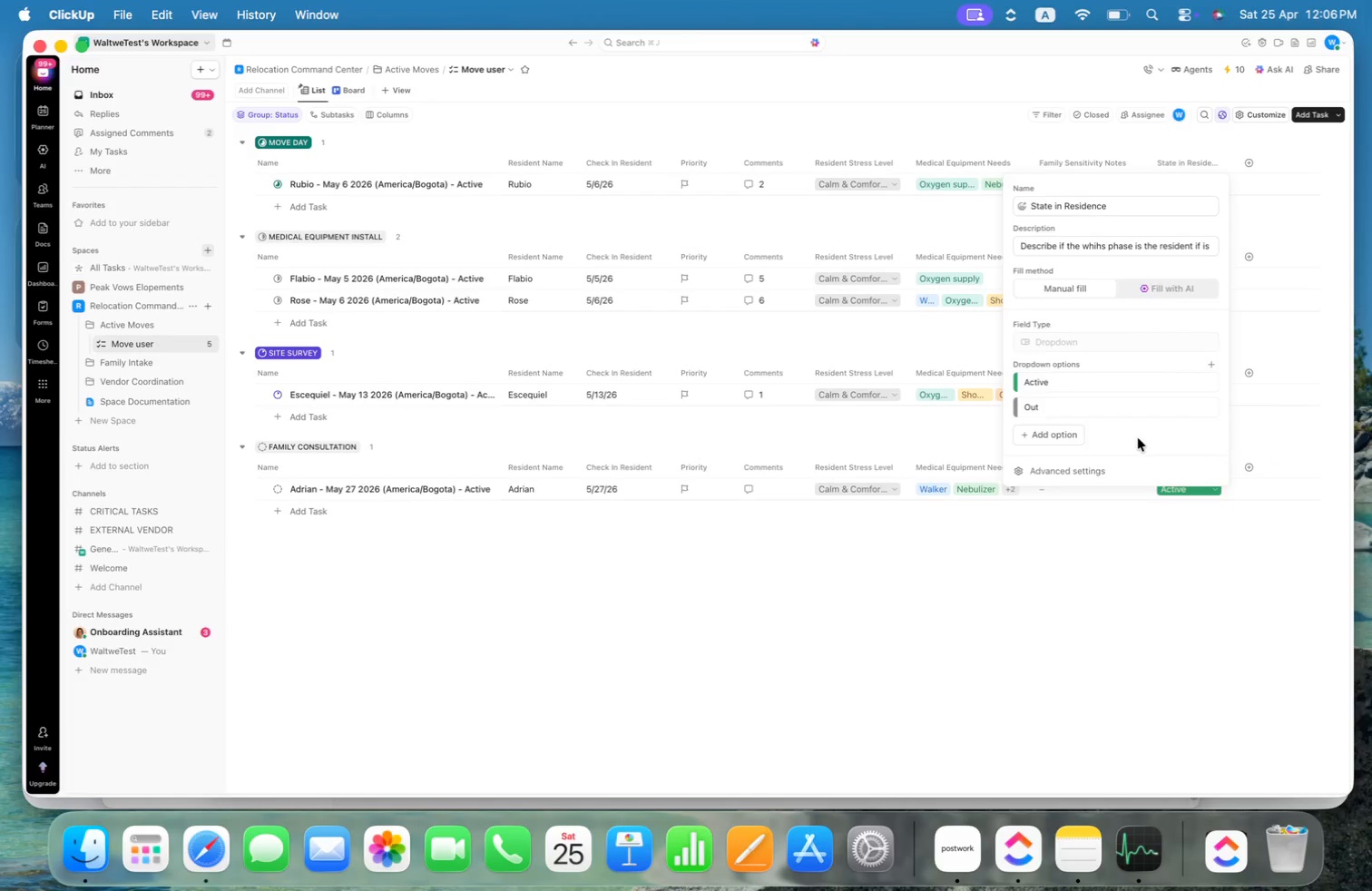 
left_click([1138, 439])
 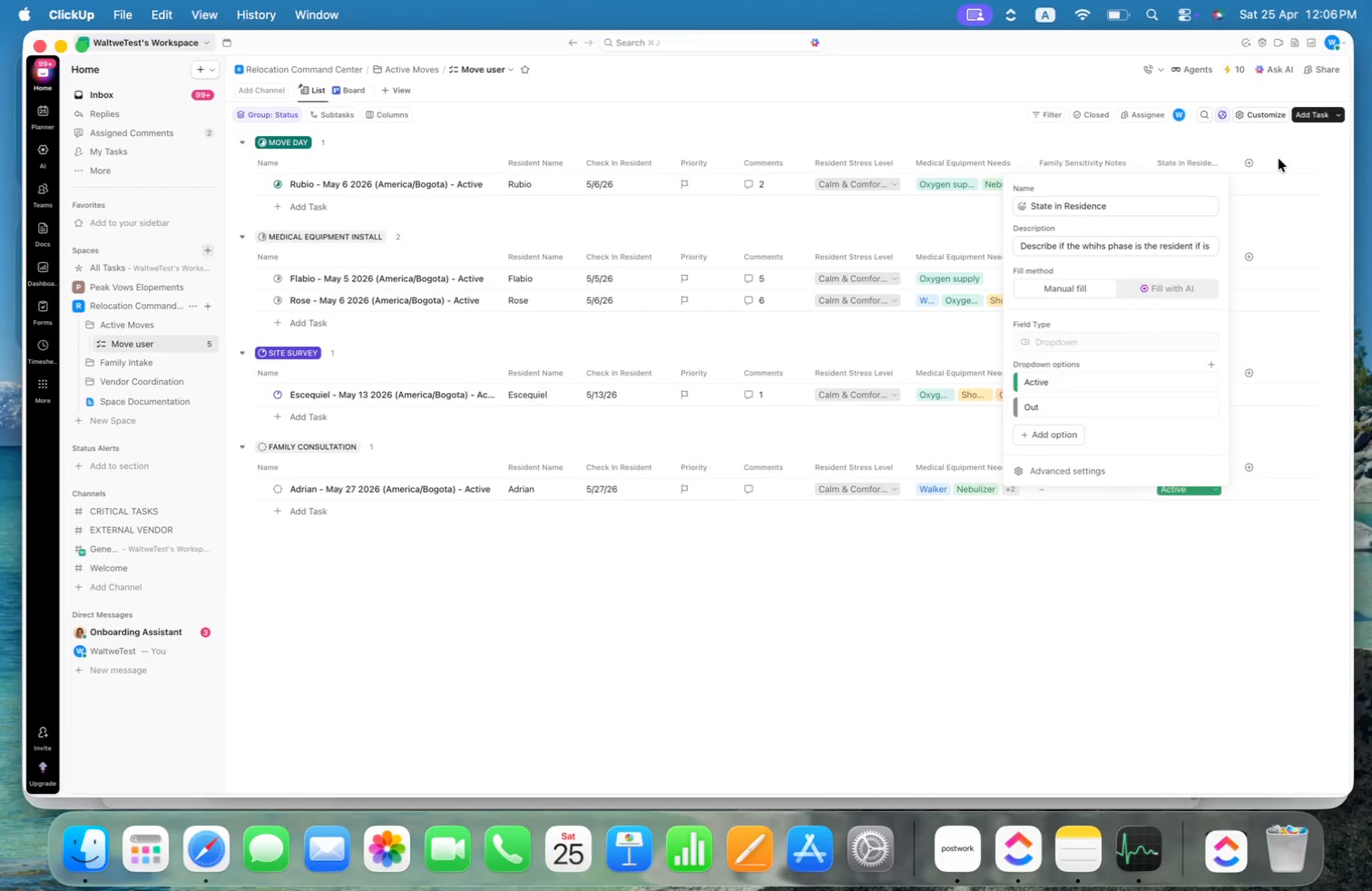 
left_click([1265, 143])
 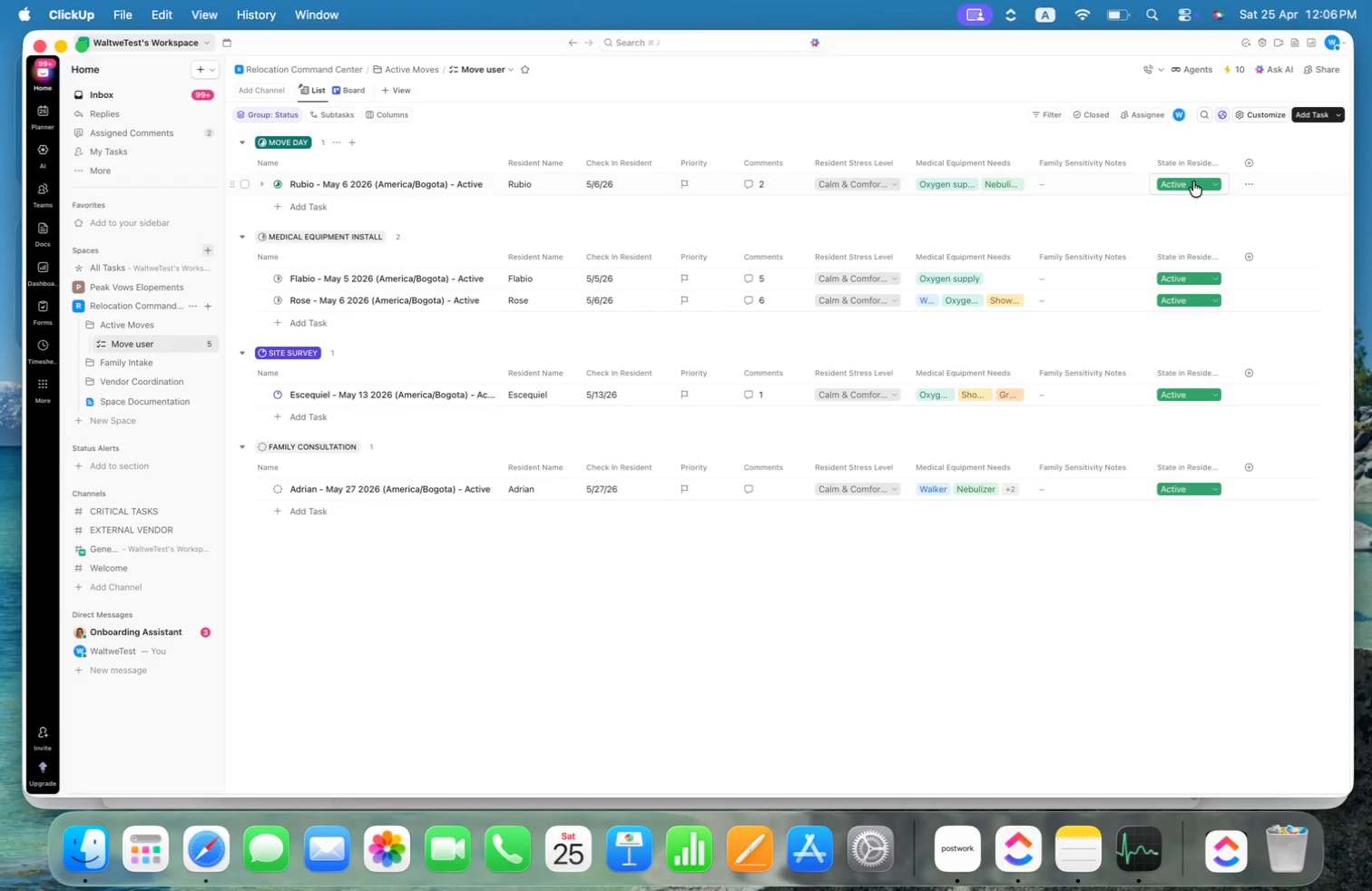 
left_click([1193, 181])
 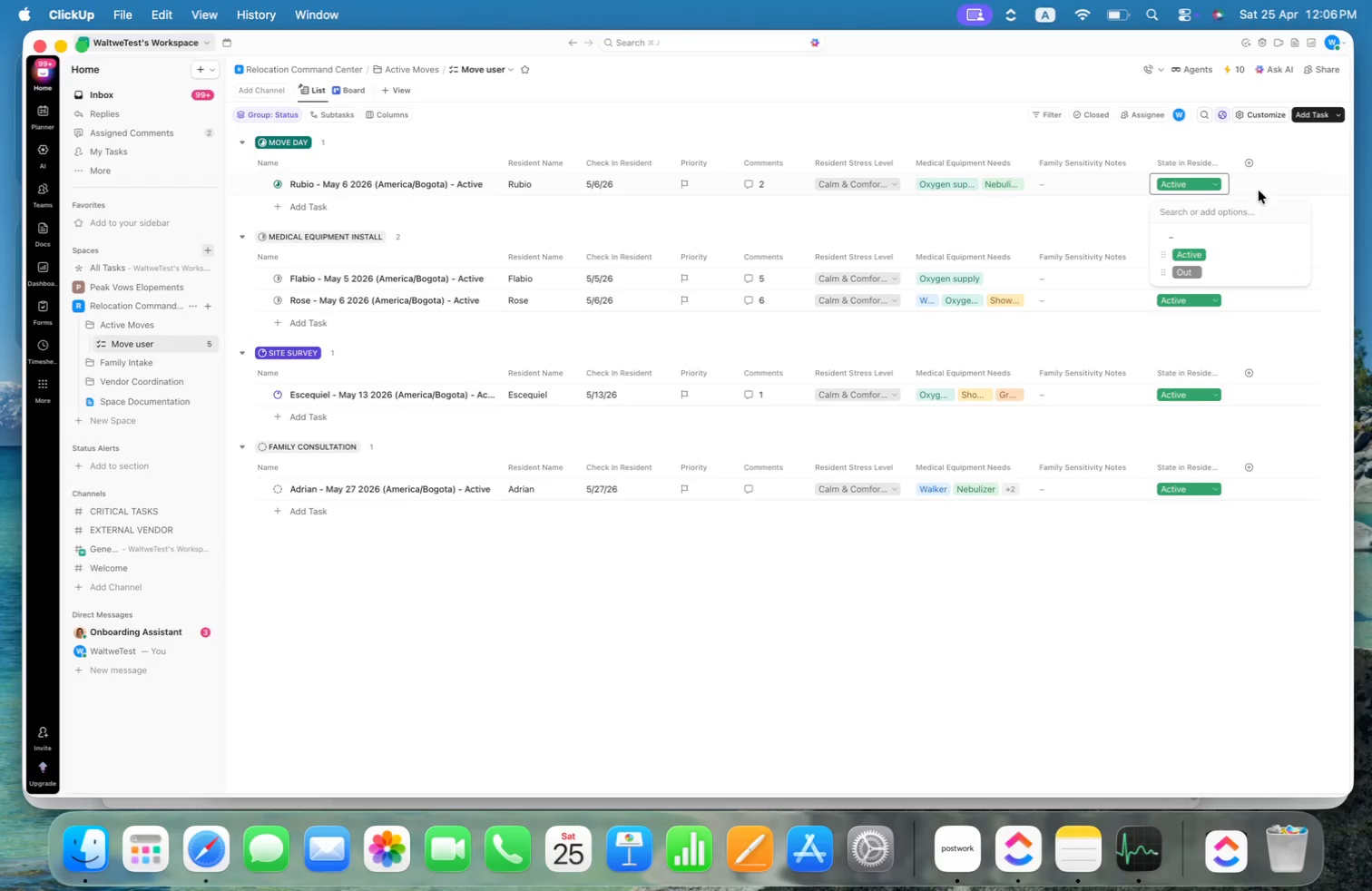 
left_click([1270, 140])
 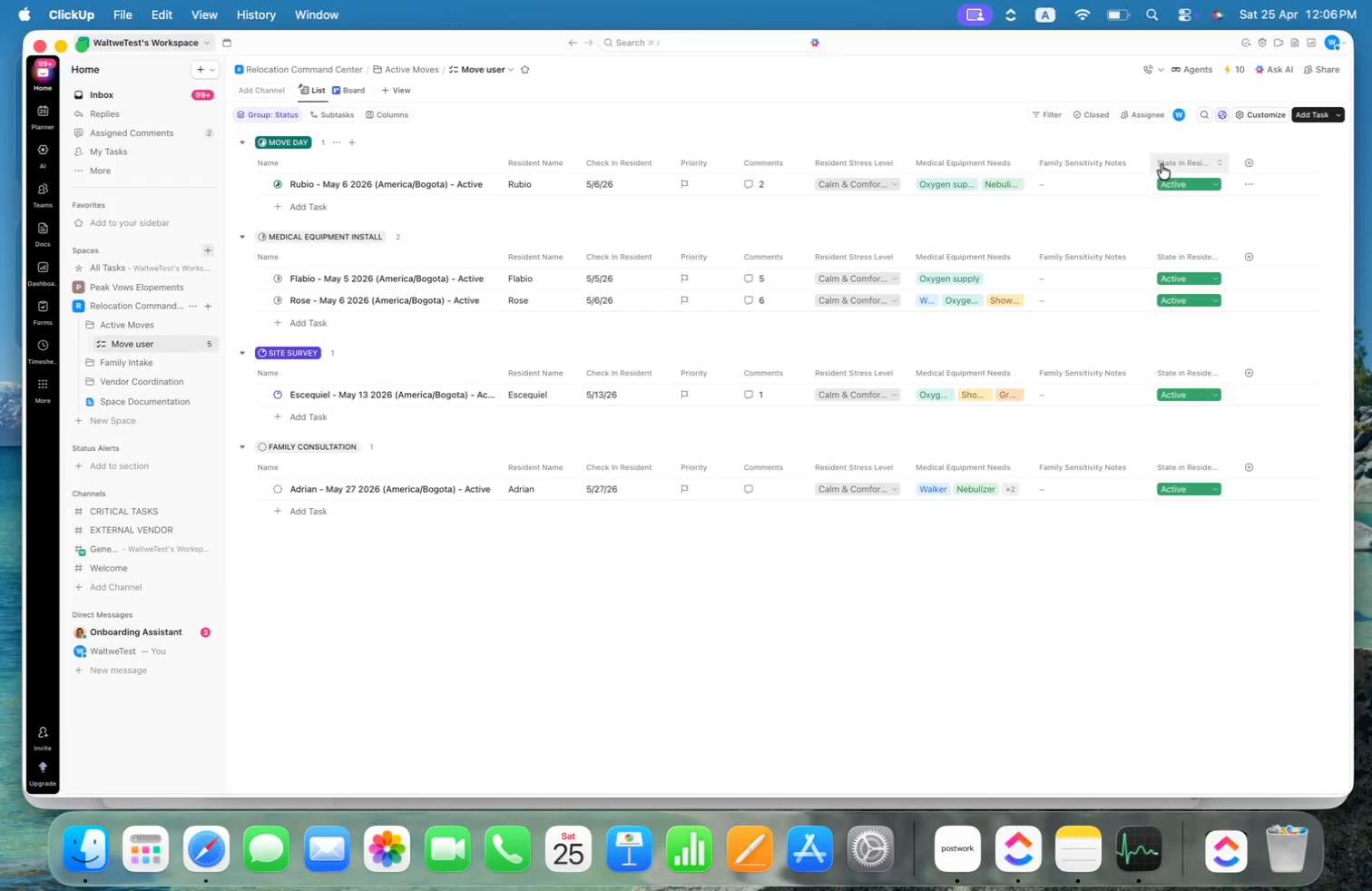 
right_click([1175, 162])
 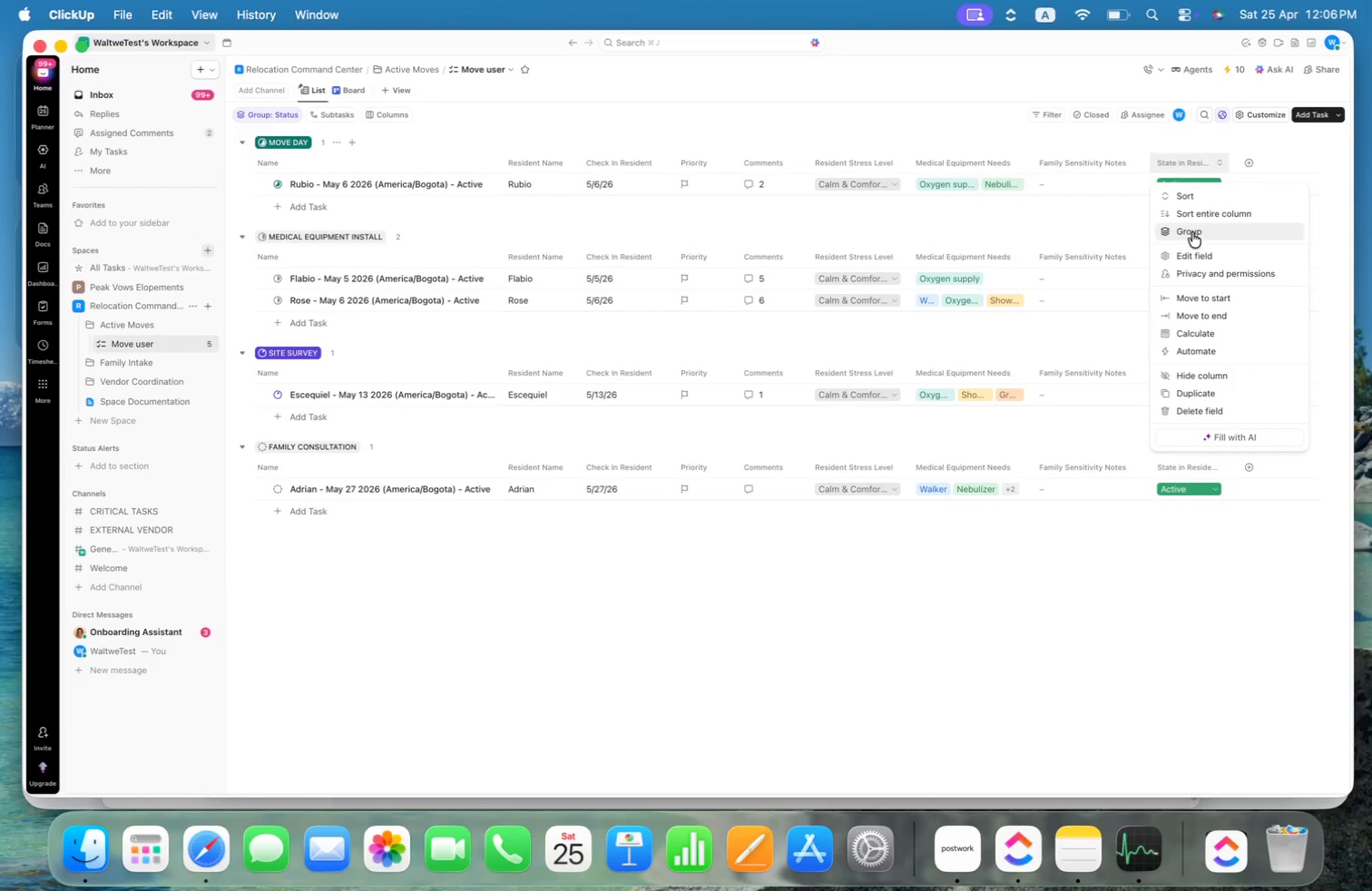 
left_click([1197, 250])
 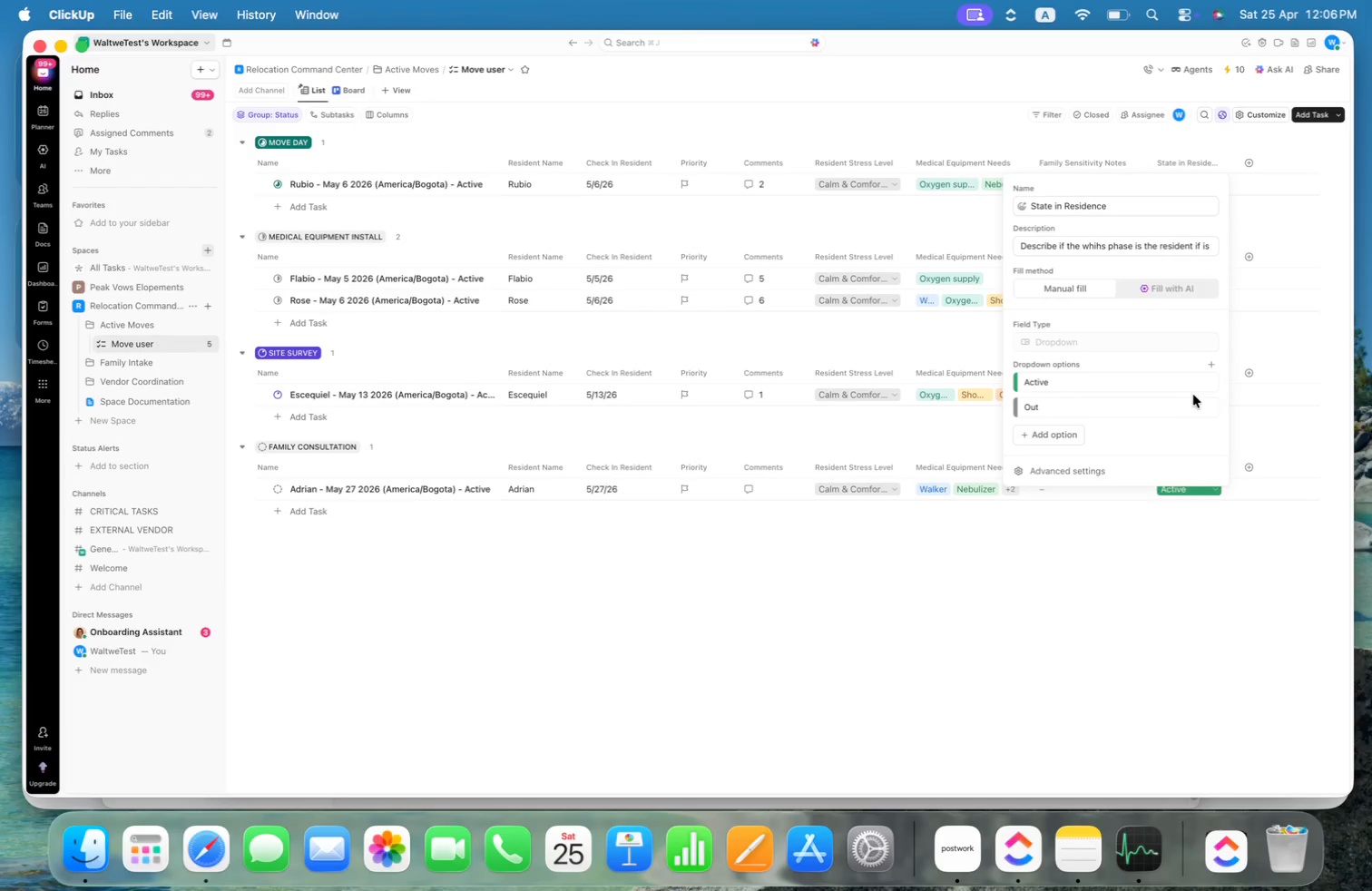 
left_click([1196, 382])
 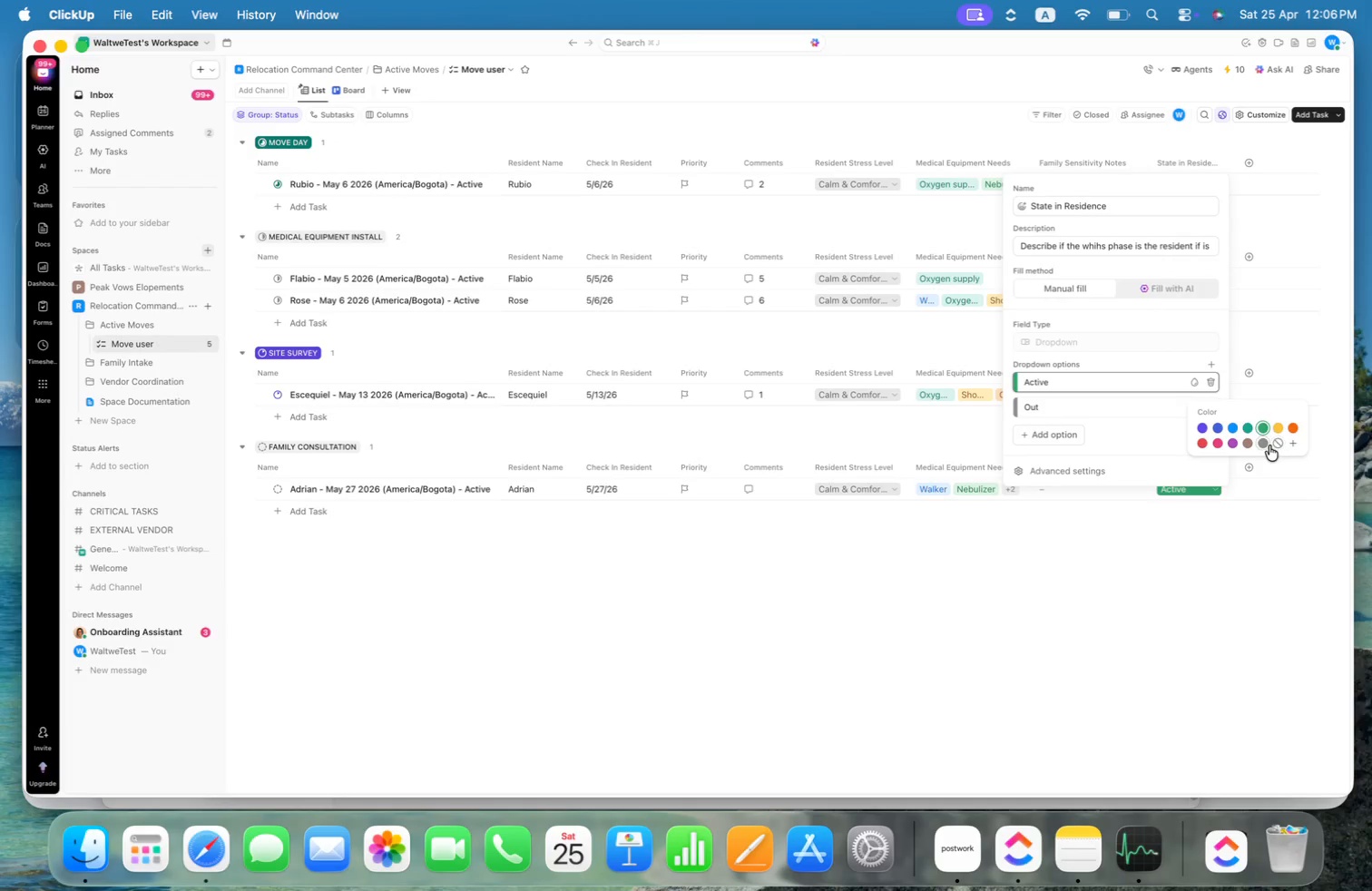 
left_click([1293, 443])
 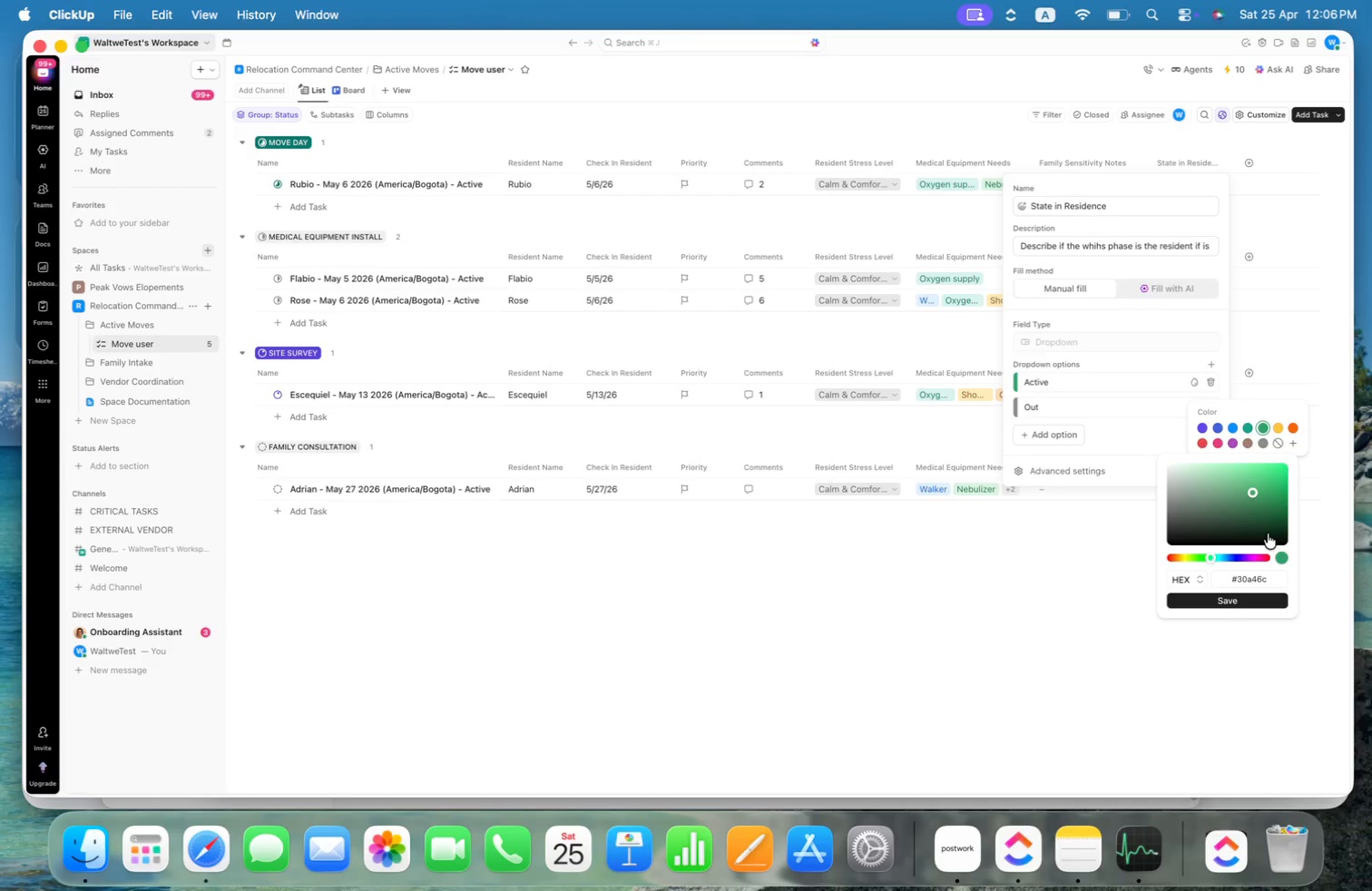 
left_click_drag(start_coordinate=[1250, 490], to_coordinate=[1198, 467])
 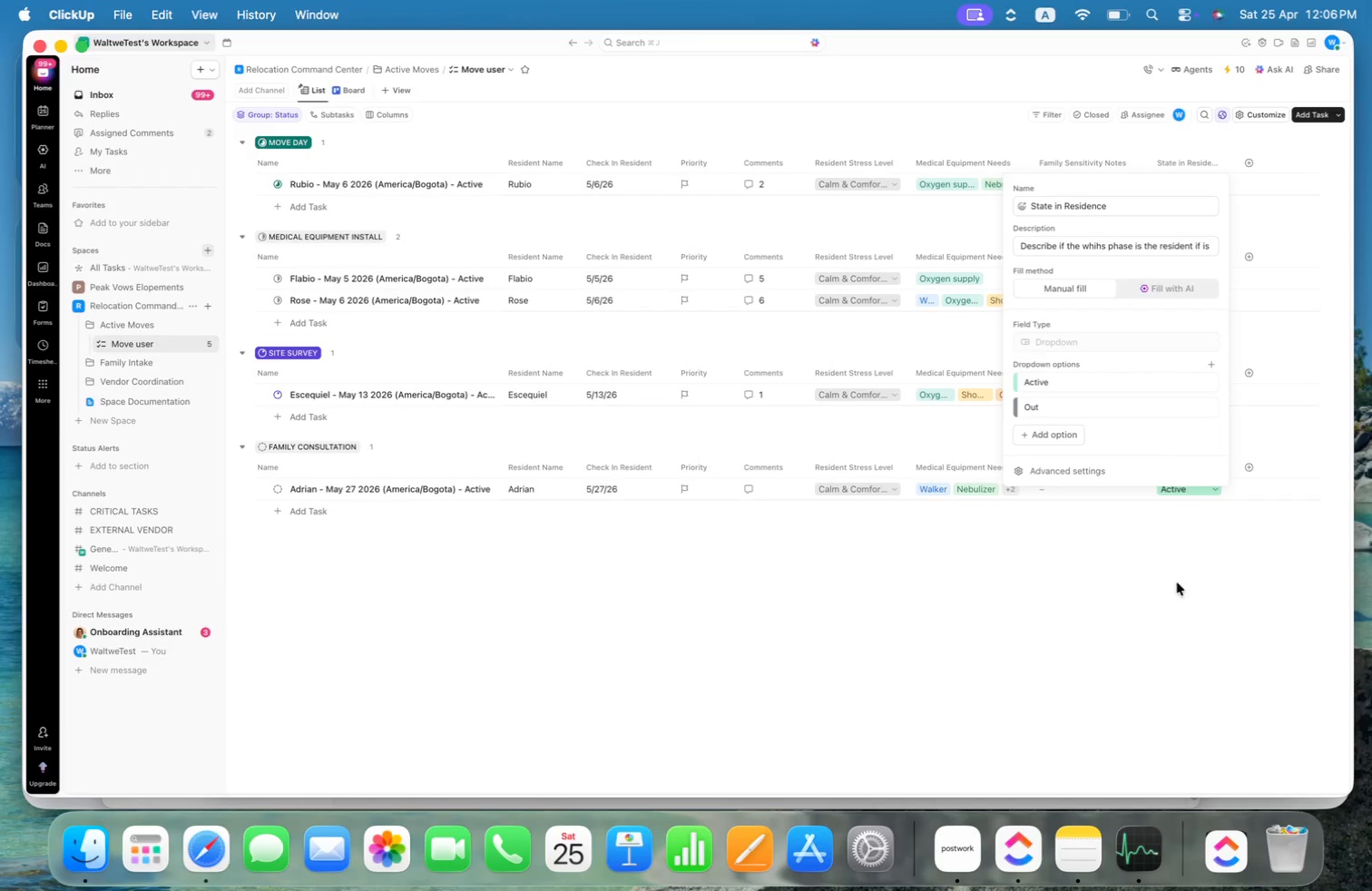 
left_click([1265, 136])
 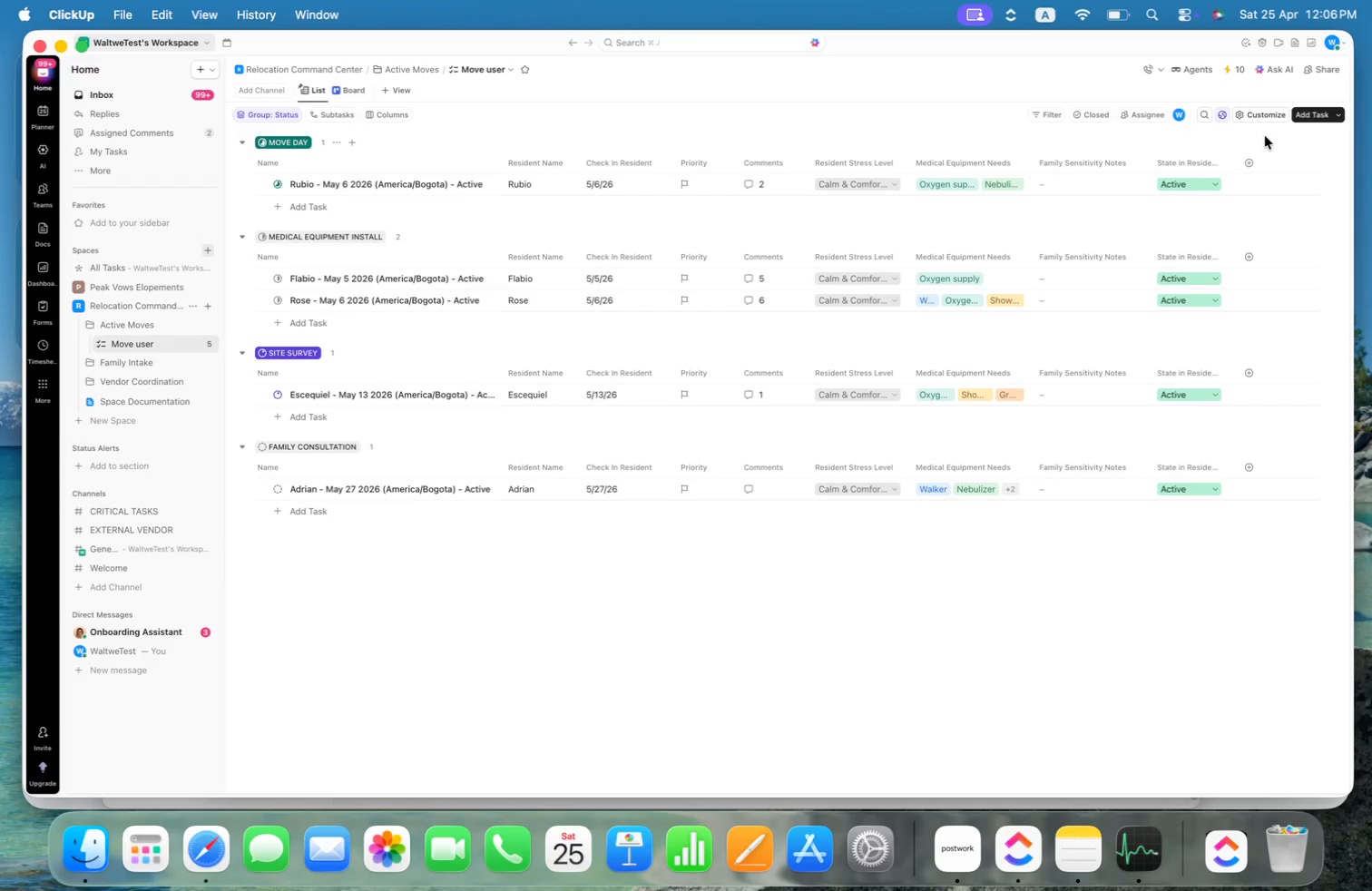 
wait(9.62)
 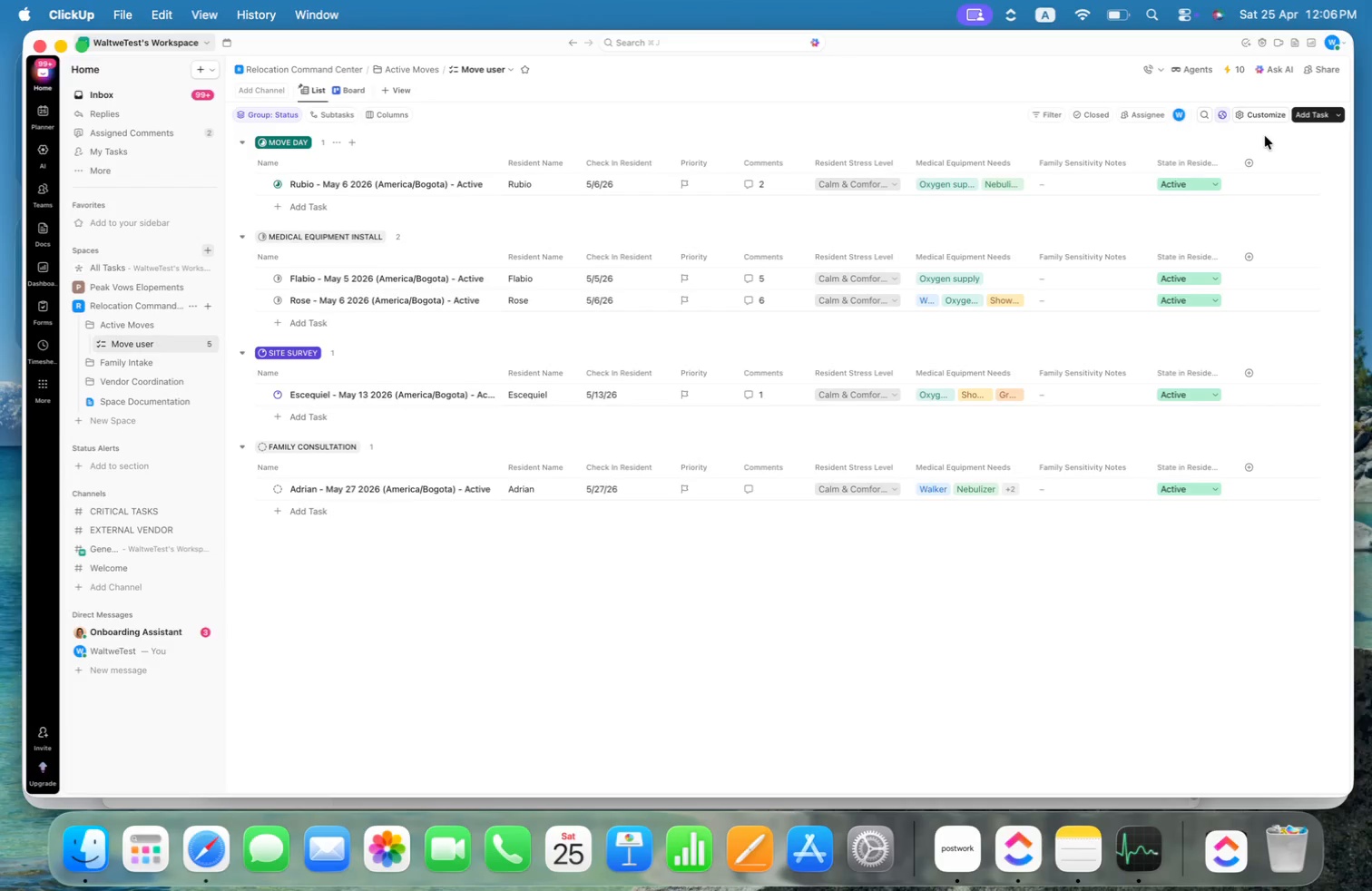 
mouse_move([298, 186])
 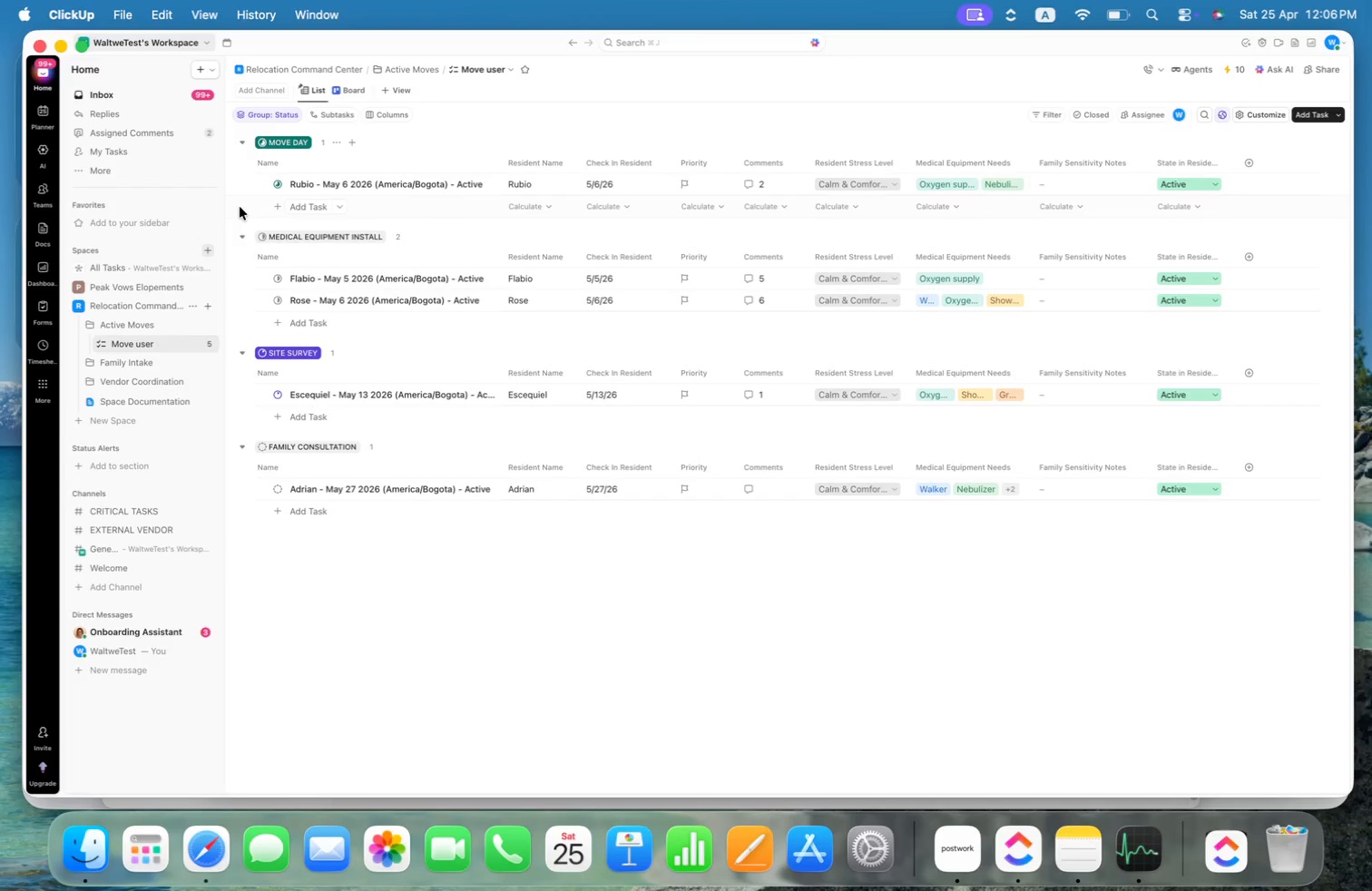 
mouse_move([193, 347])
 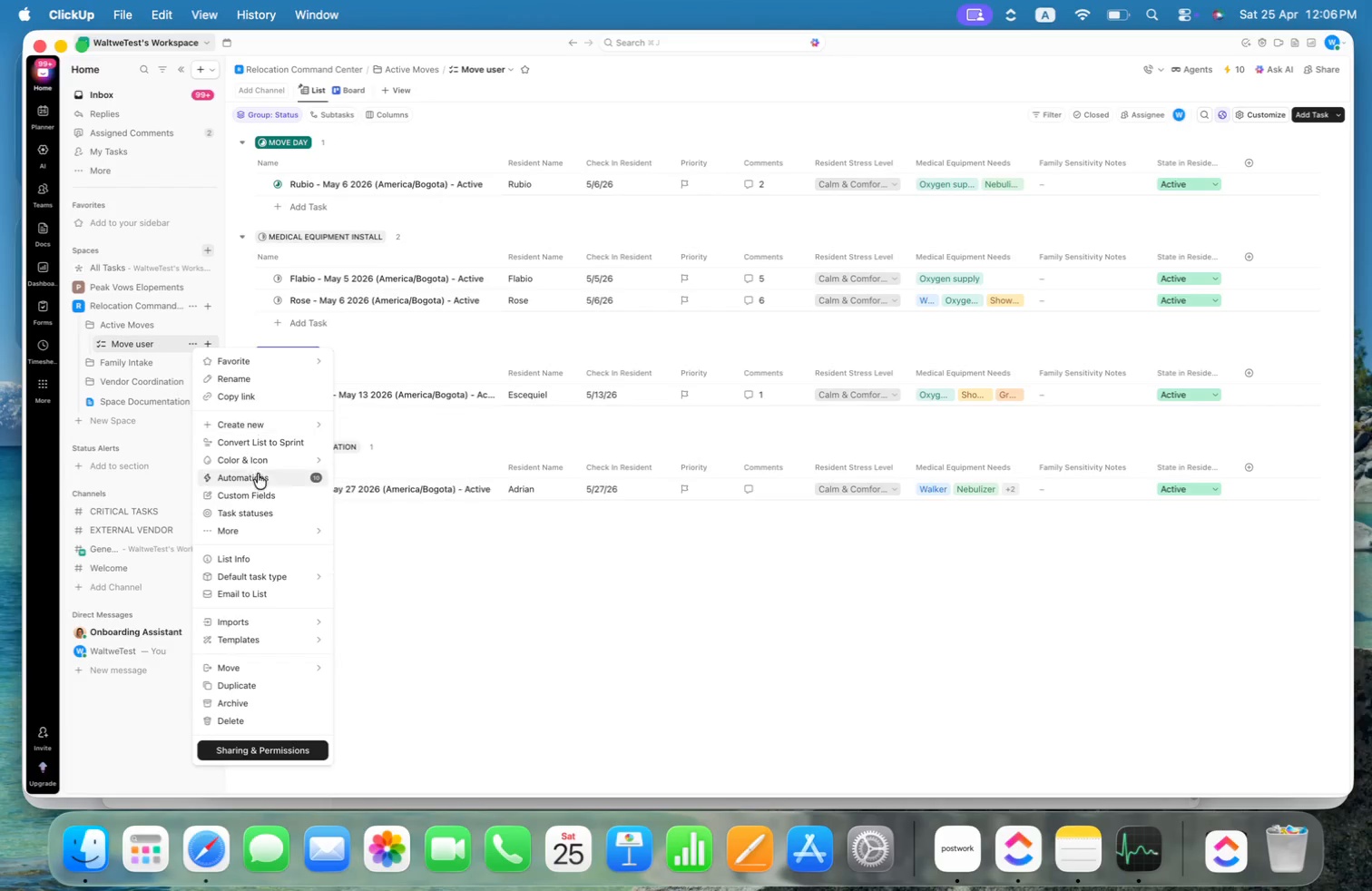 
left_click([256, 480])
 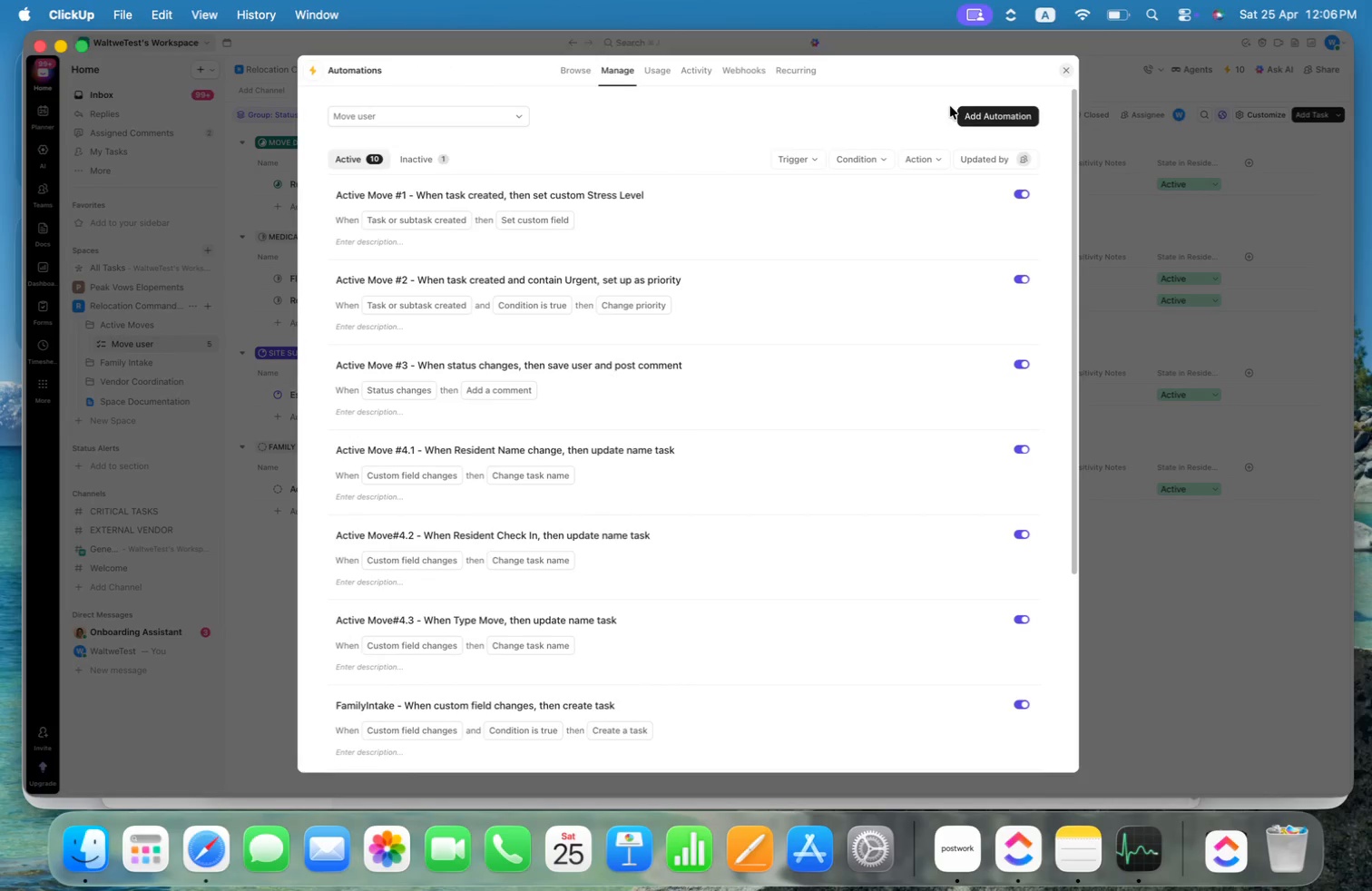 
left_click([985, 116])
 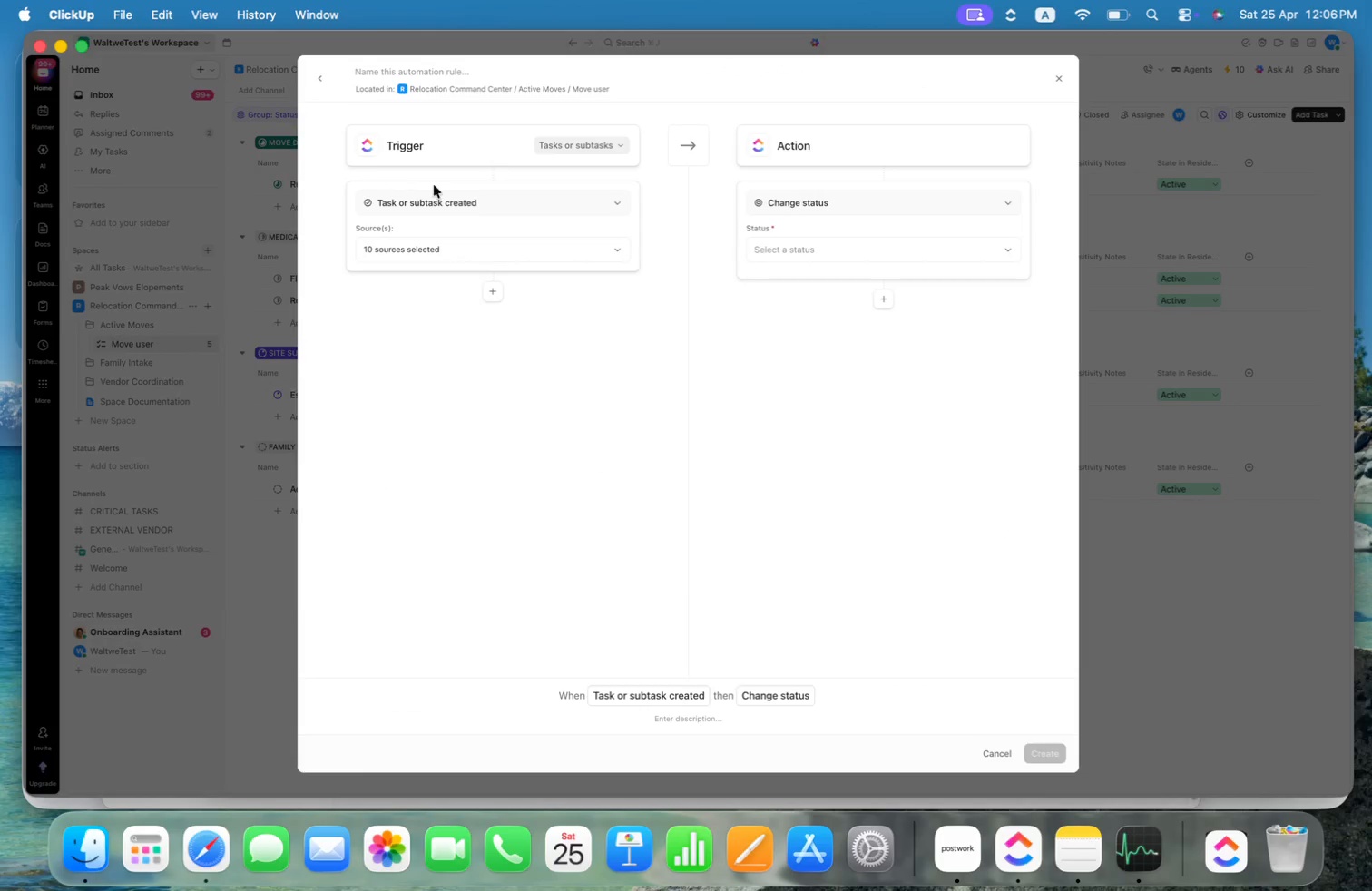 
double_click([435, 200])
 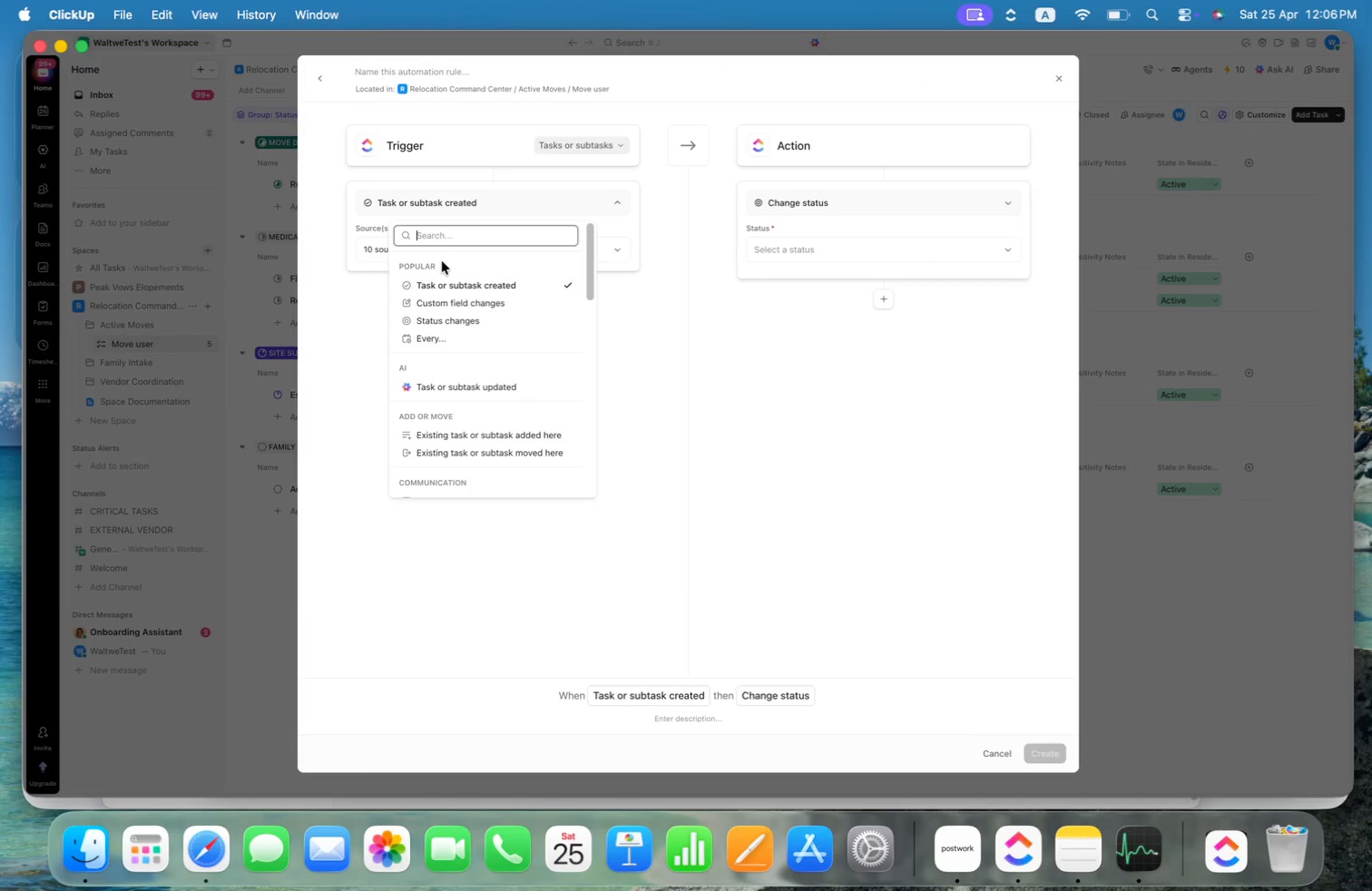 
mouse_move([469, 297])
 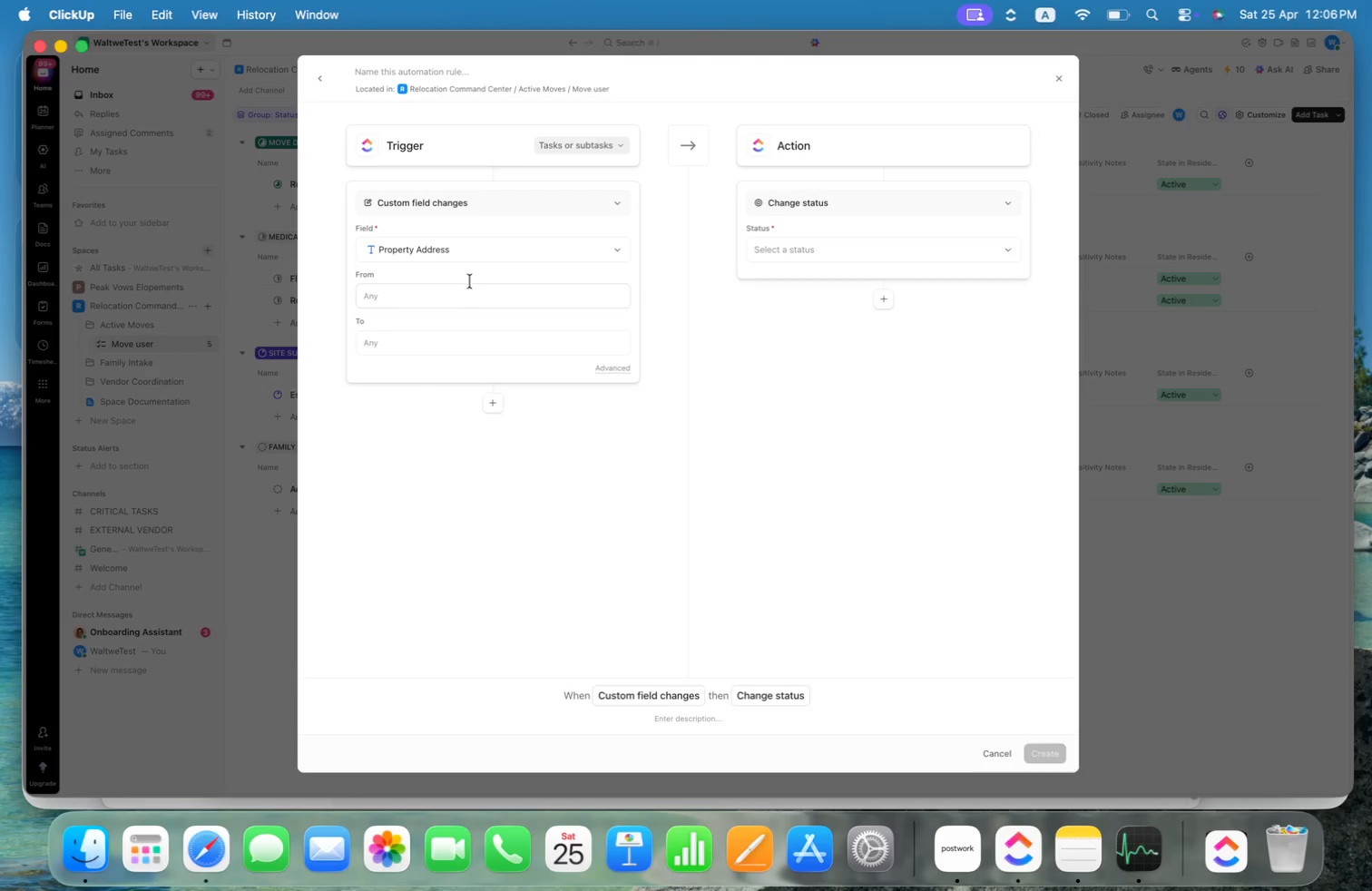 
left_click([474, 260])
 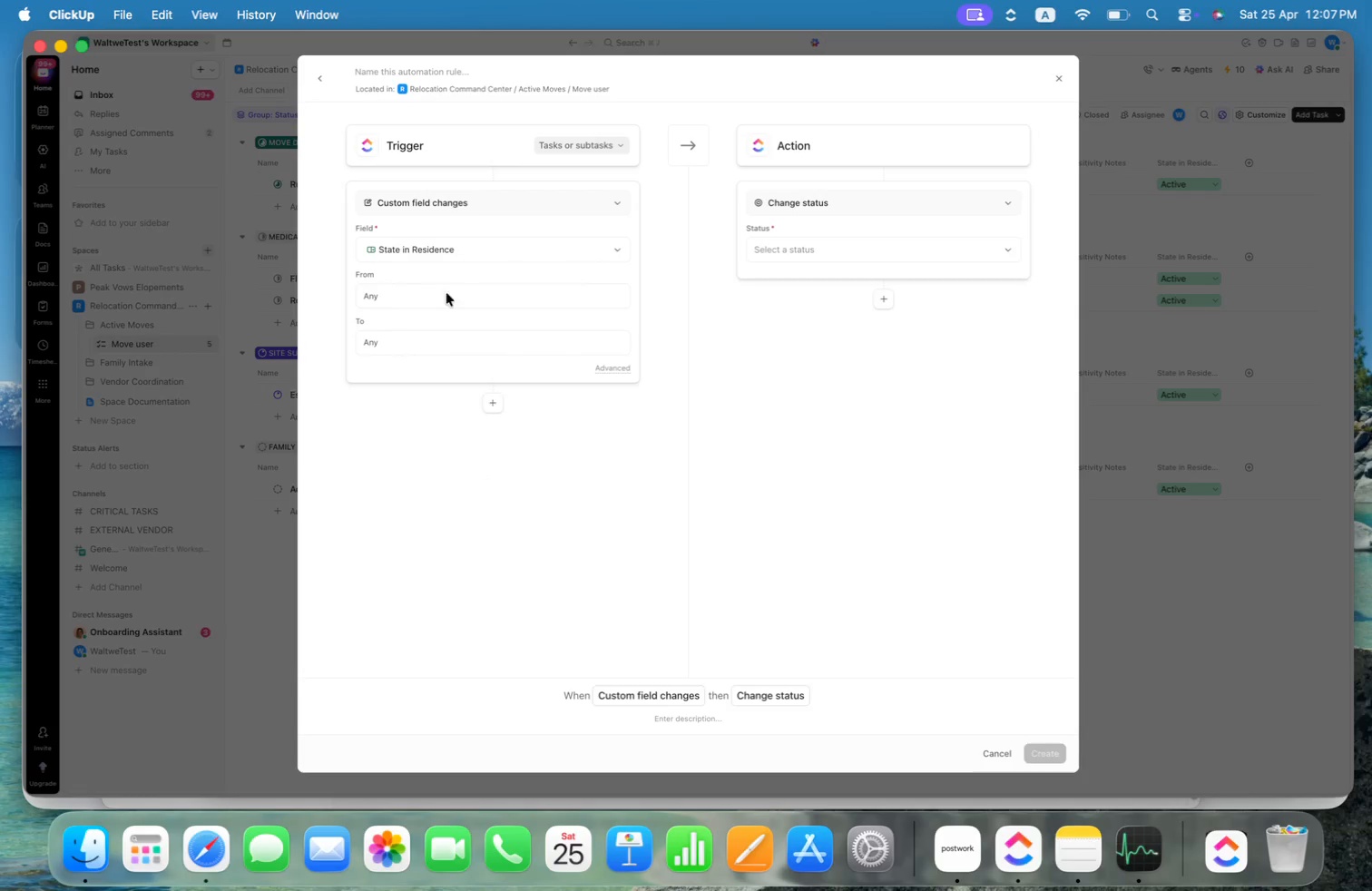 
left_click([432, 341])
 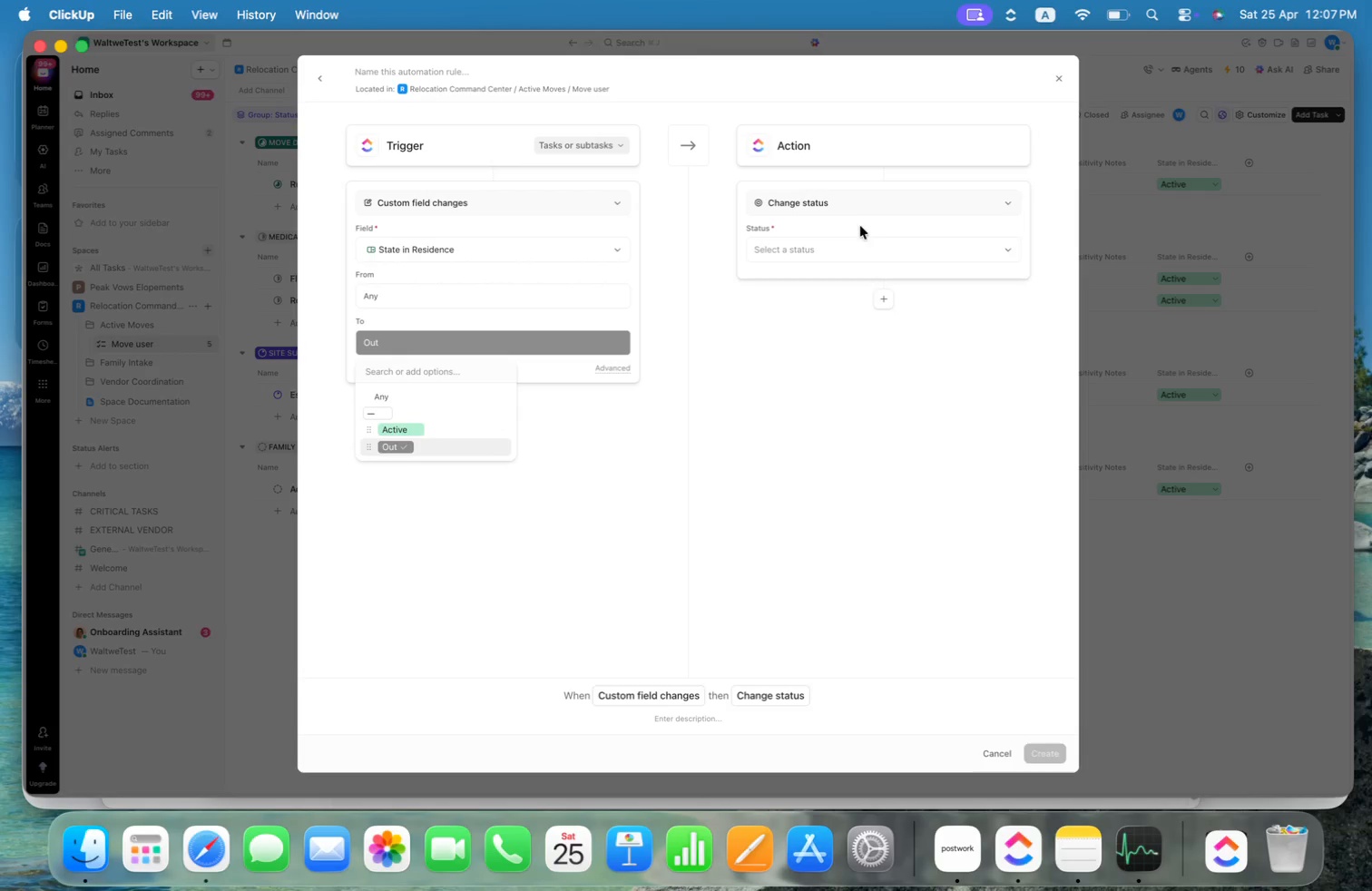 
double_click([883, 204])
 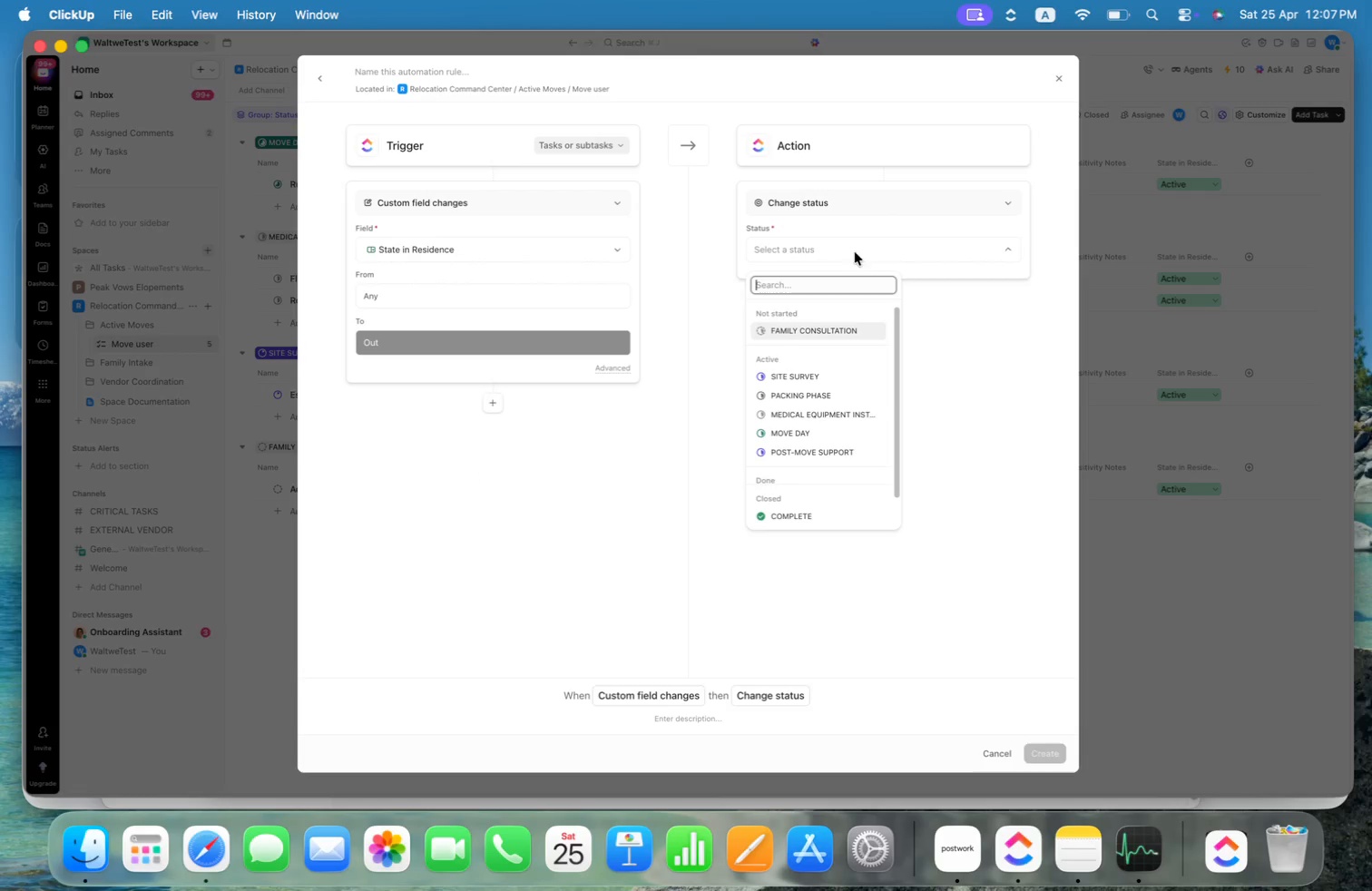 
left_click([828, 519])
 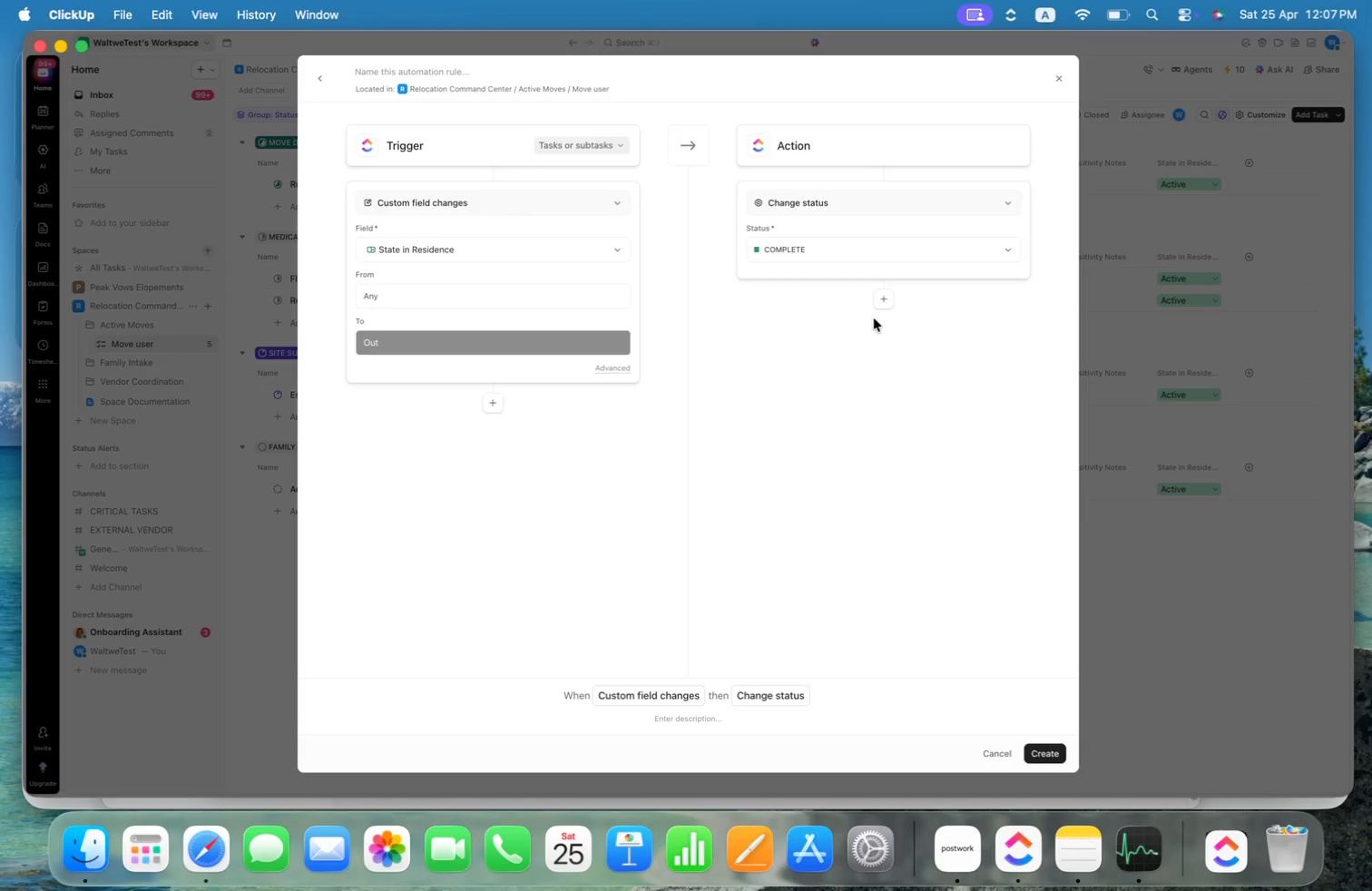 
left_click([884, 299])
 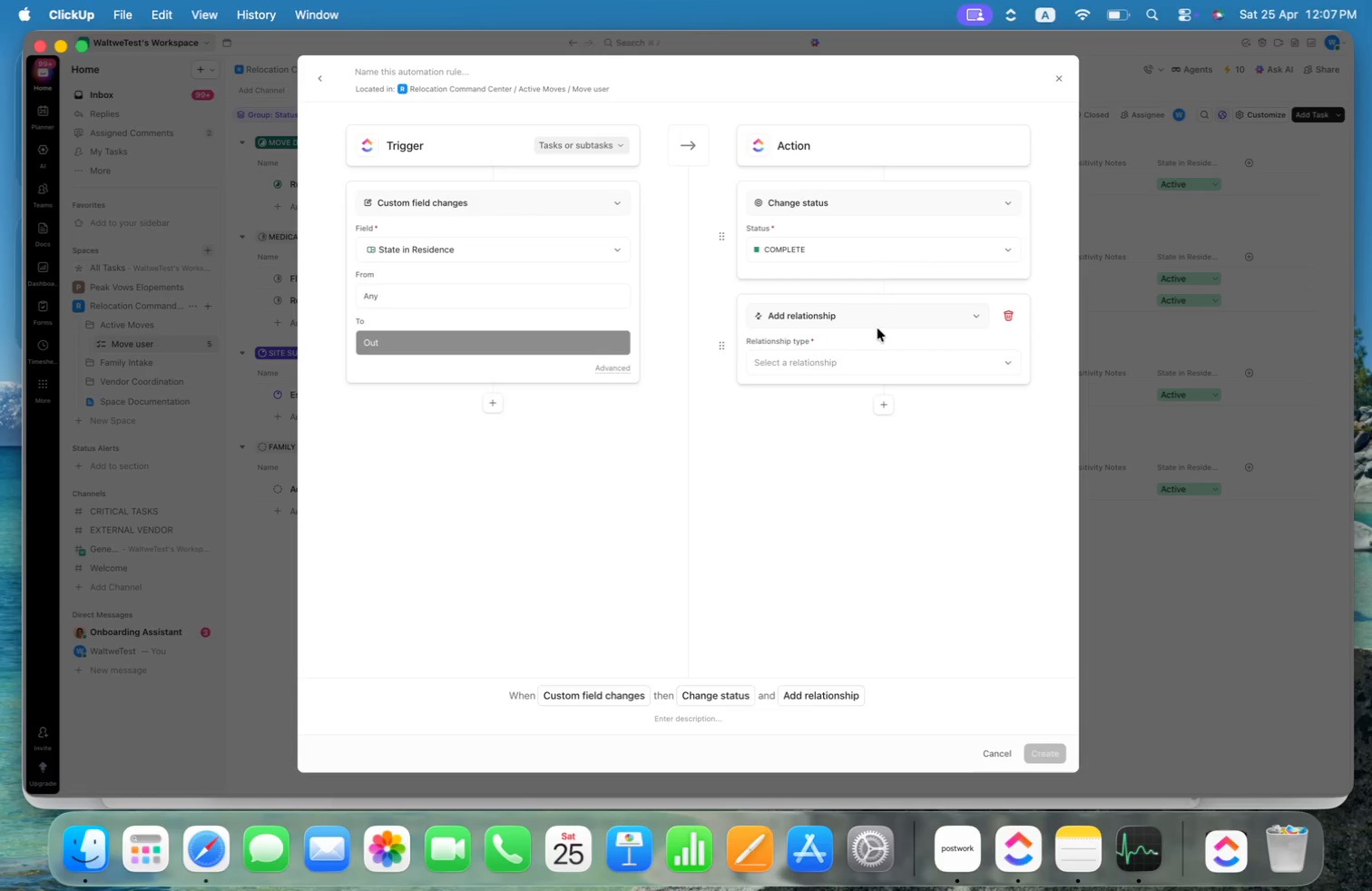 
left_click([878, 313])
 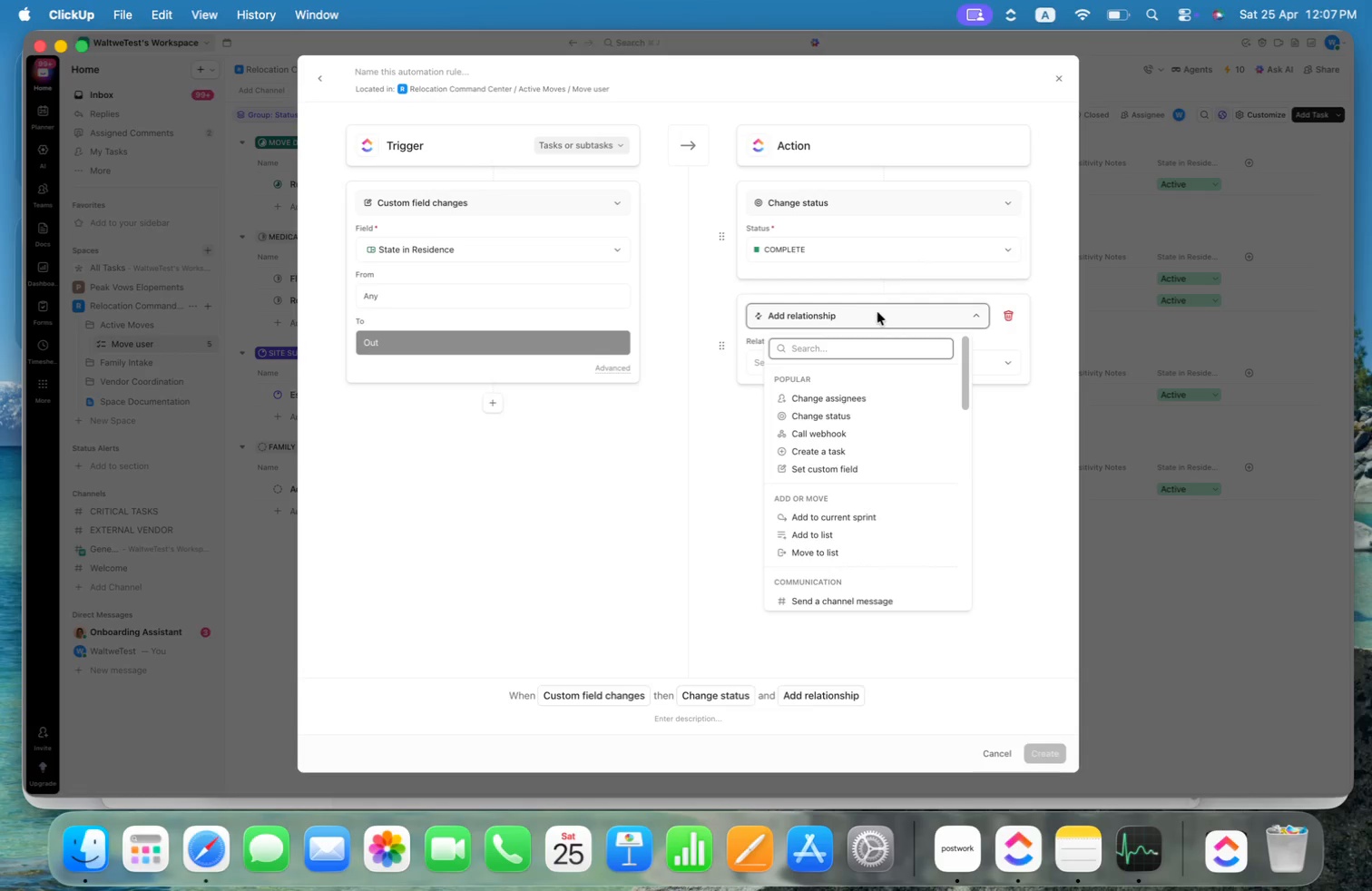 
key(Alt+C)
 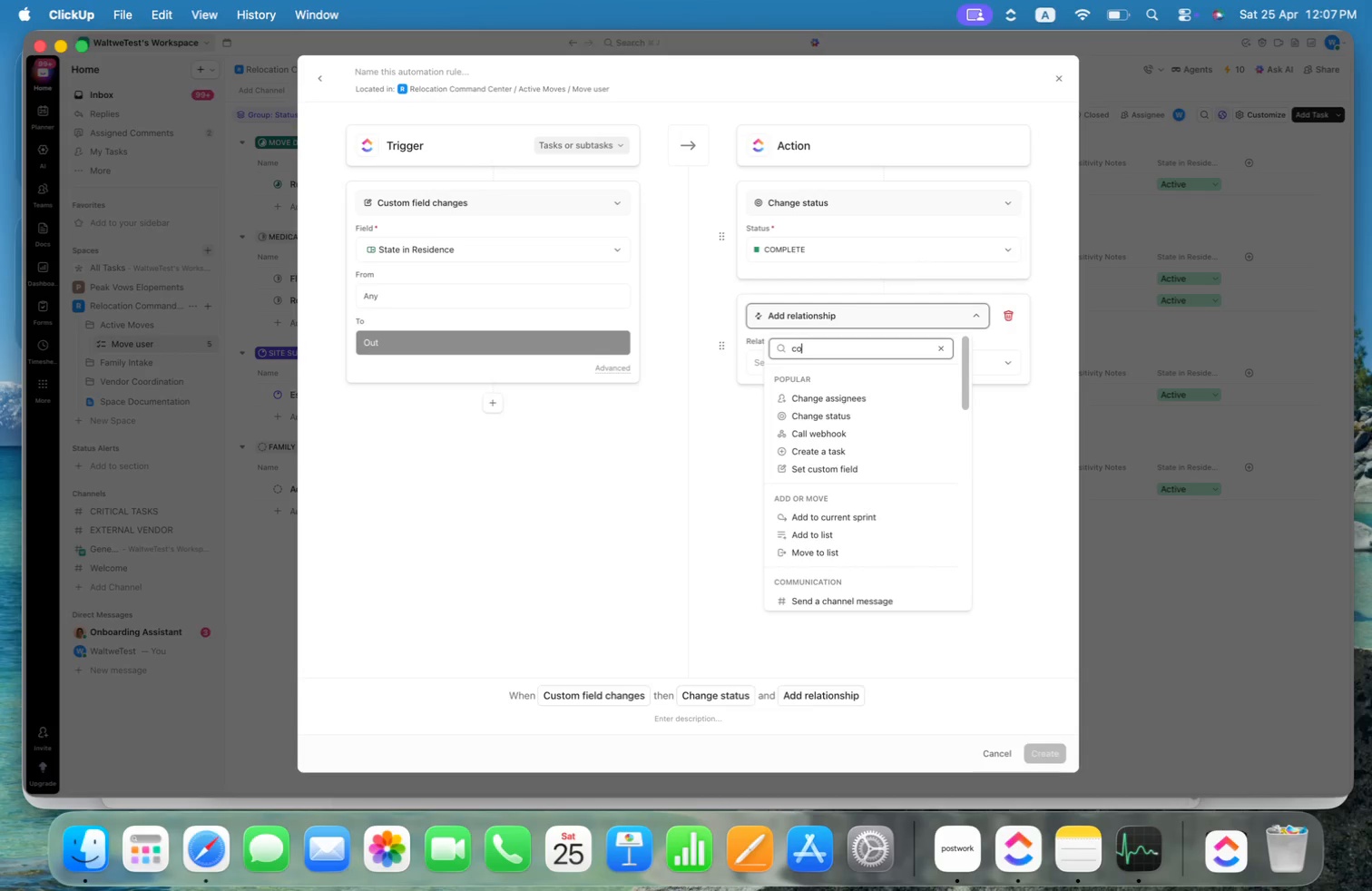 
key(Alt+O)
 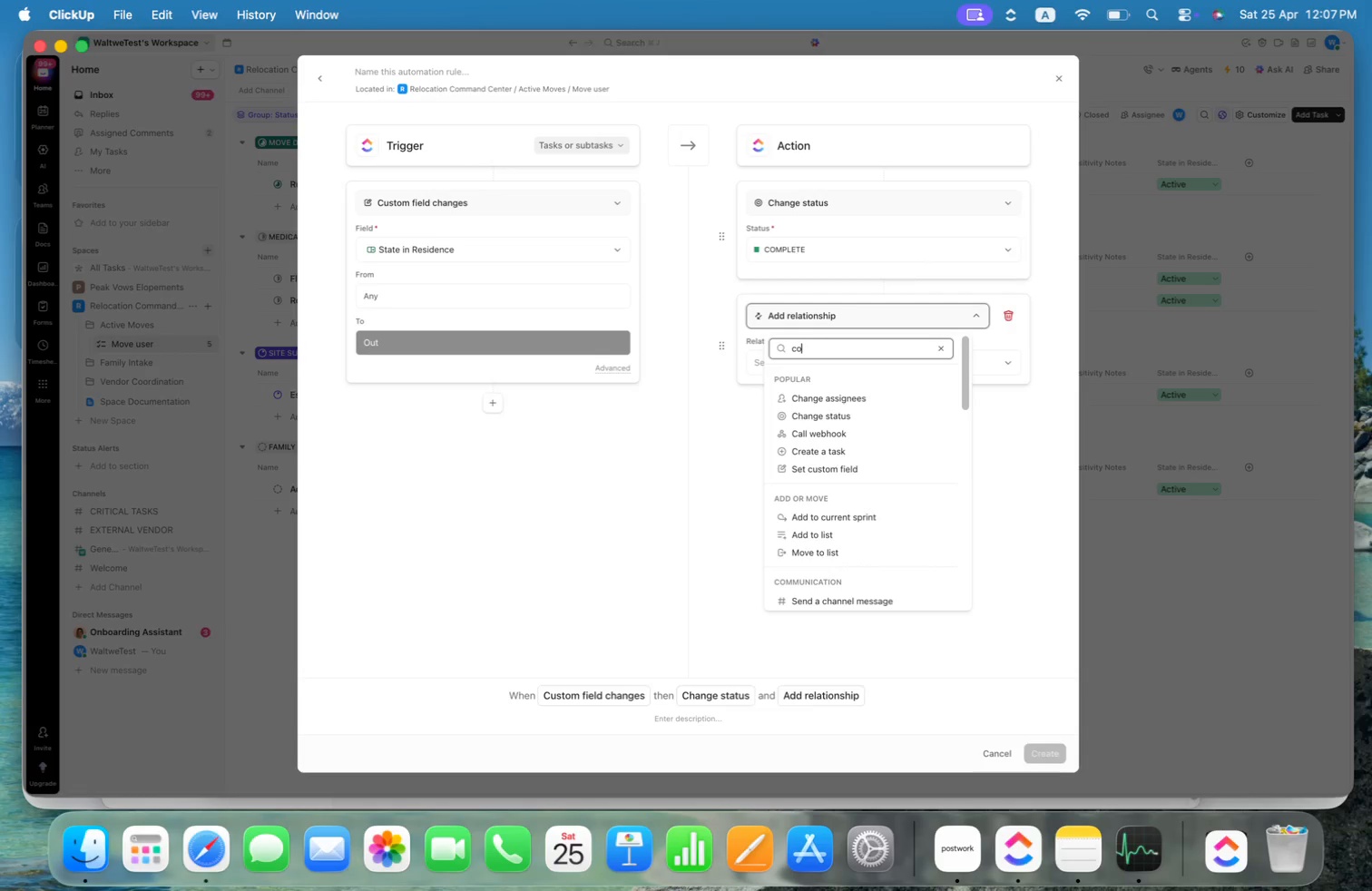 
key(Alt+M)
 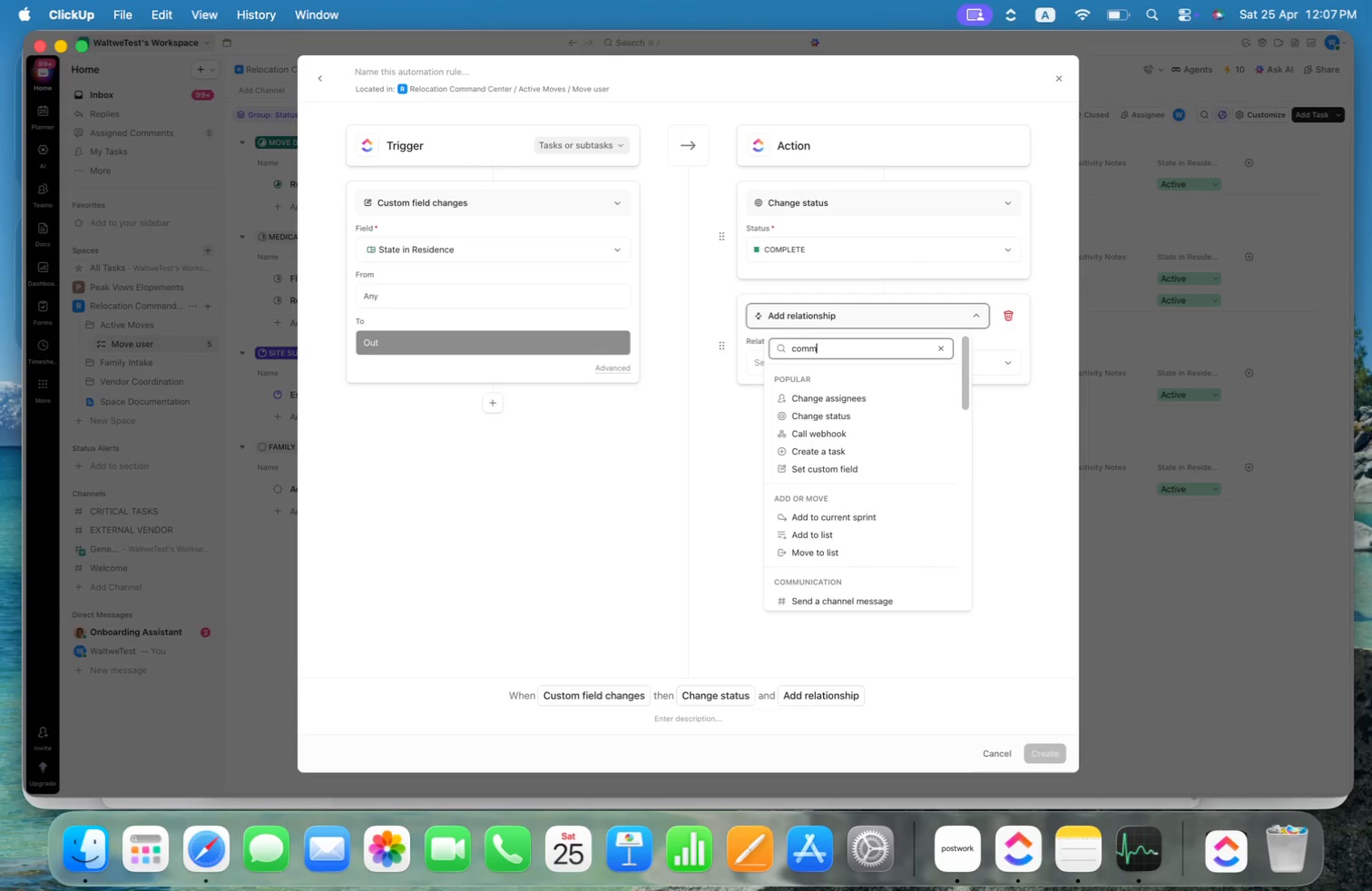 
key(Alt+M)
 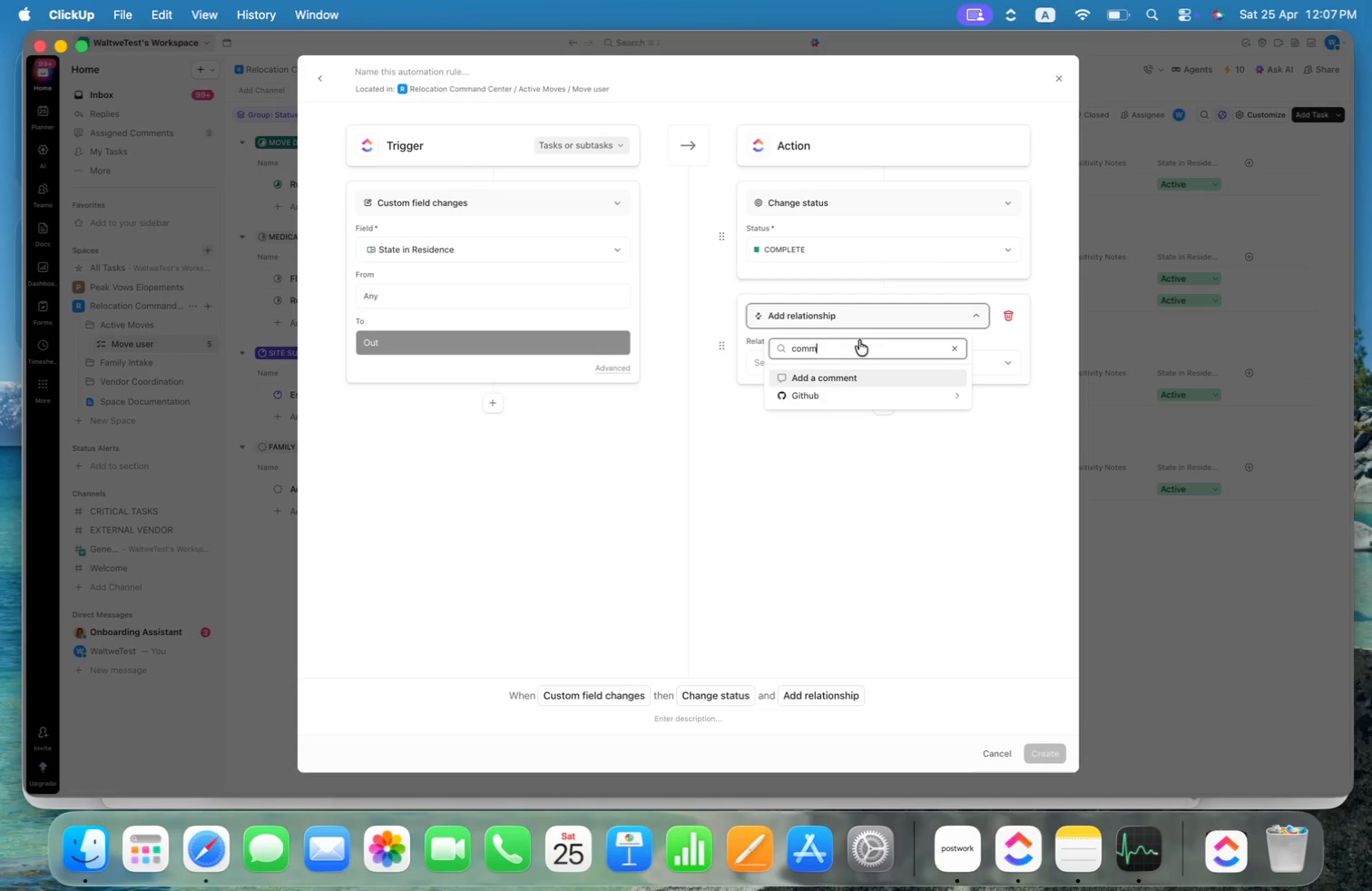 
key(Alt+Meta+Shift+CommandLeft)
 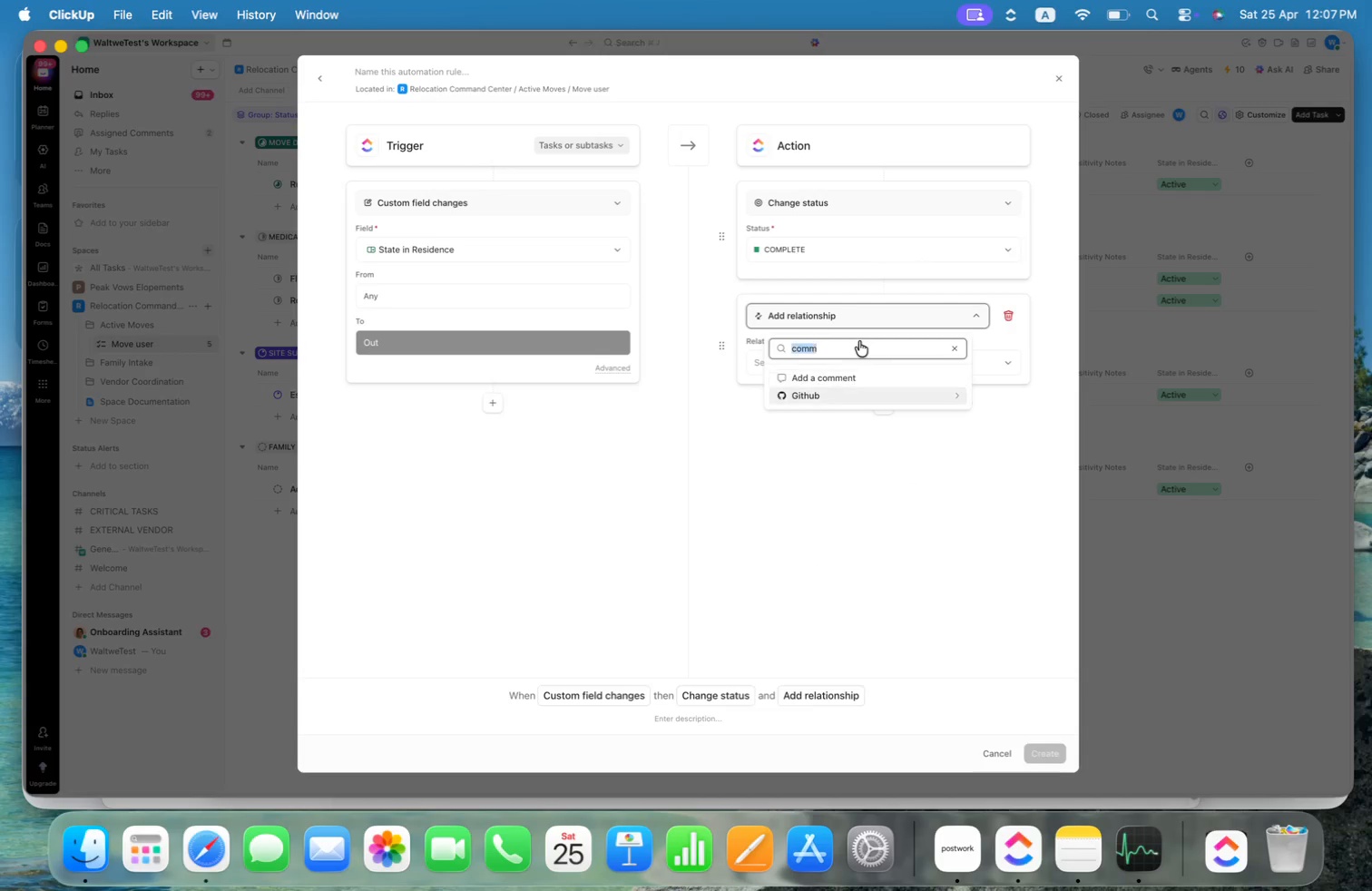 
key(Alt+Meta+Shift+ArrowUp)
 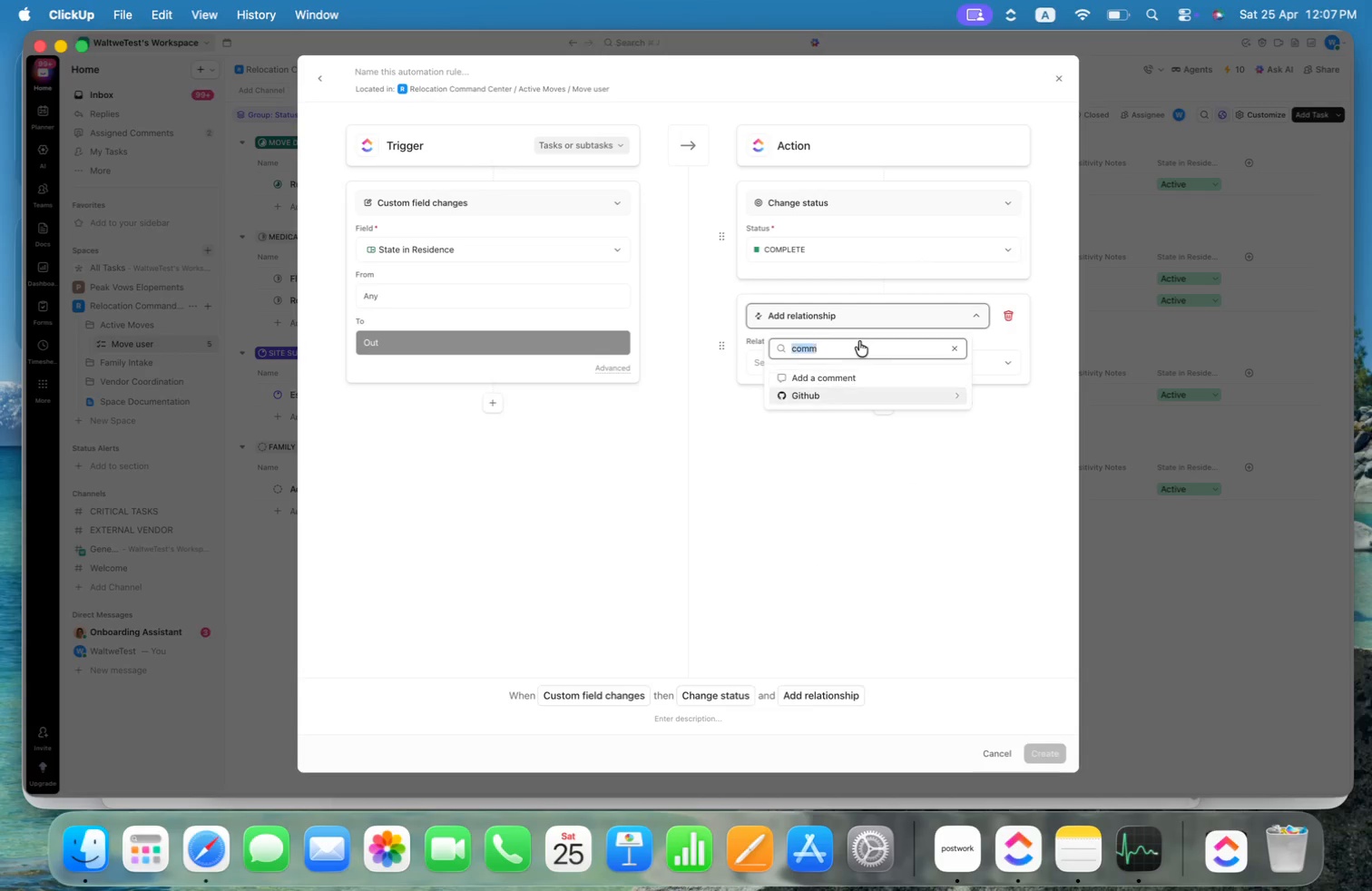 
key(Alt+Meta+Shift+ArrowLeft)
 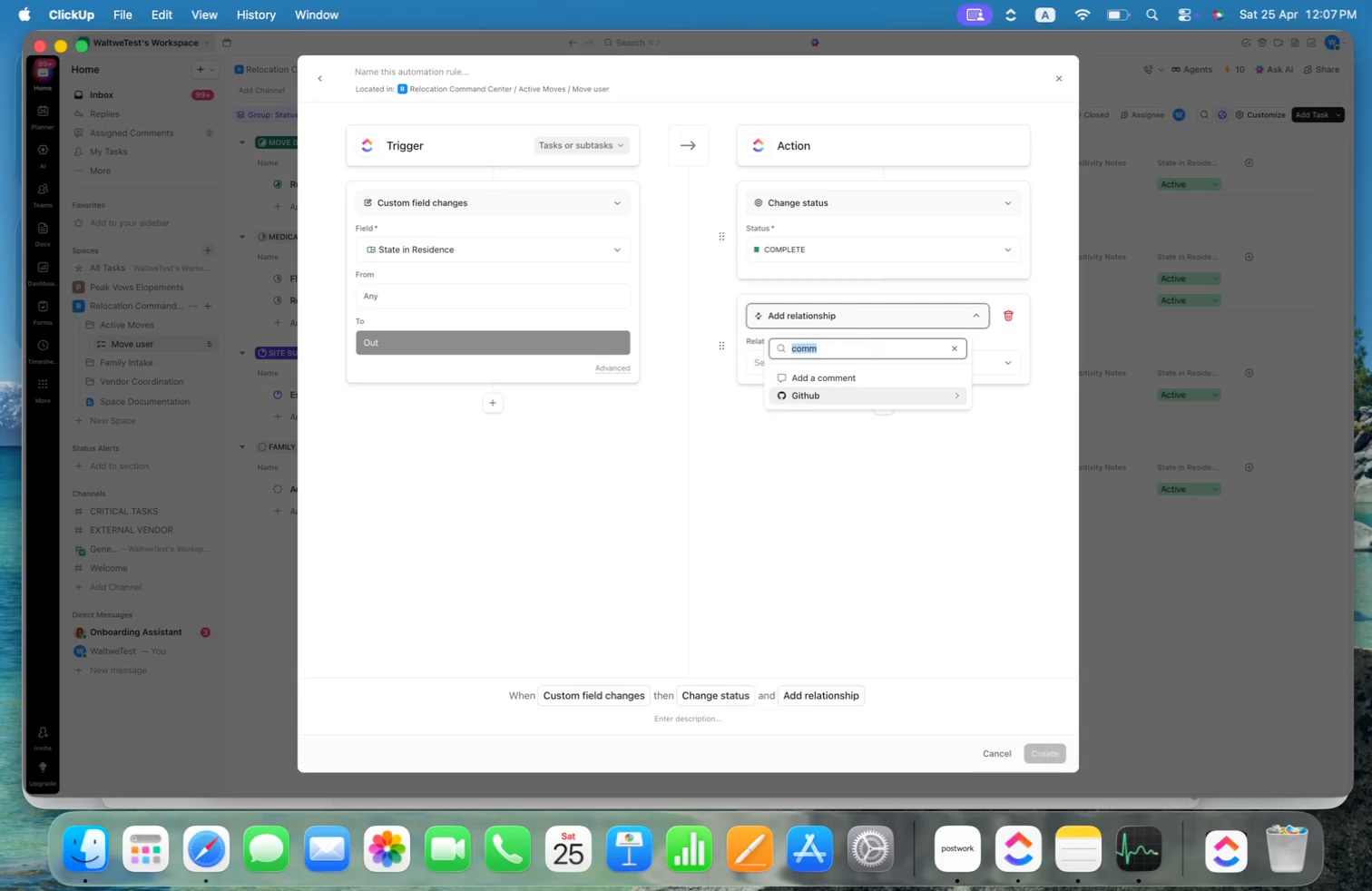 
key(Alt+Backspace)
 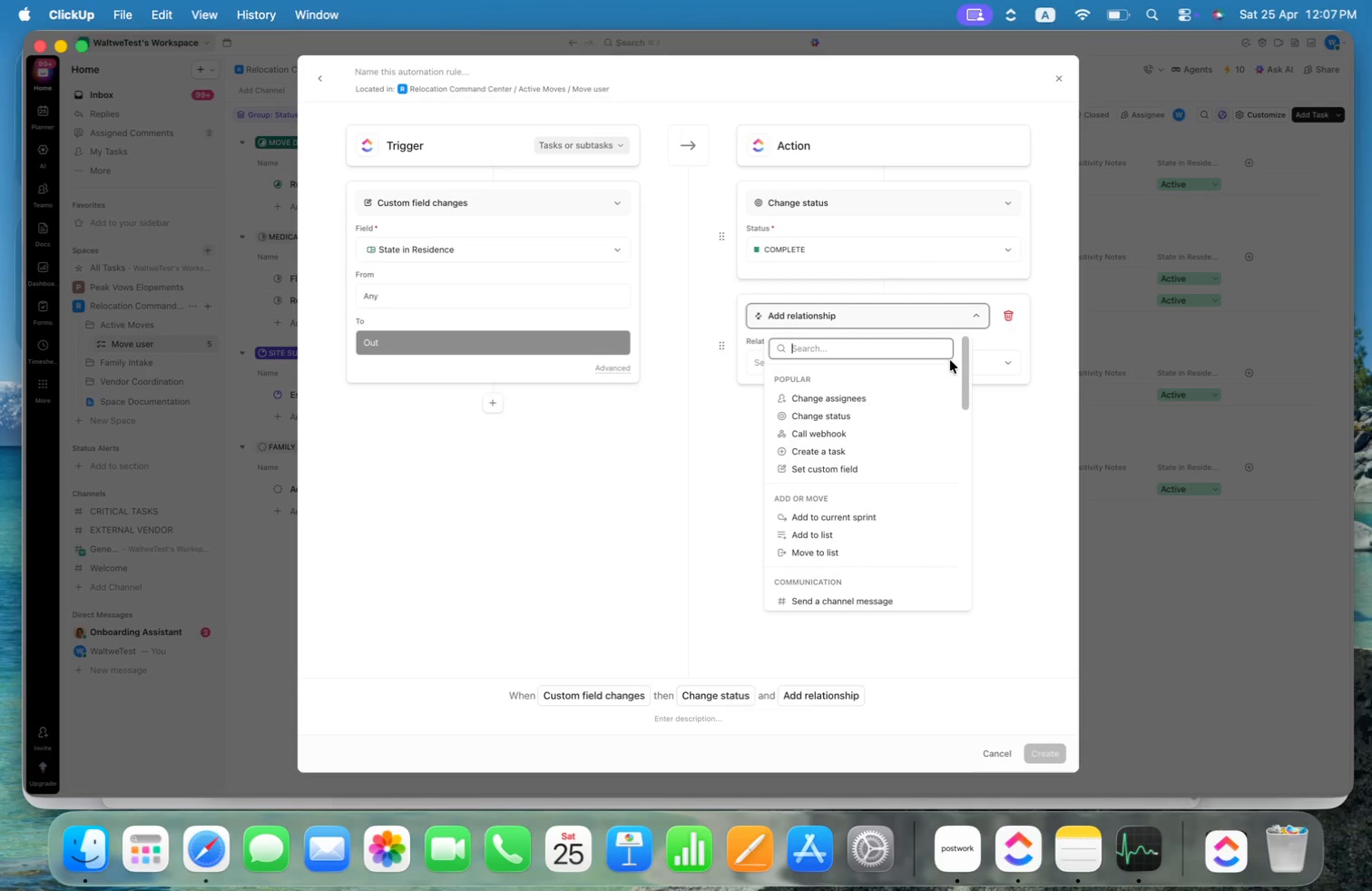 
left_click_drag(start_coordinate=[965, 362], to_coordinate=[965, 426])
 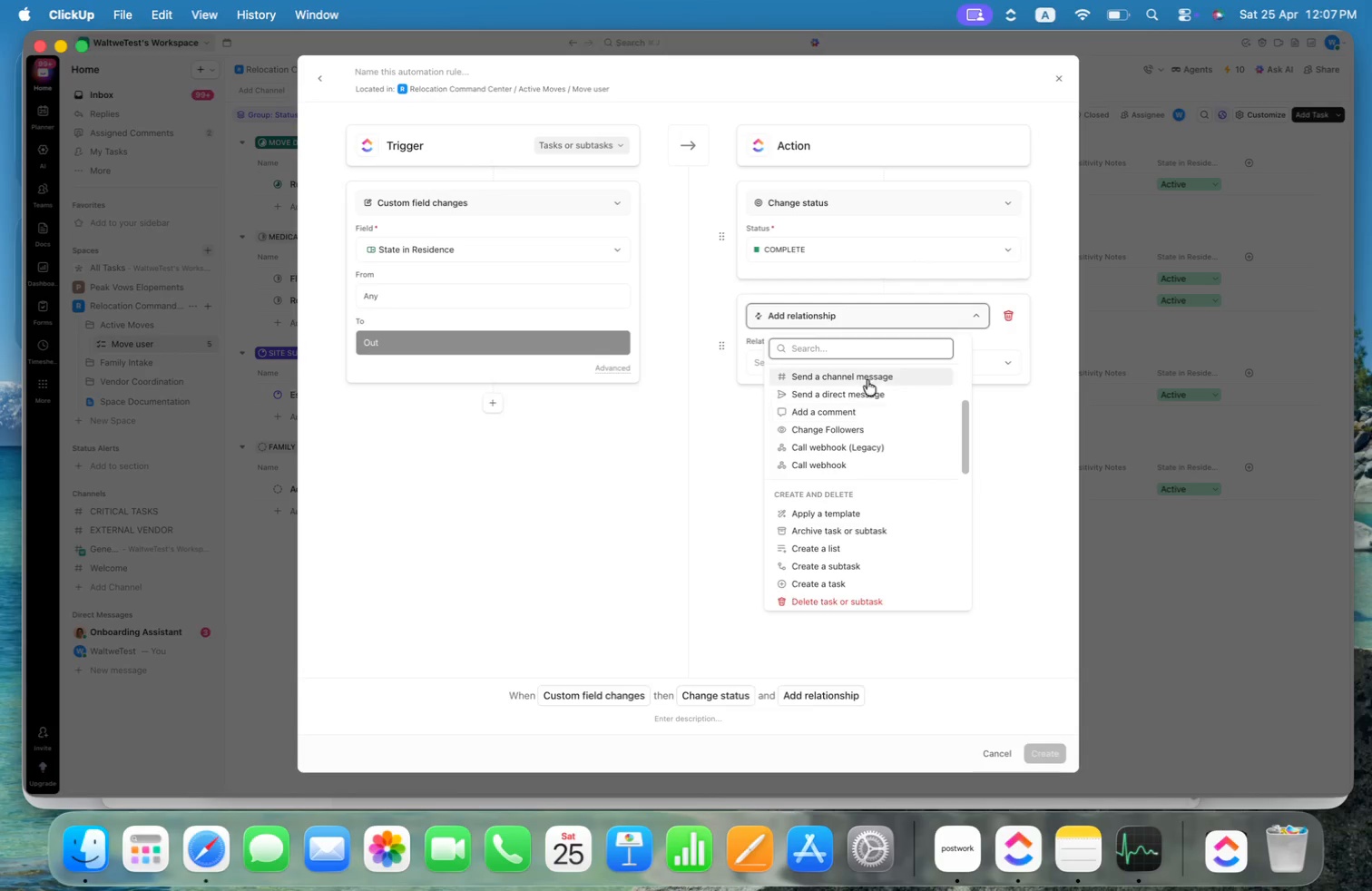 
mouse_move([850, 396])
 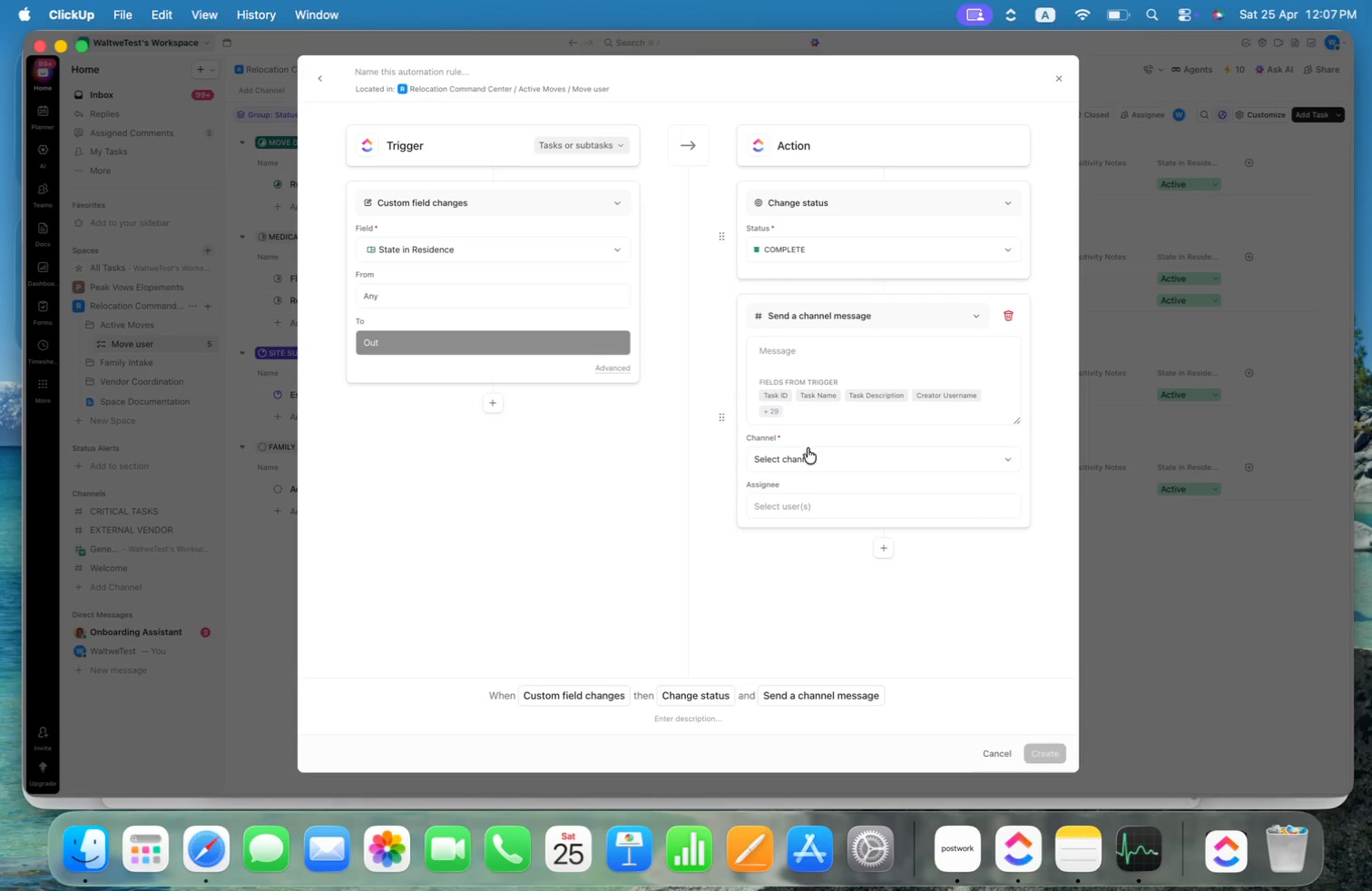 
left_click([808, 449])
 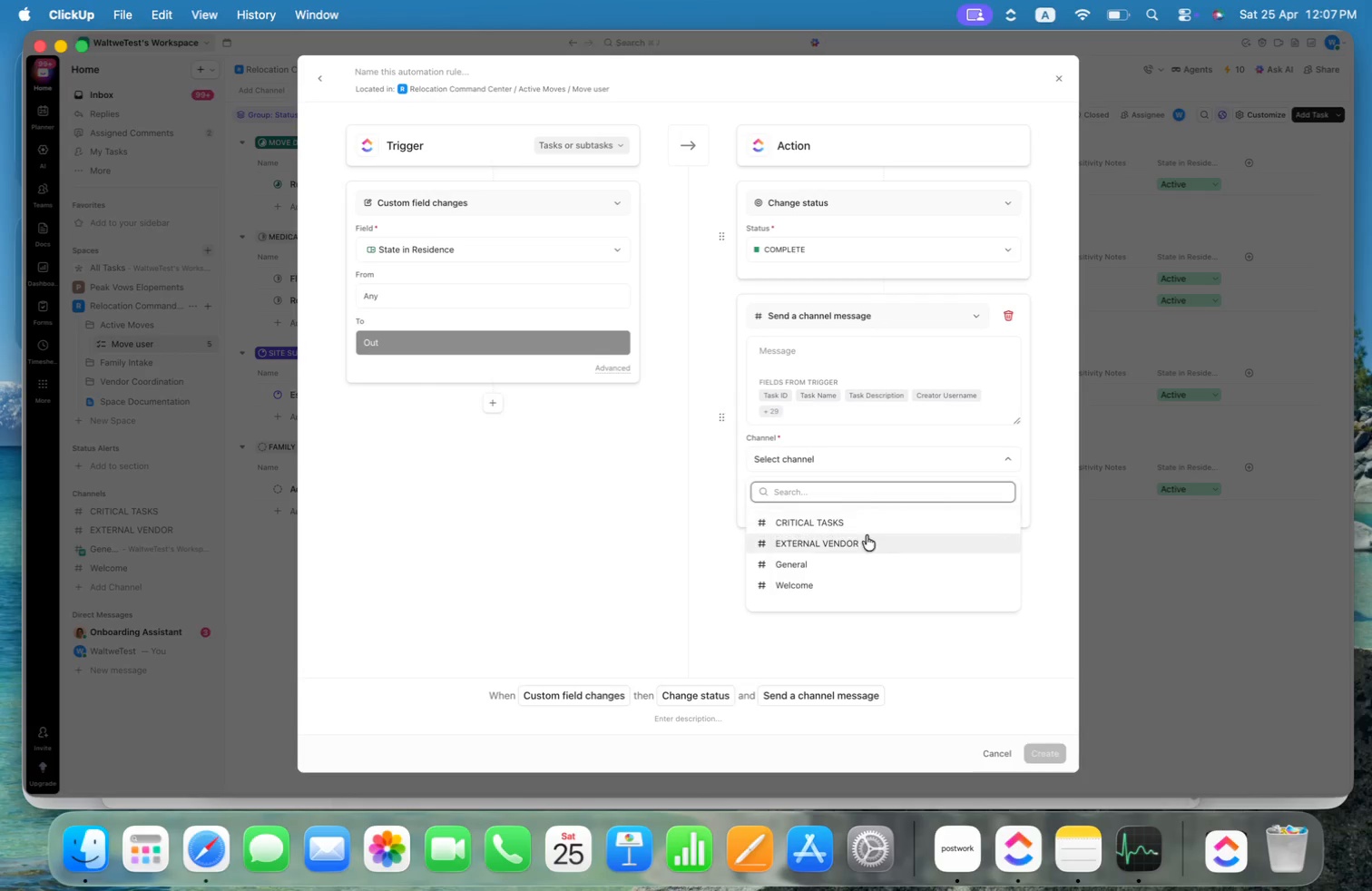 
left_click([866, 526])
 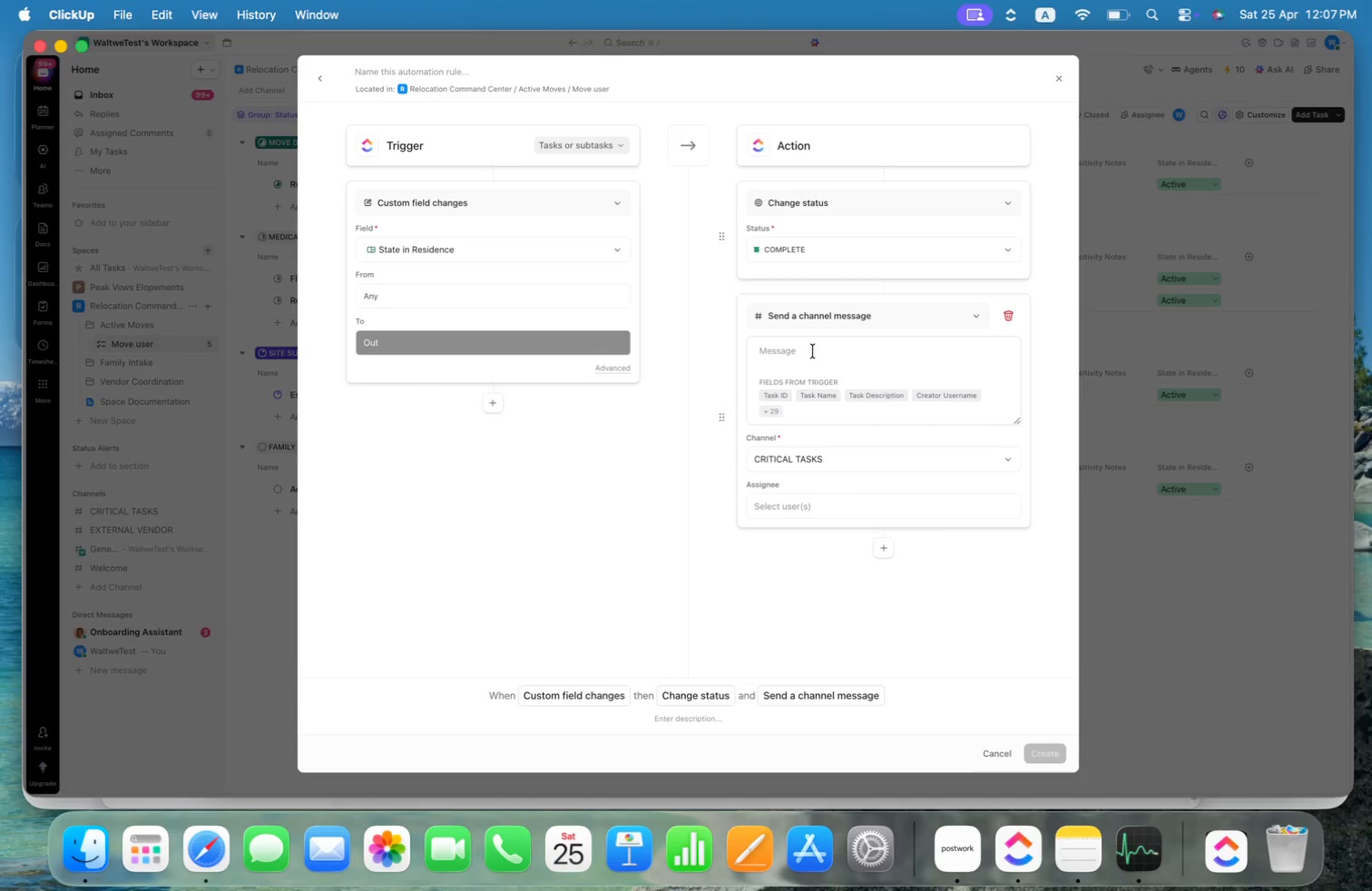 
left_click([813, 351])
 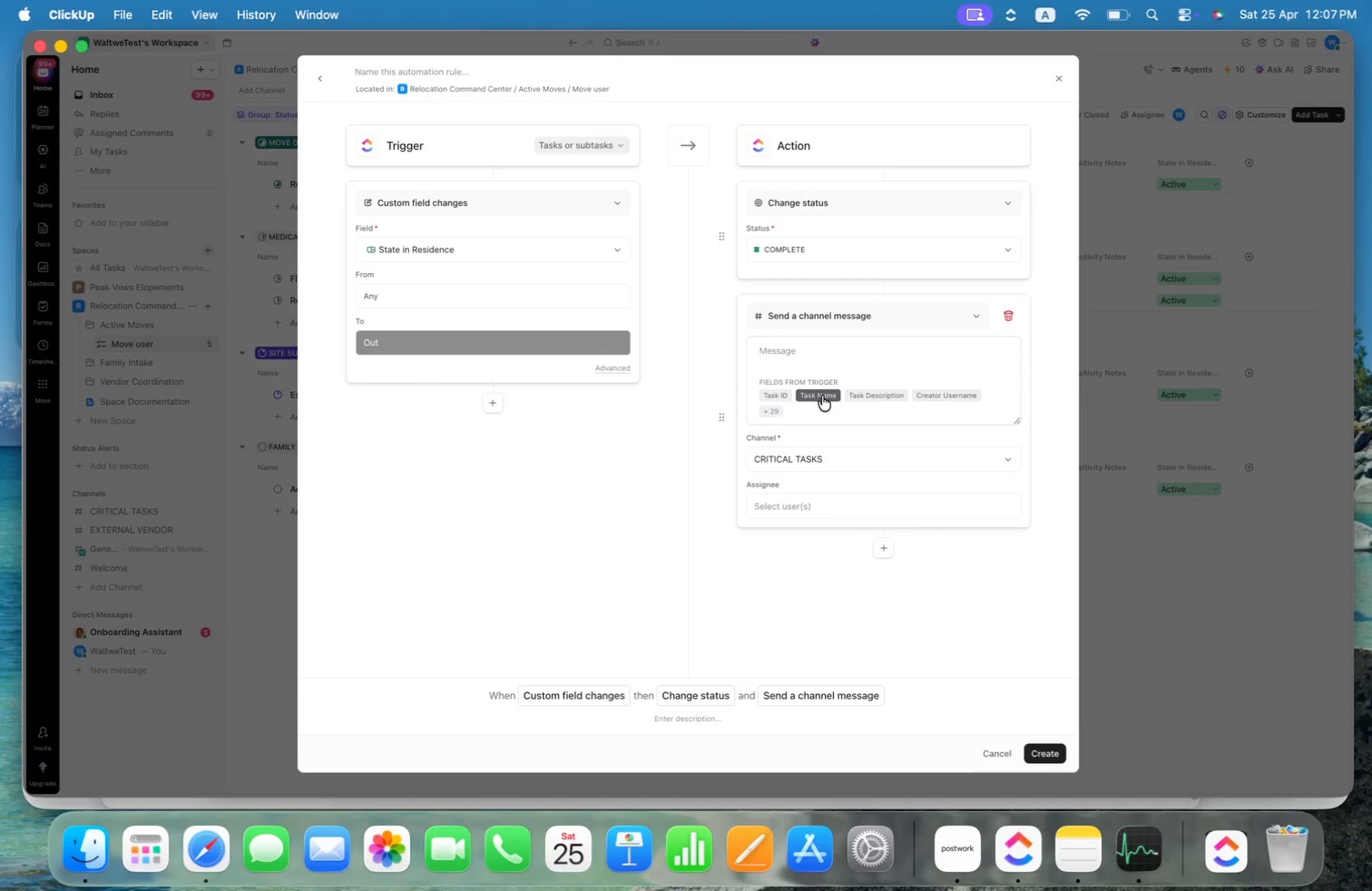 
key(Alt+Space)
 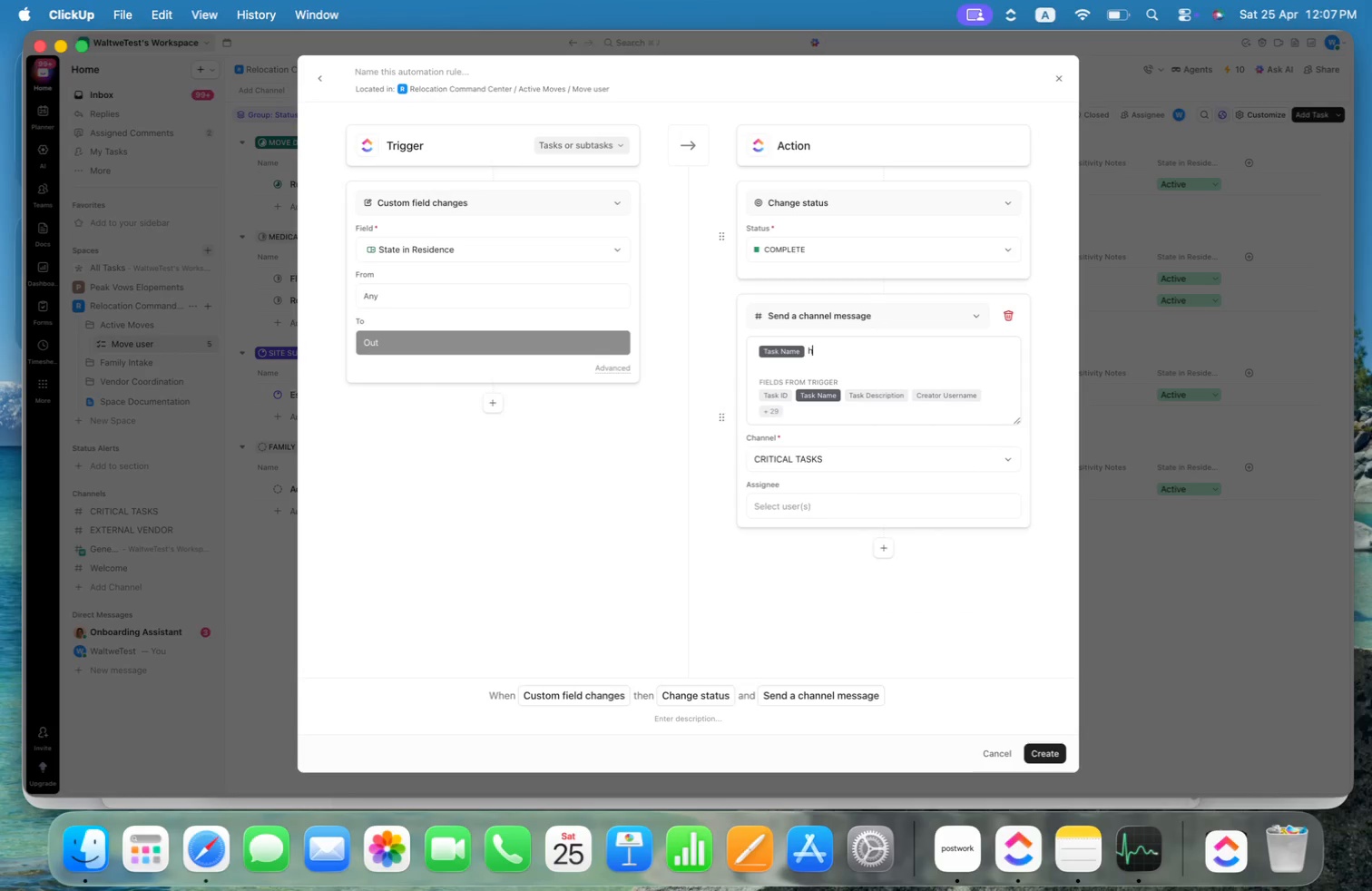 
key(Alt+H)
 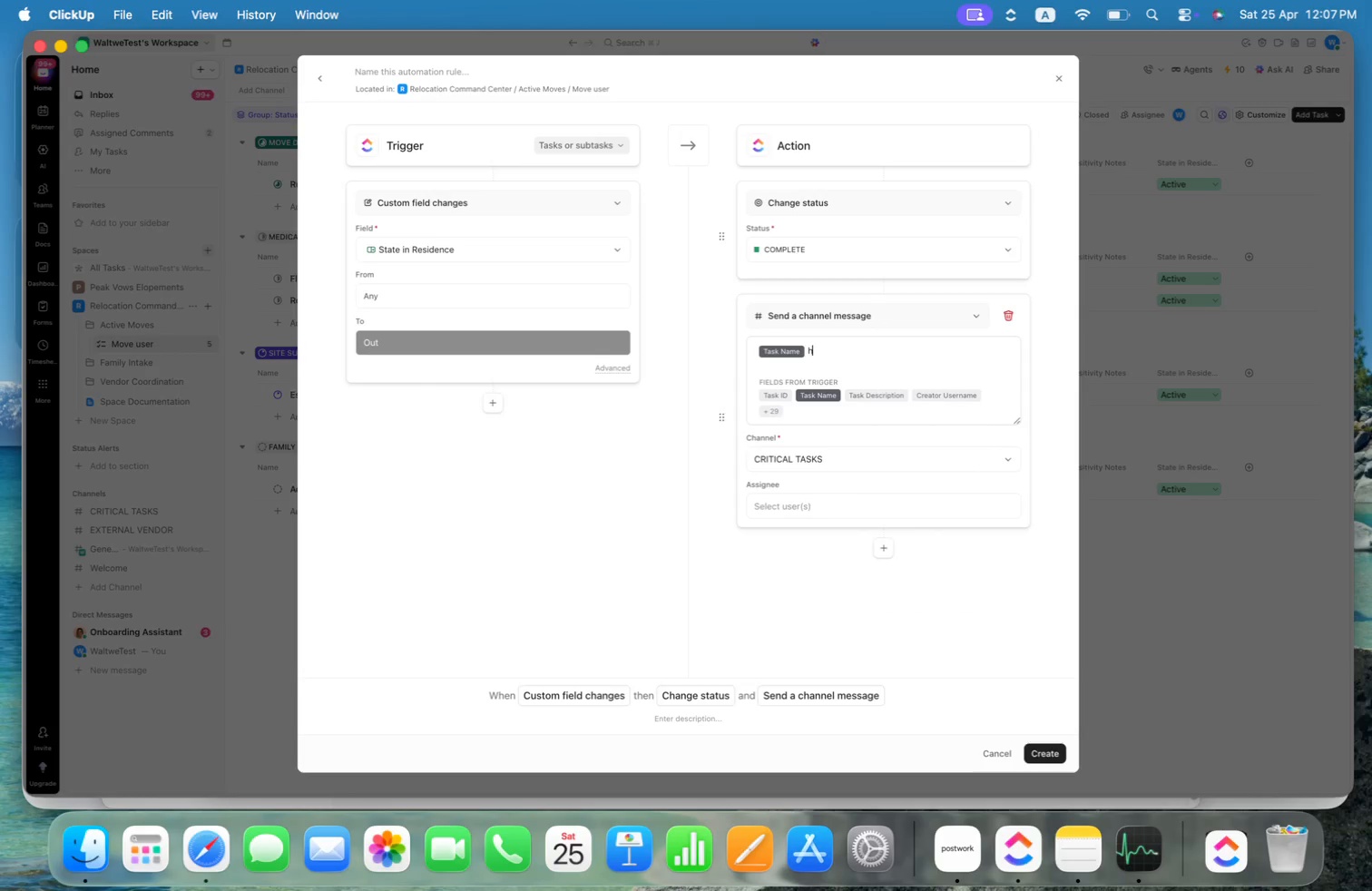 
key(Alt+A)
 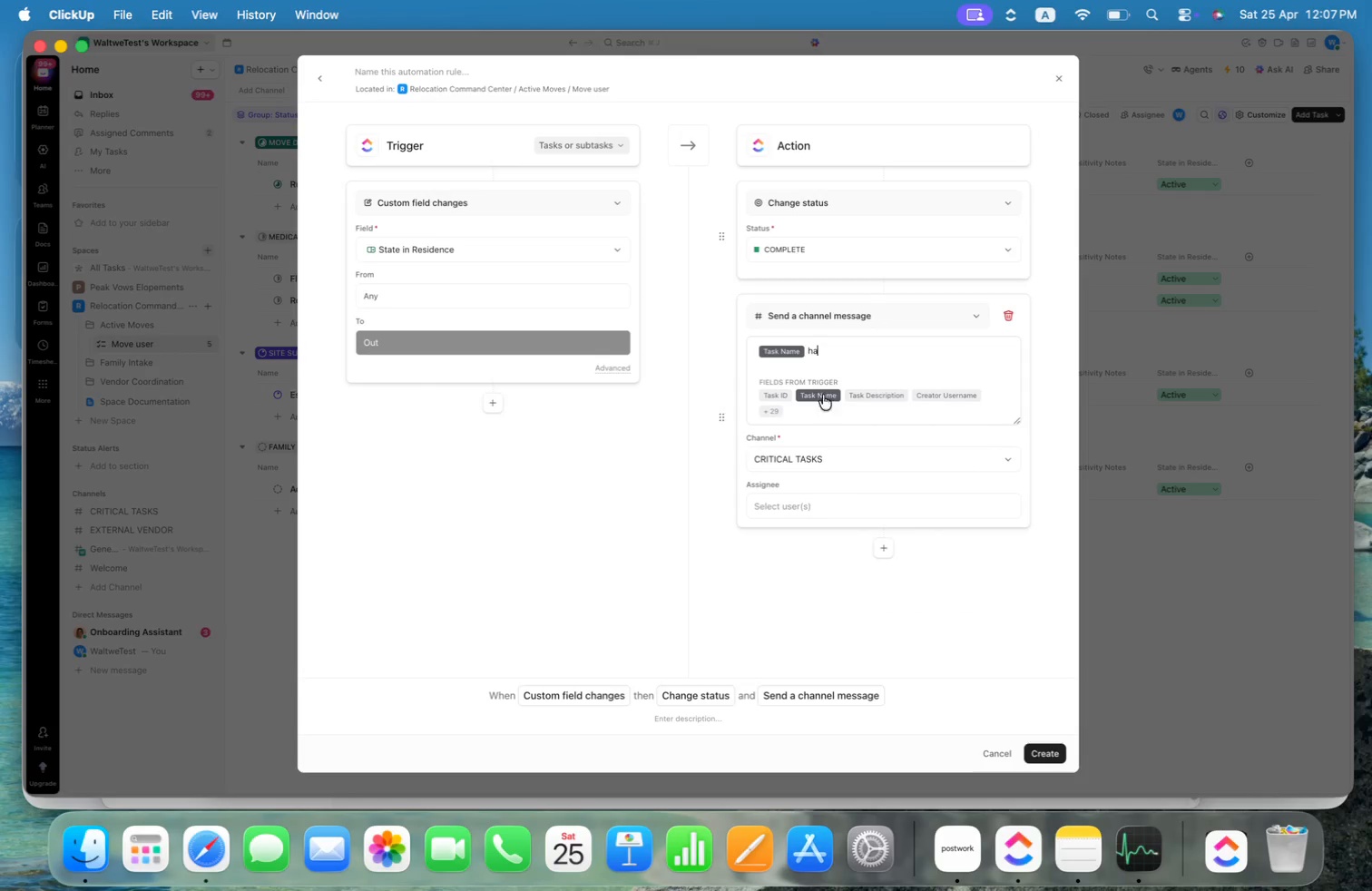 
key(Alt+S)
 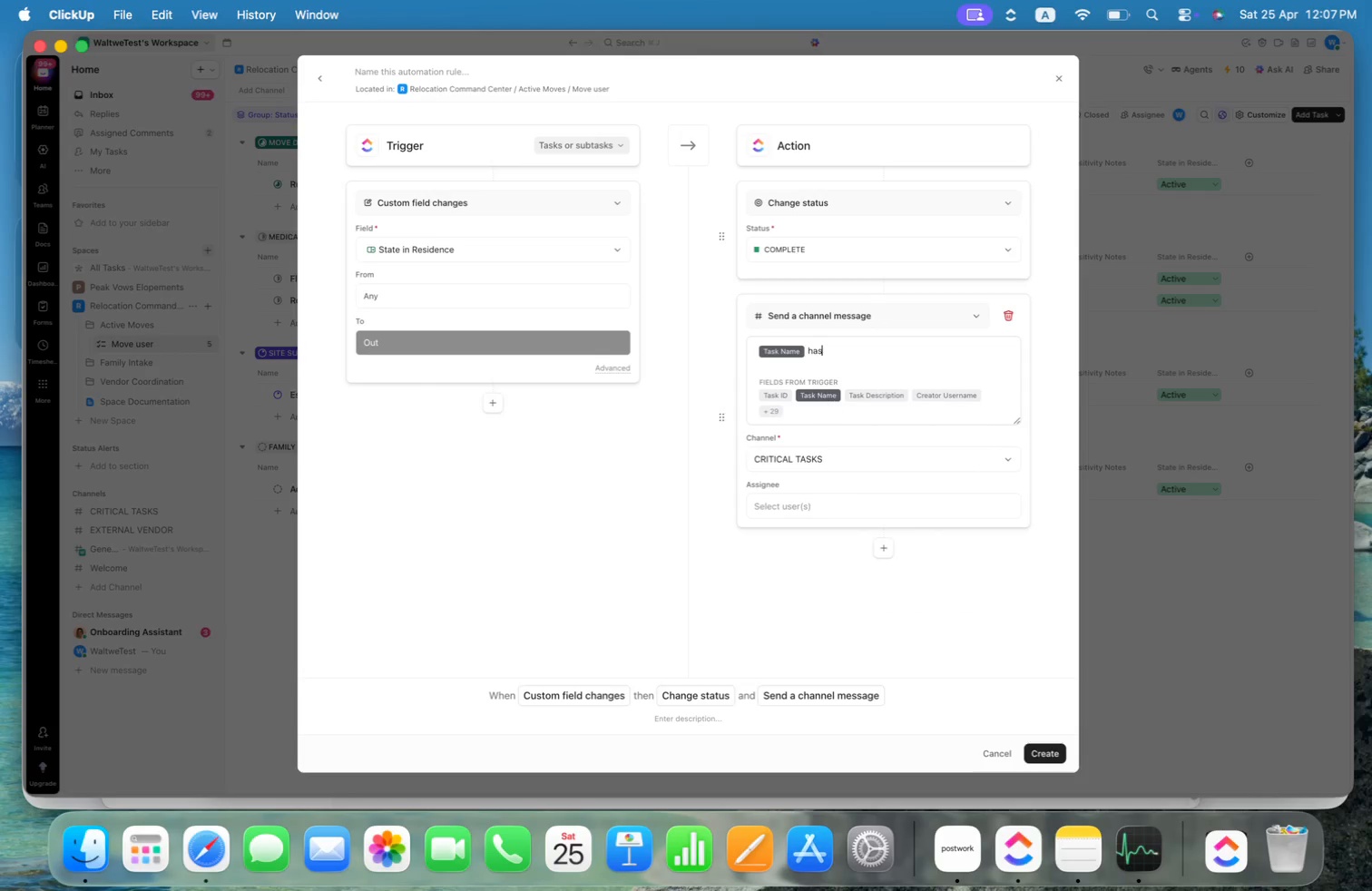 
key(Alt+Space)
 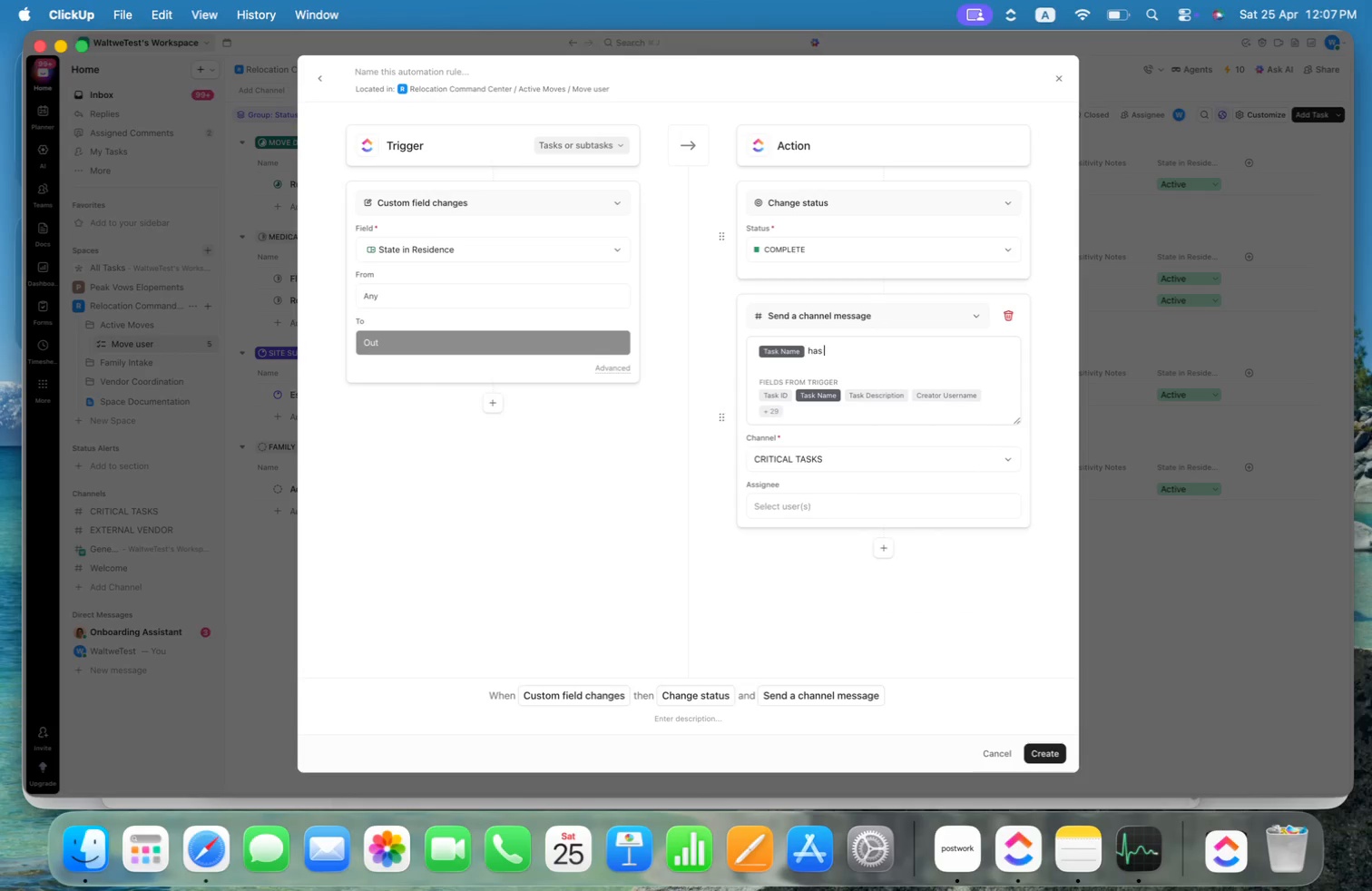 
key(Alt+B)
 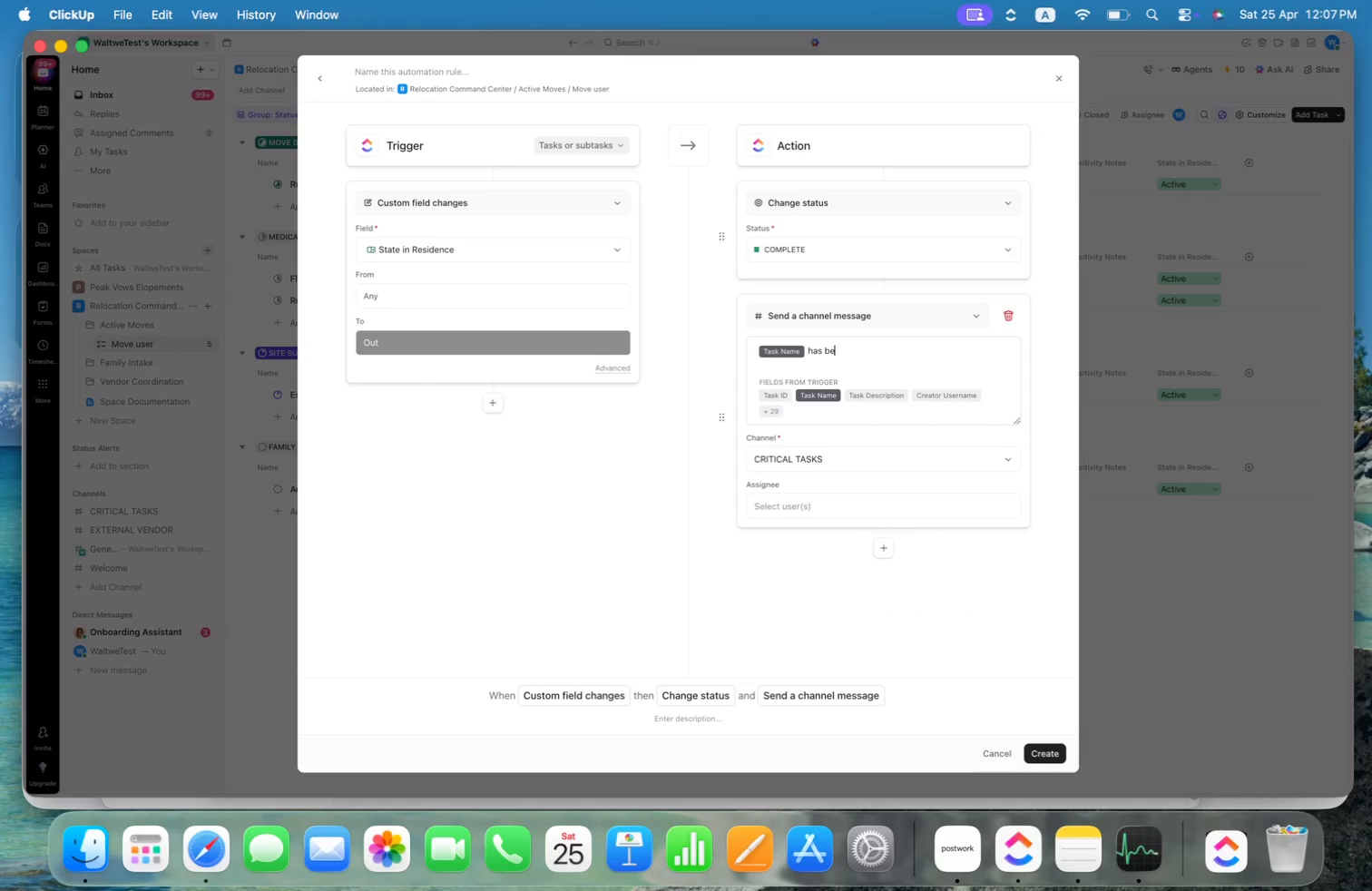 
key(Alt+E)
 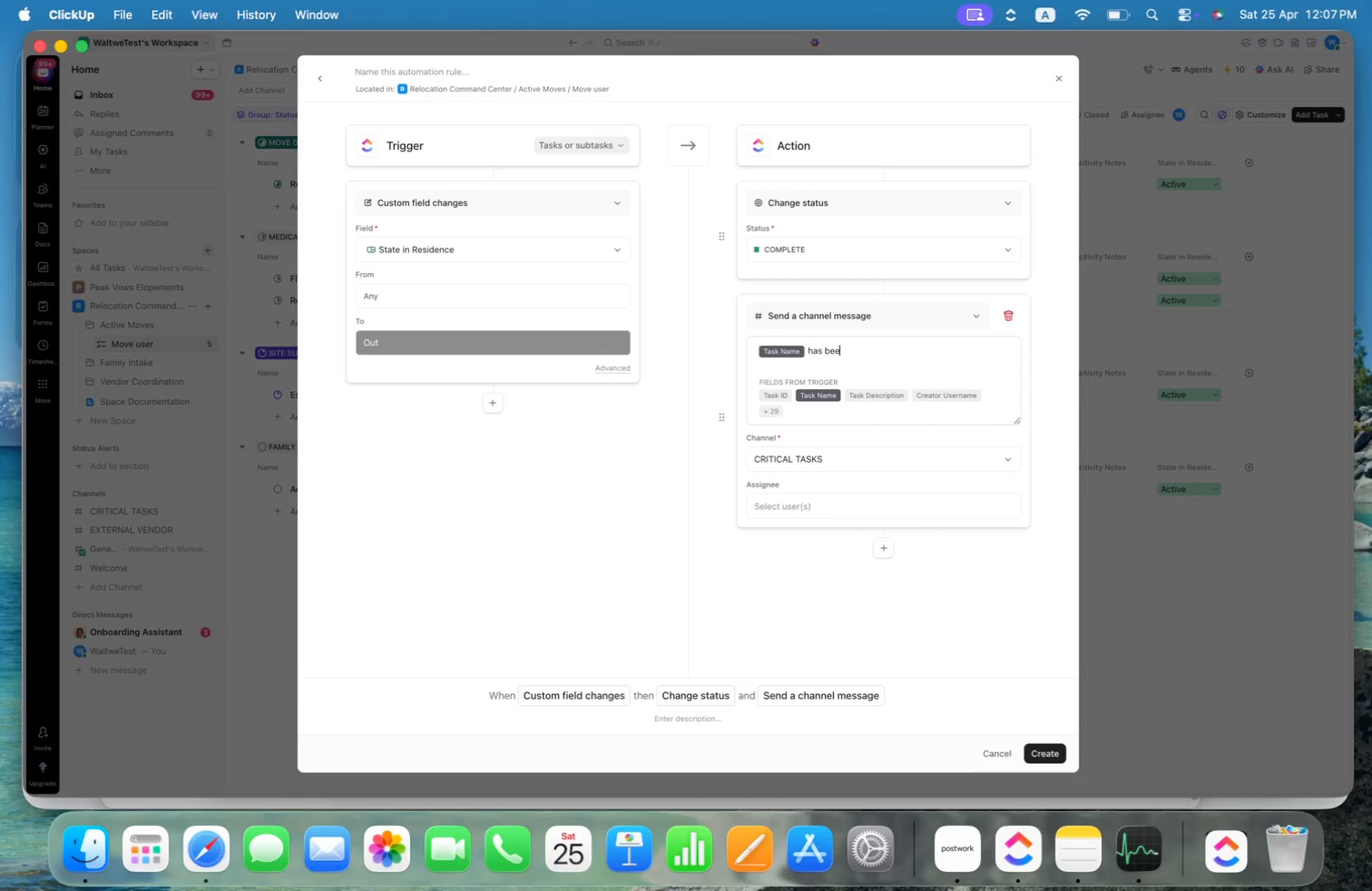 
key(Alt+E)
 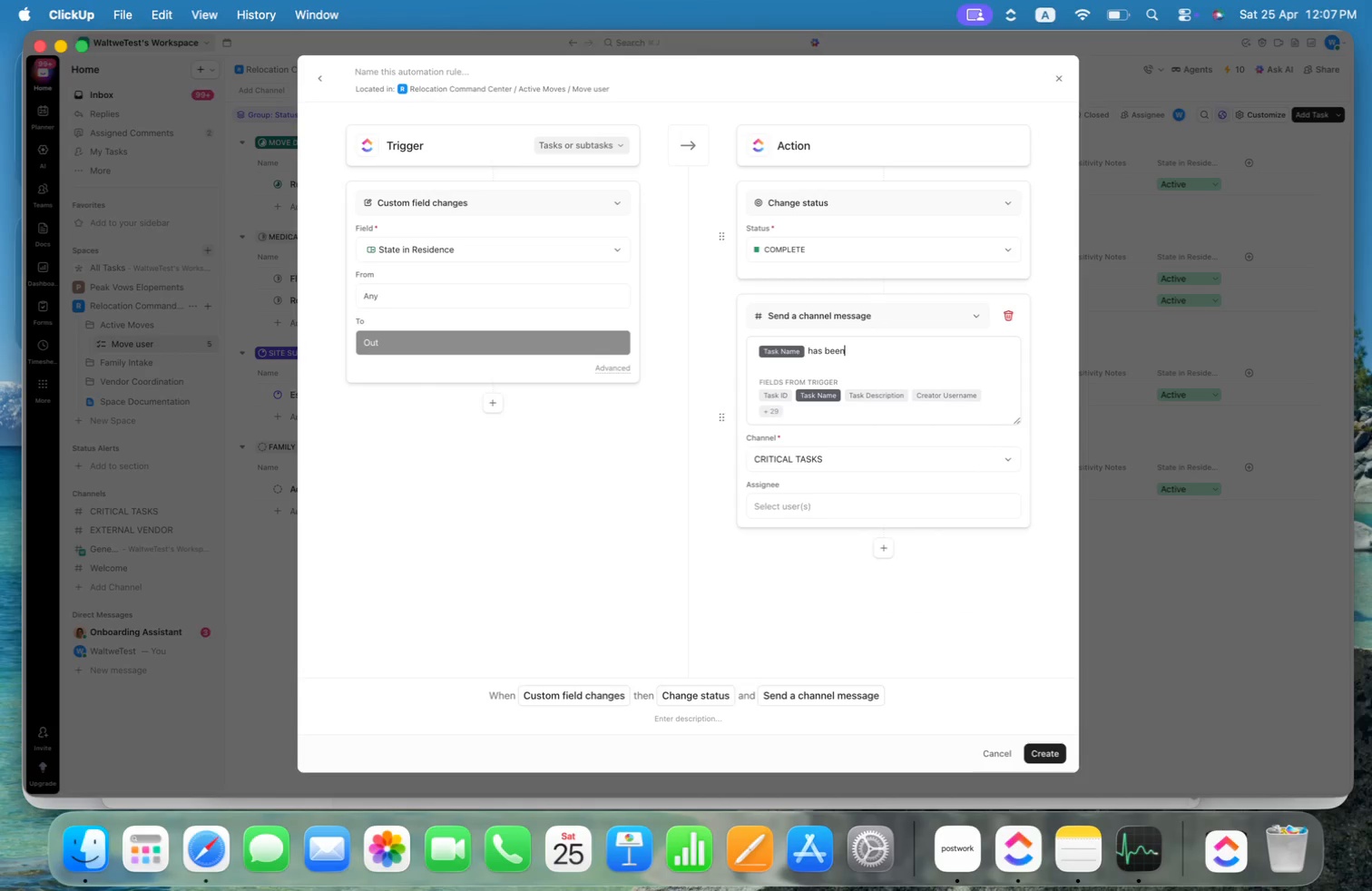 
key(Alt+N)
 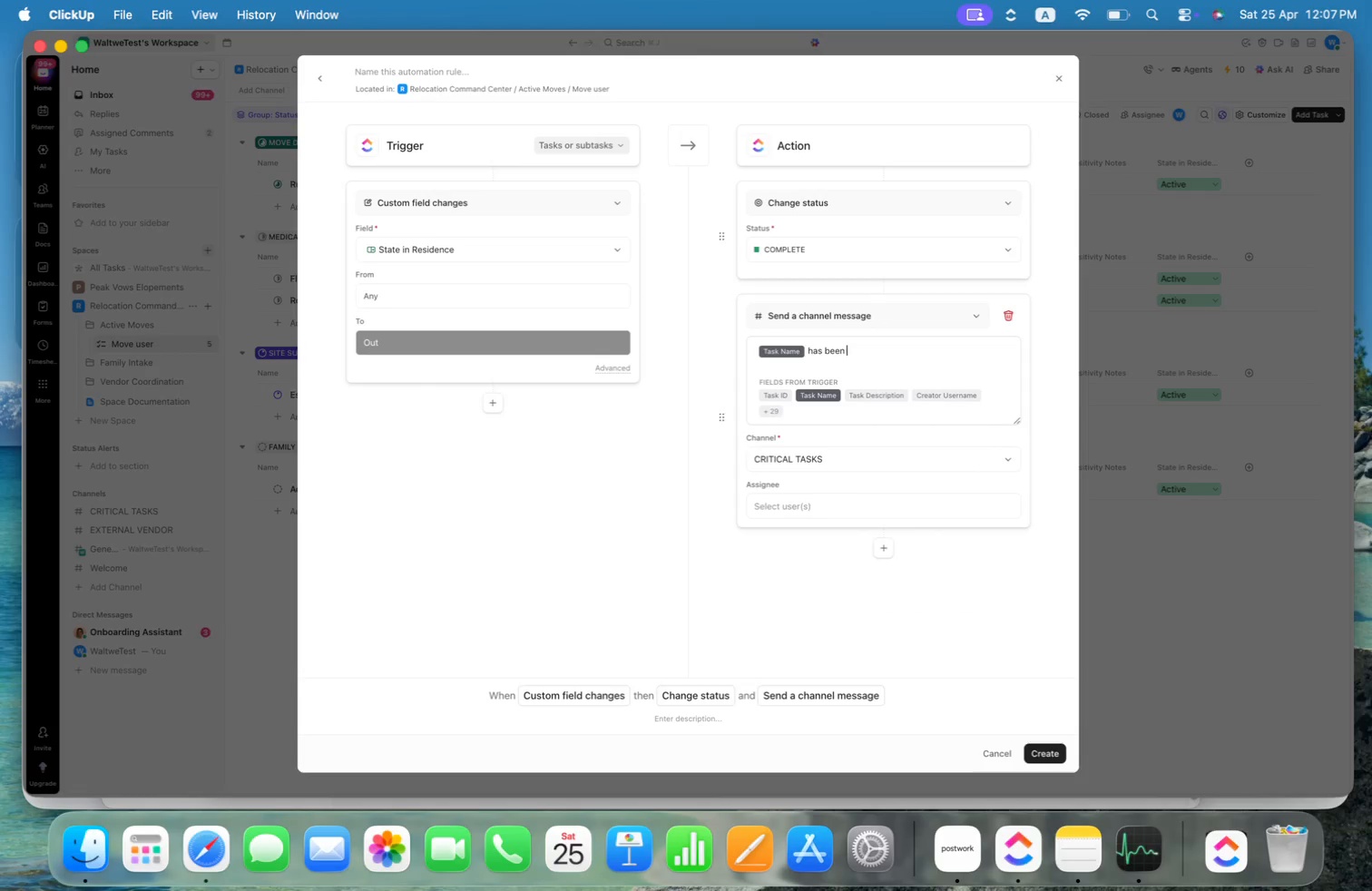 
key(Alt+Space)
 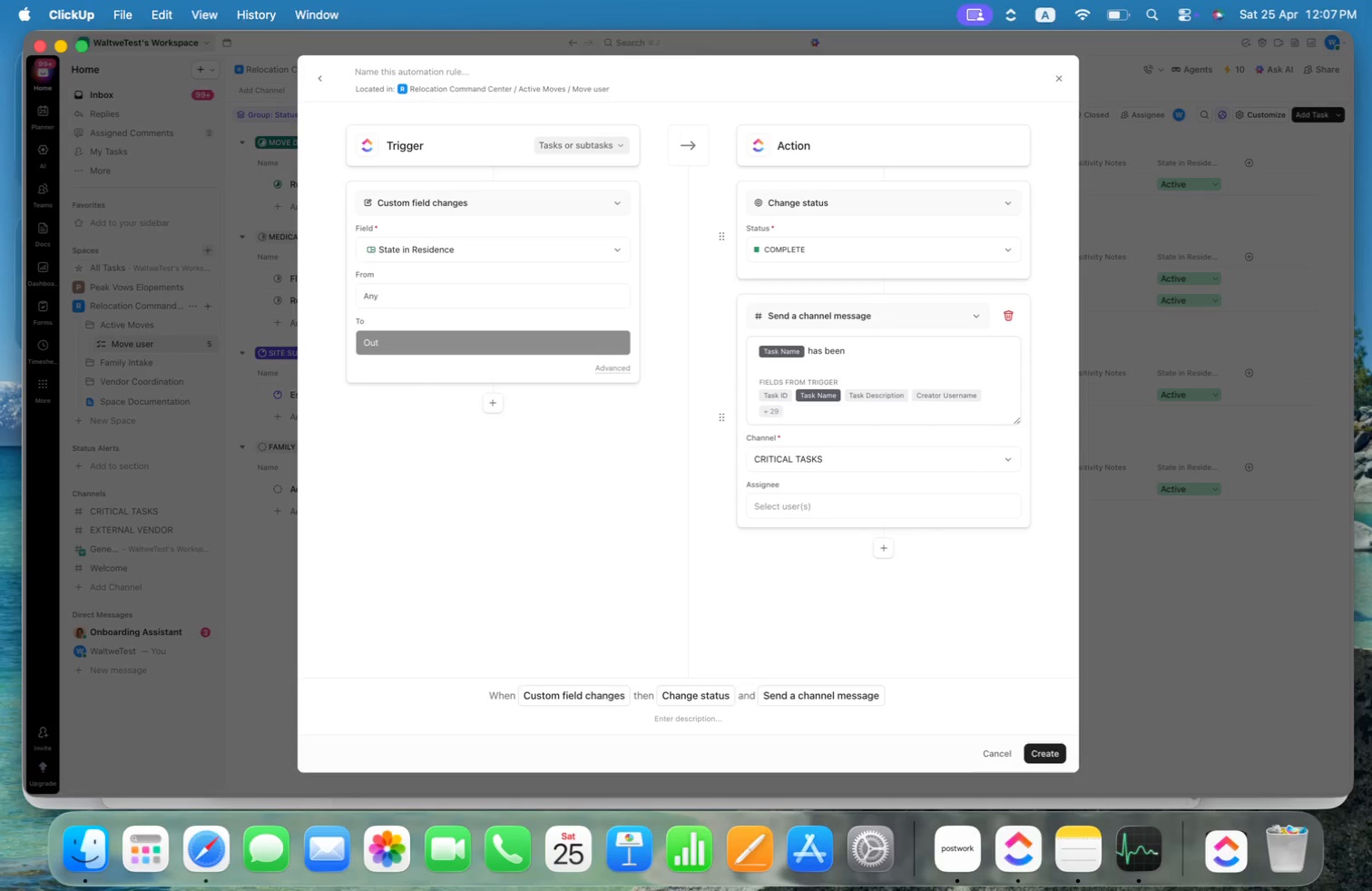 
key(Alt+M)
 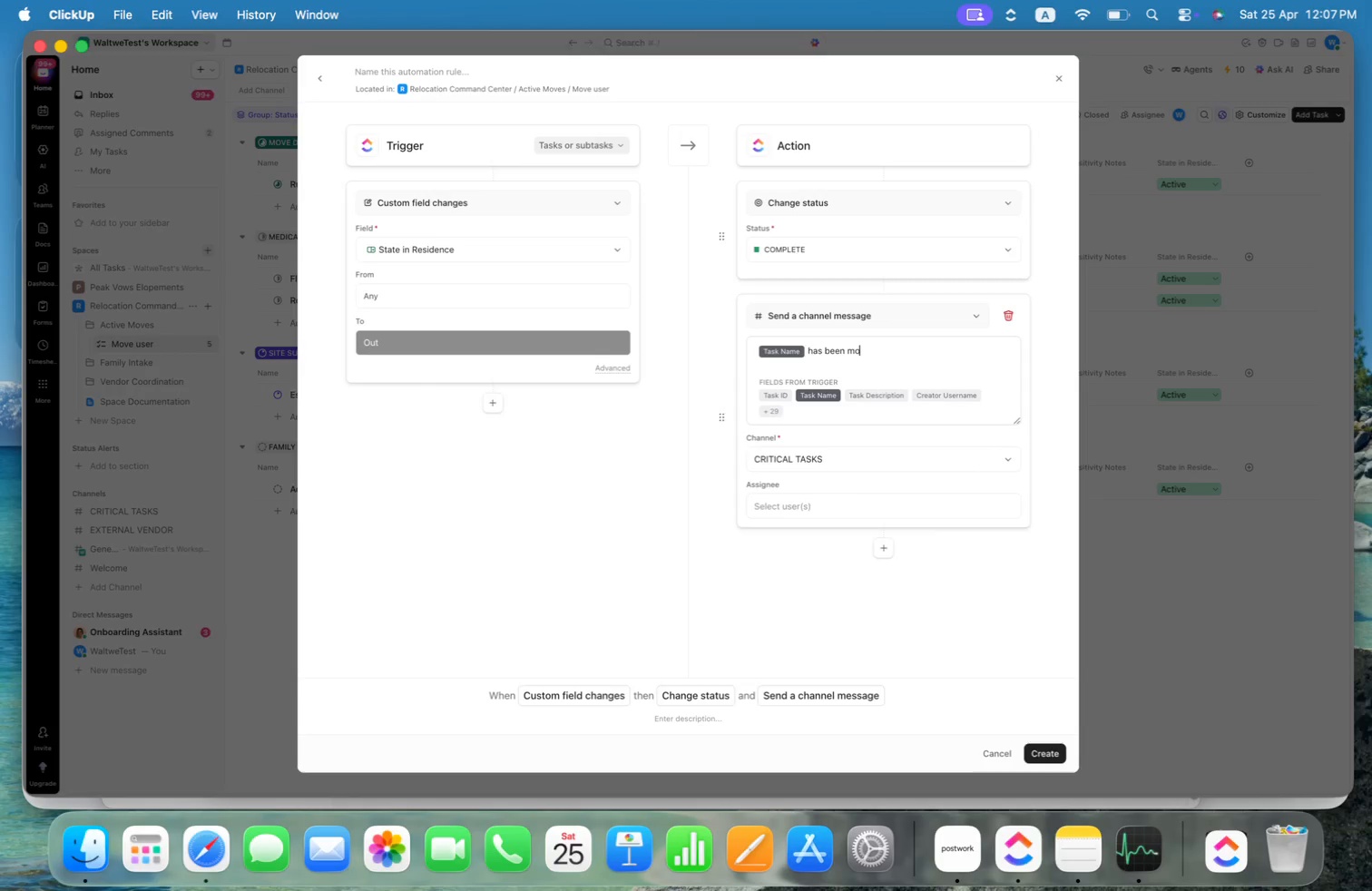 
key(Alt+O)
 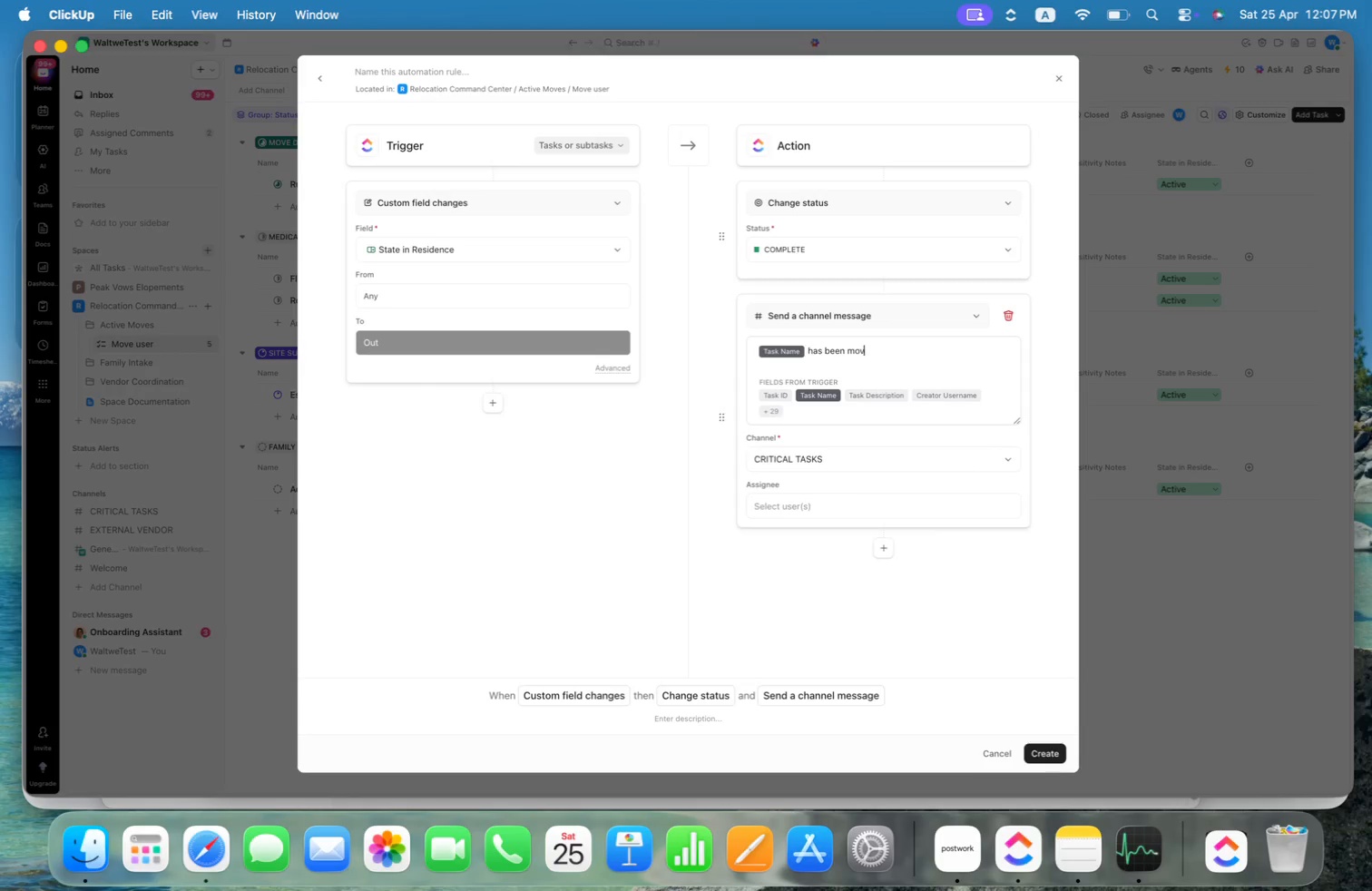 
key(Alt+V)
 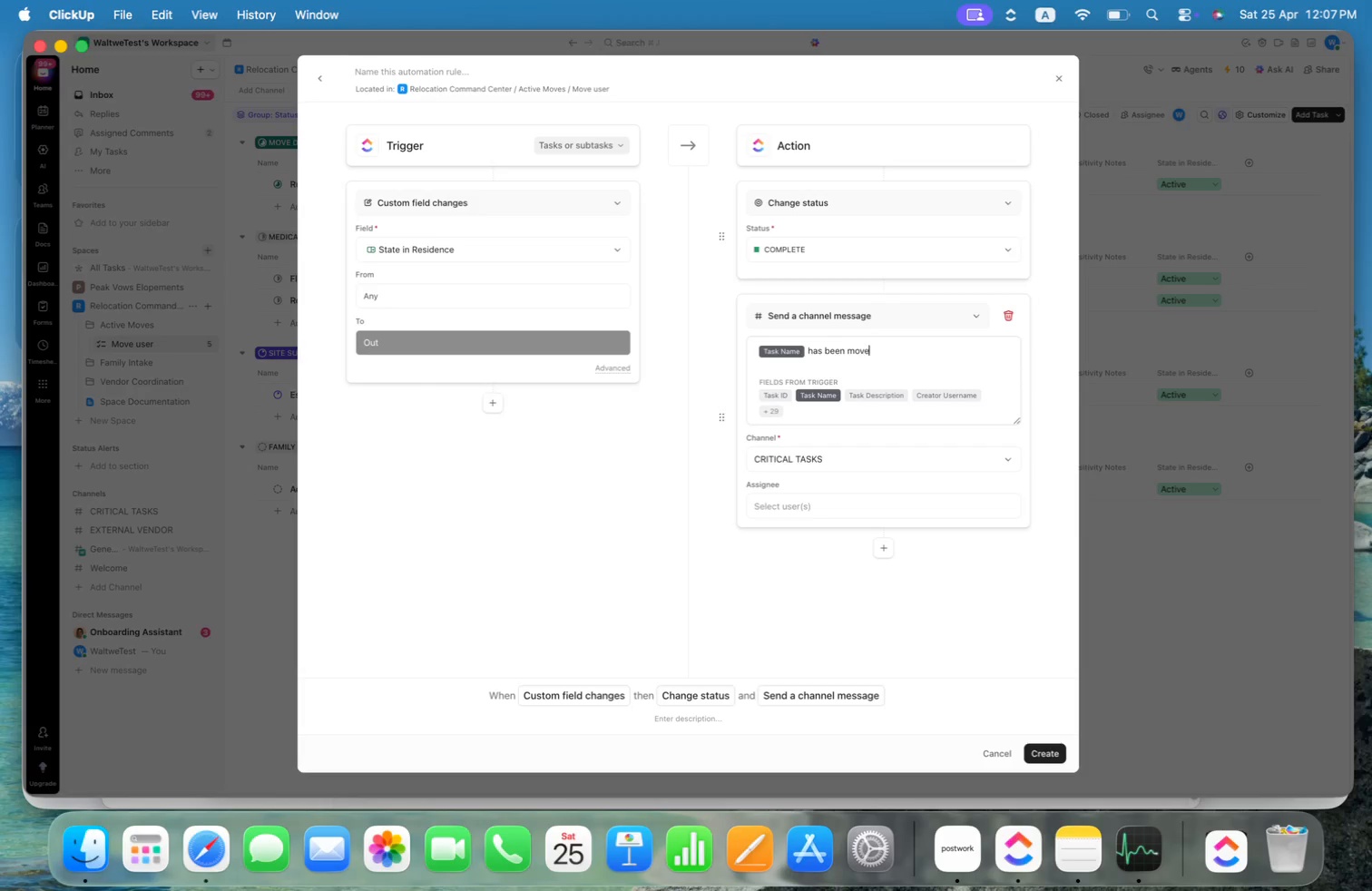 
key(Alt+E)
 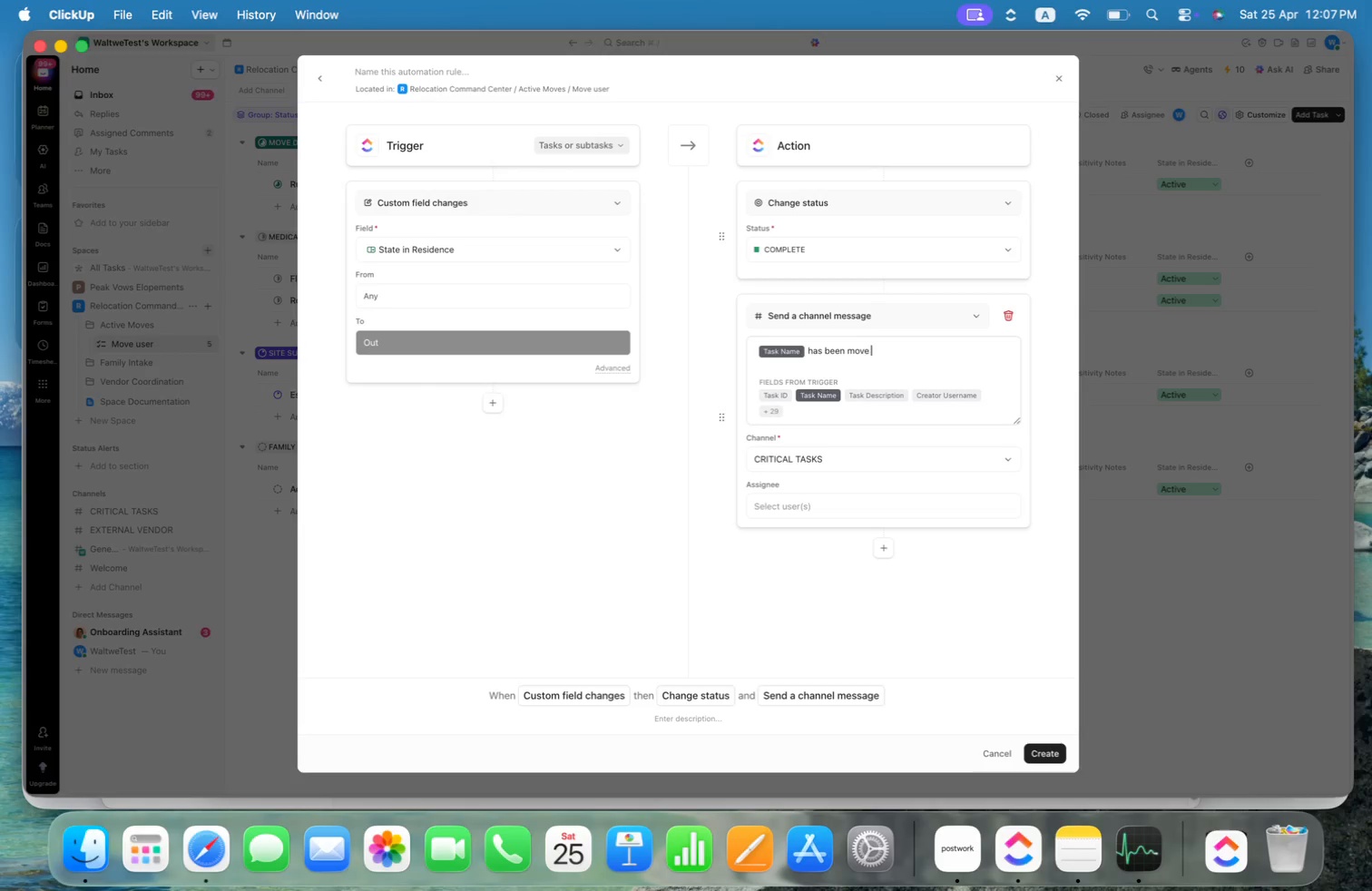 
key(Alt+Space)
 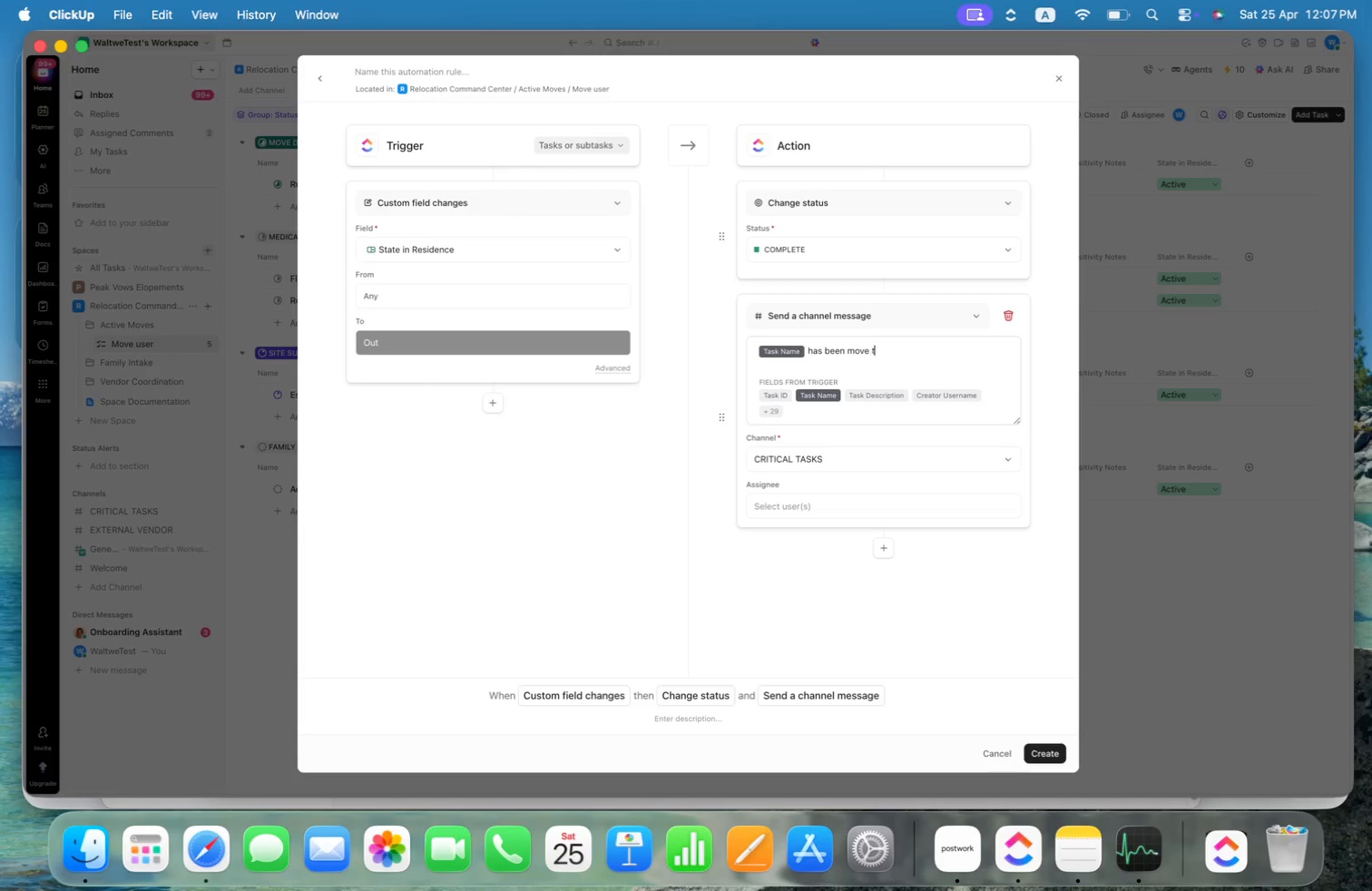 
key(Alt+T)
 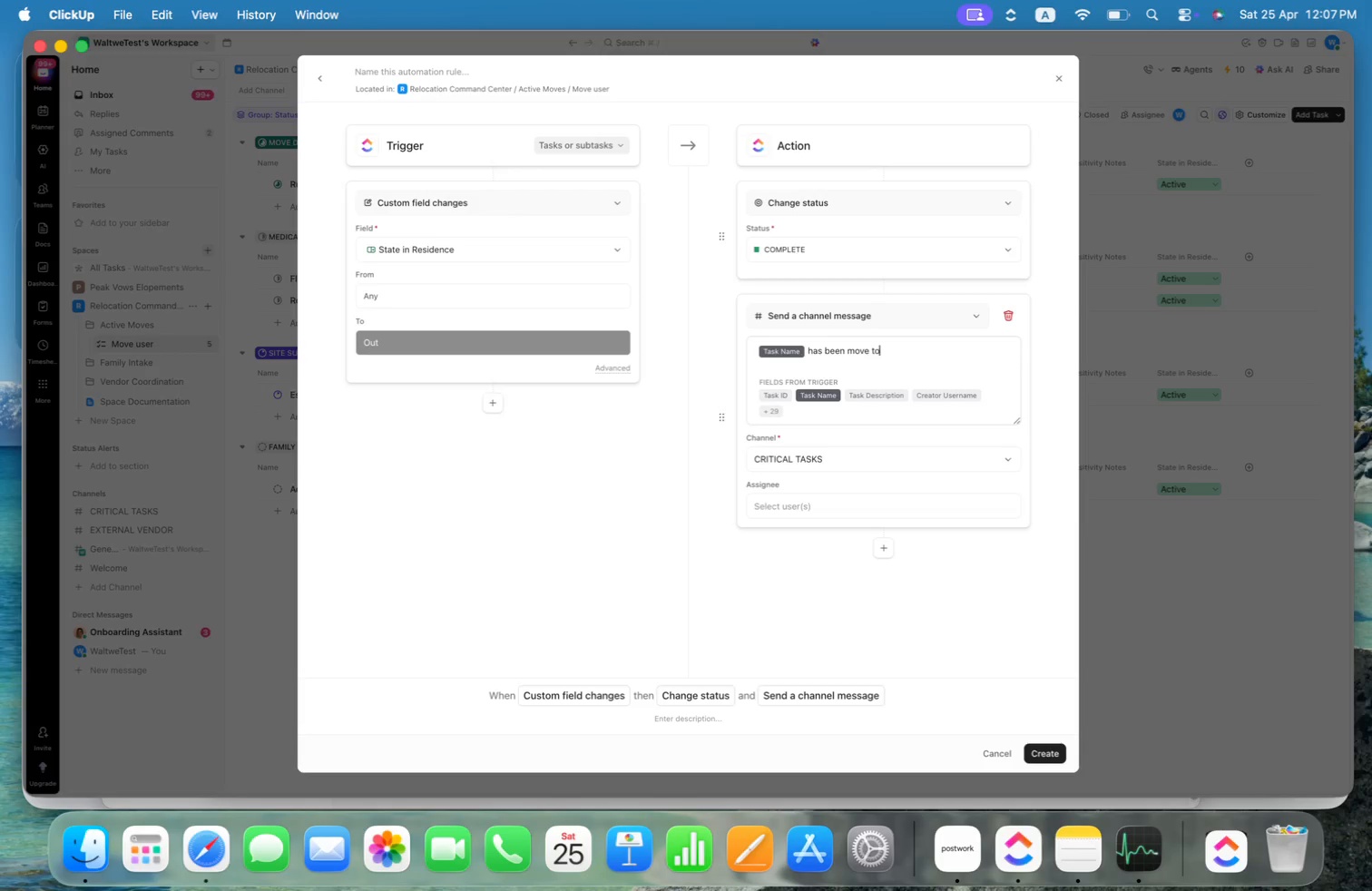 
key(Alt+O)
 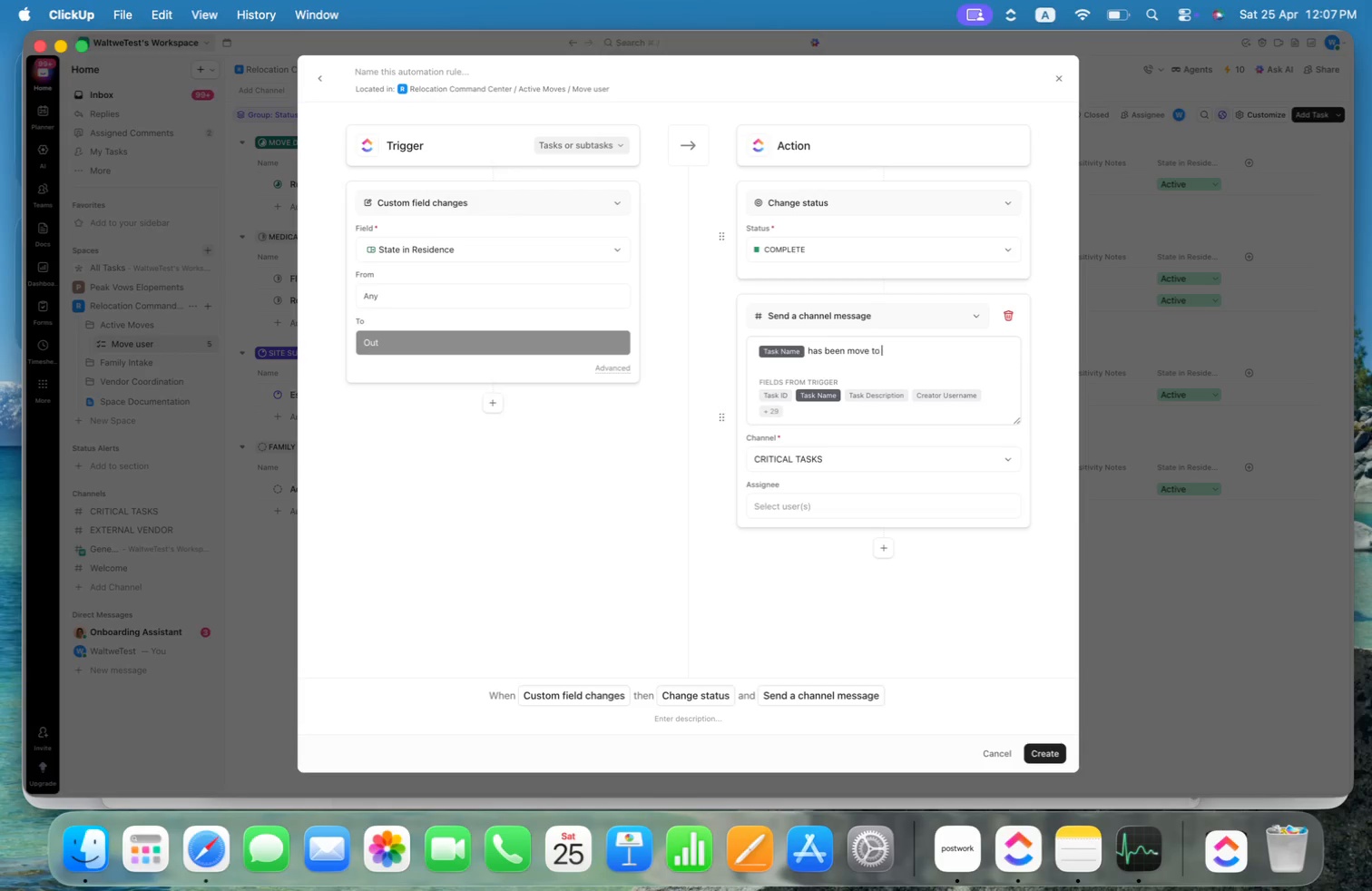 
key(Alt+Space)
 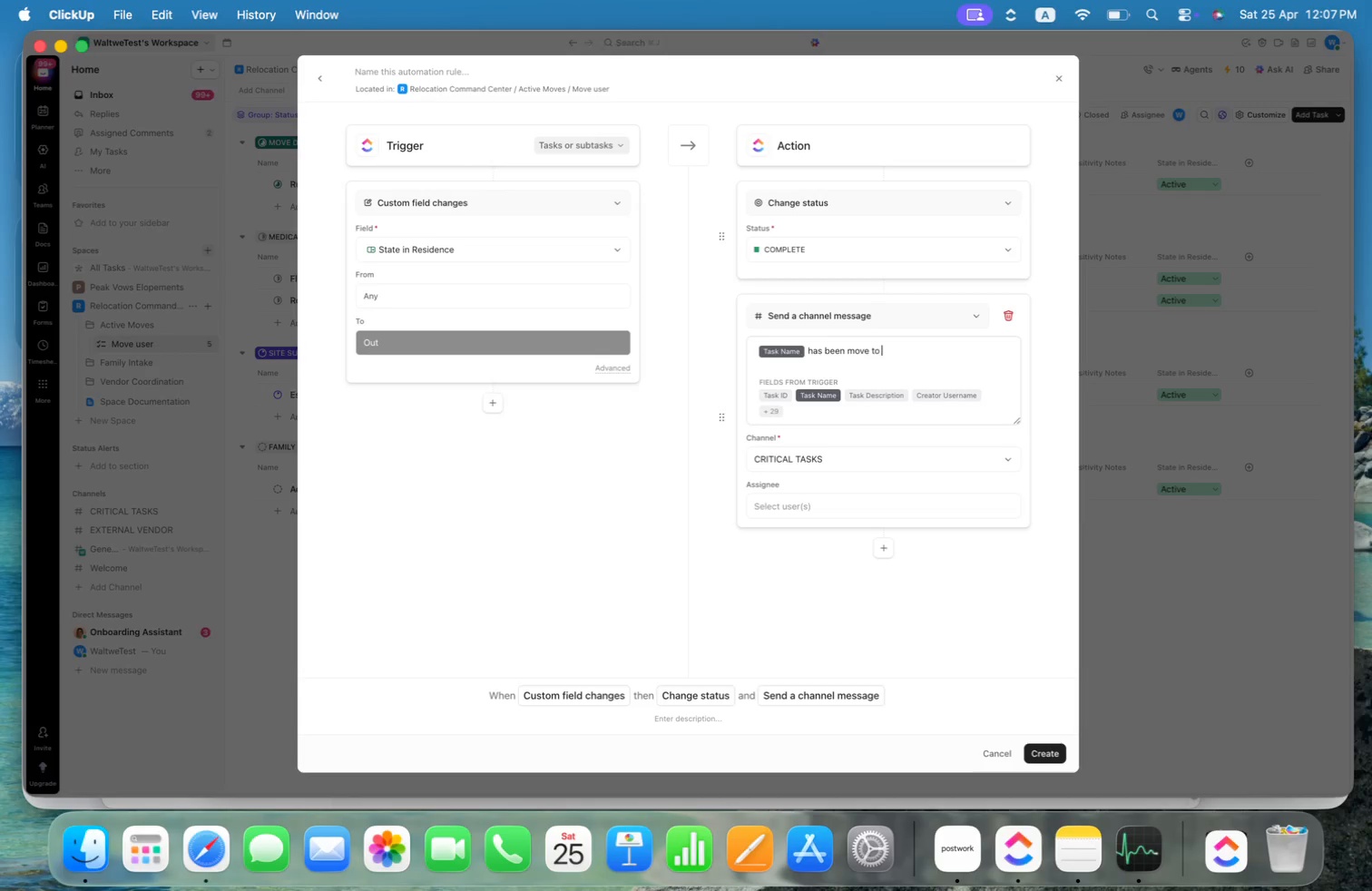 
key(Alt+Shift+C)
 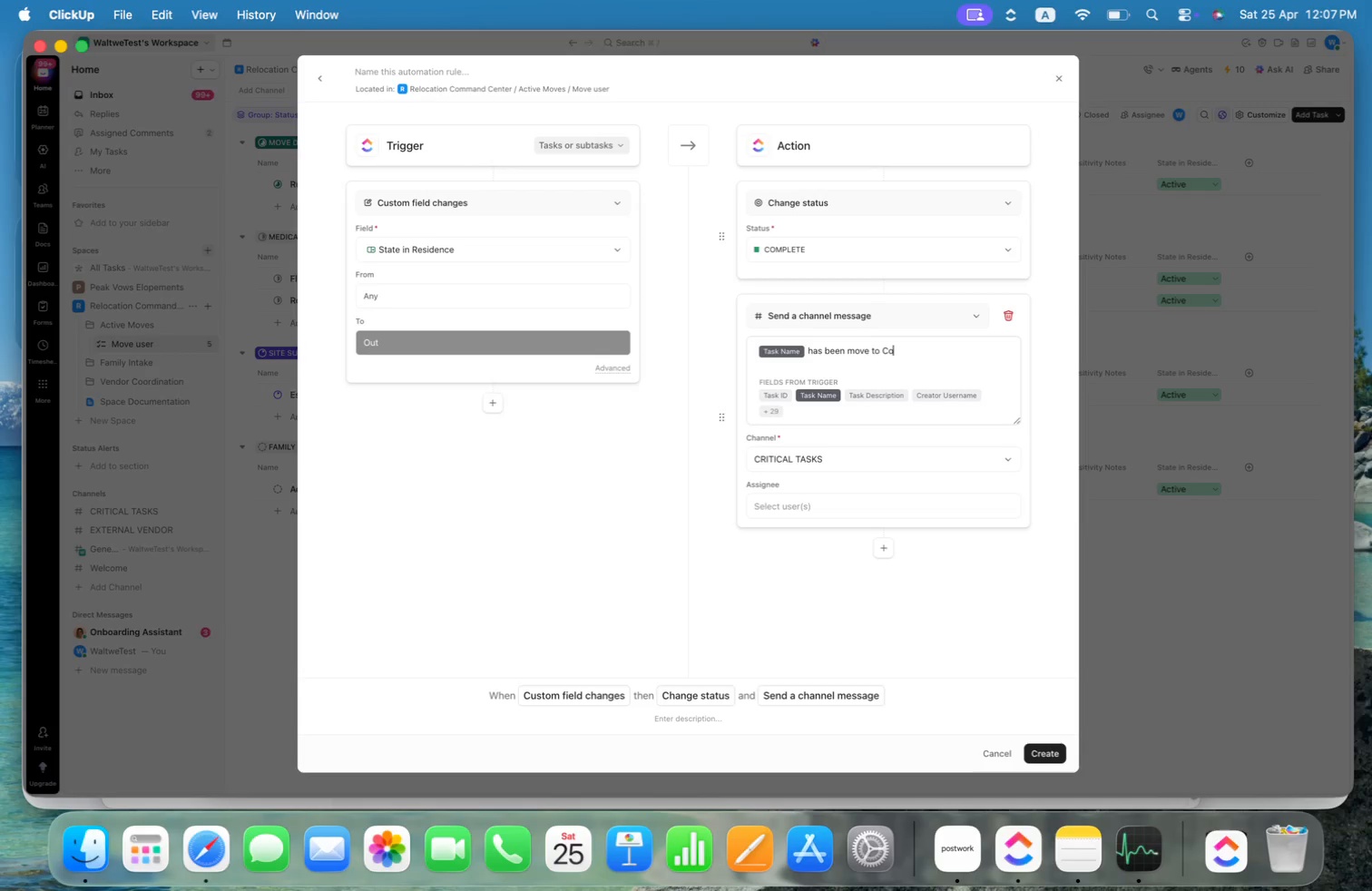 
key(Alt+O)
 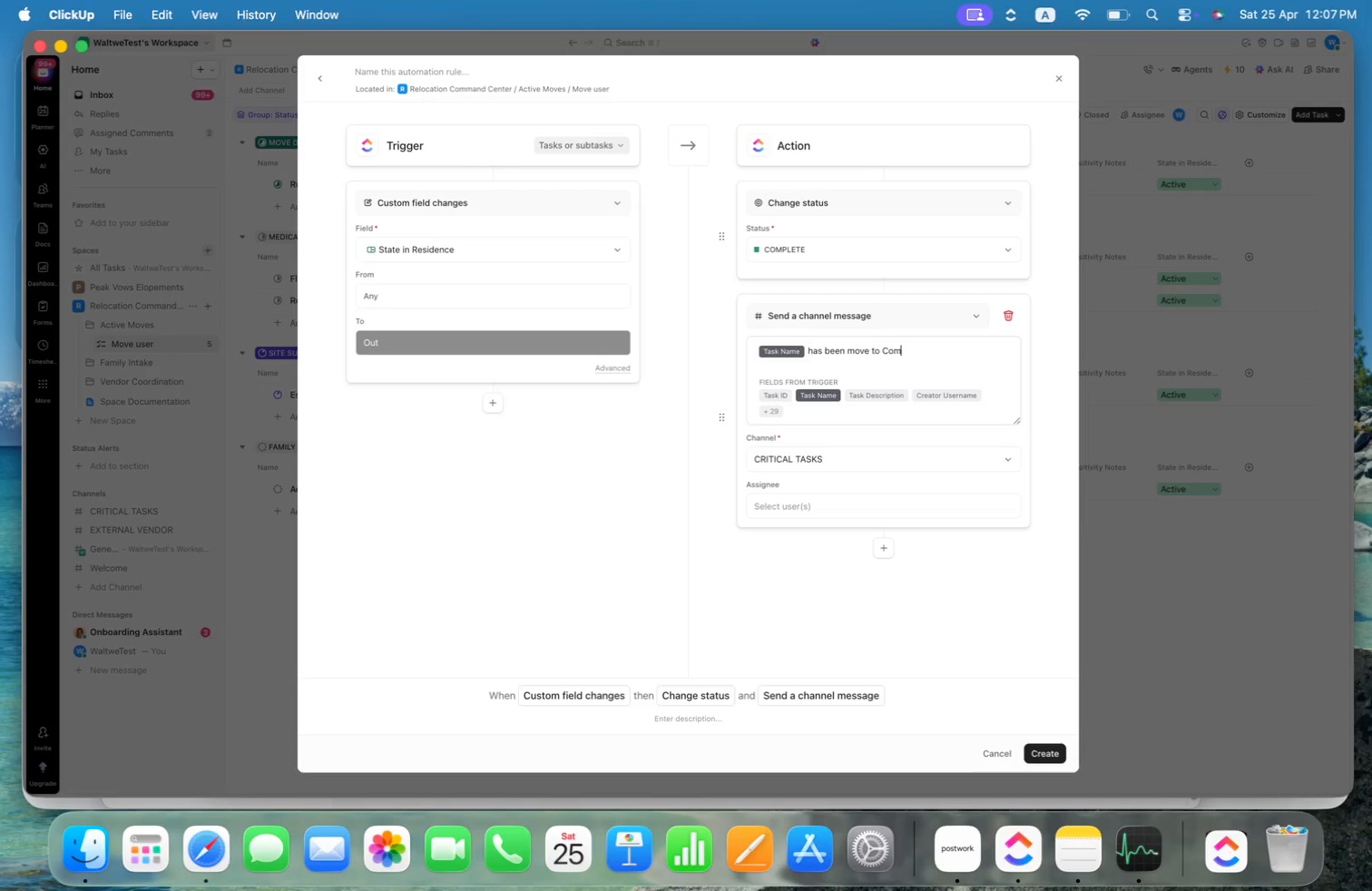 
key(Alt+M)
 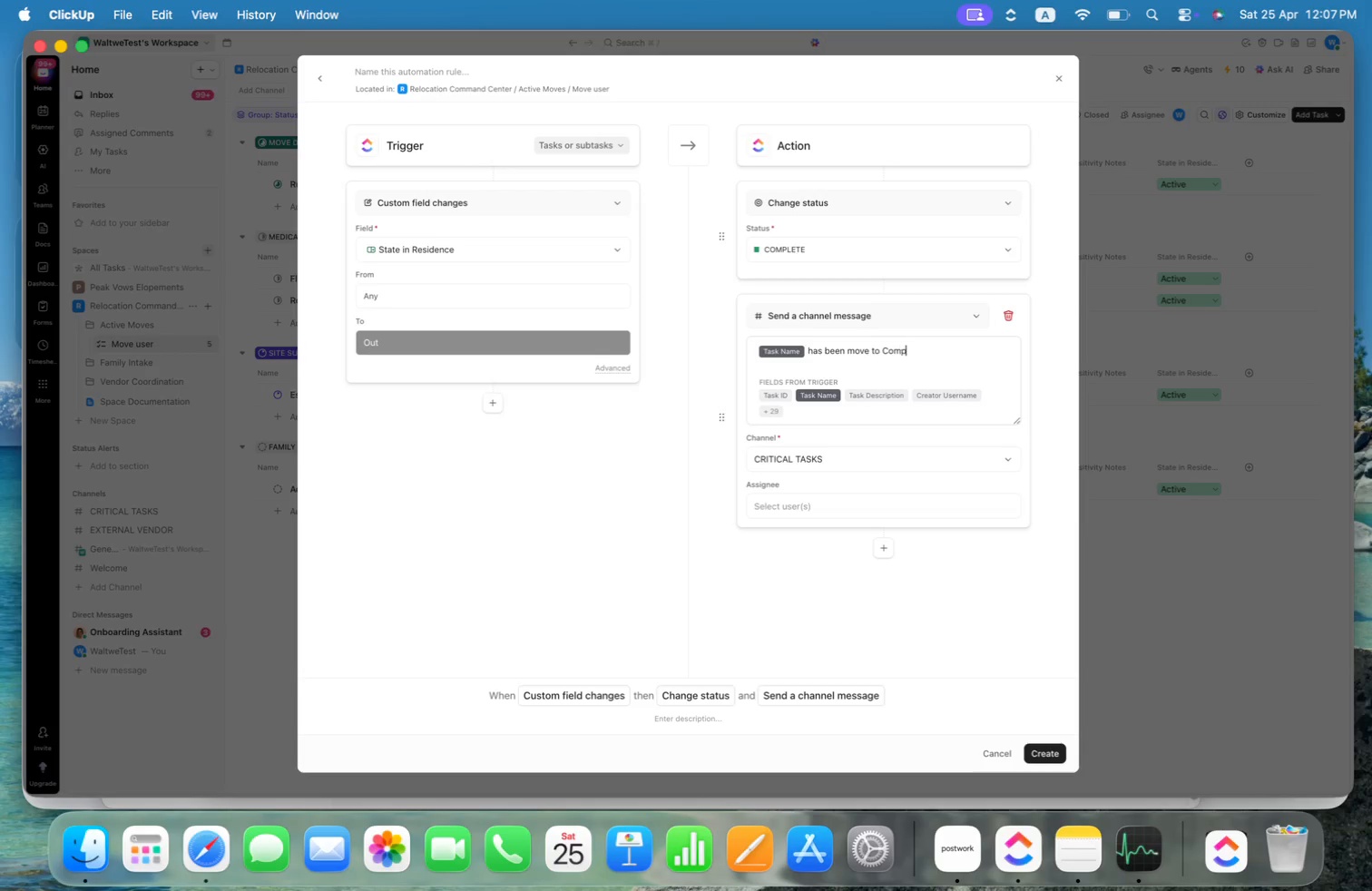 
key(Alt+P)
 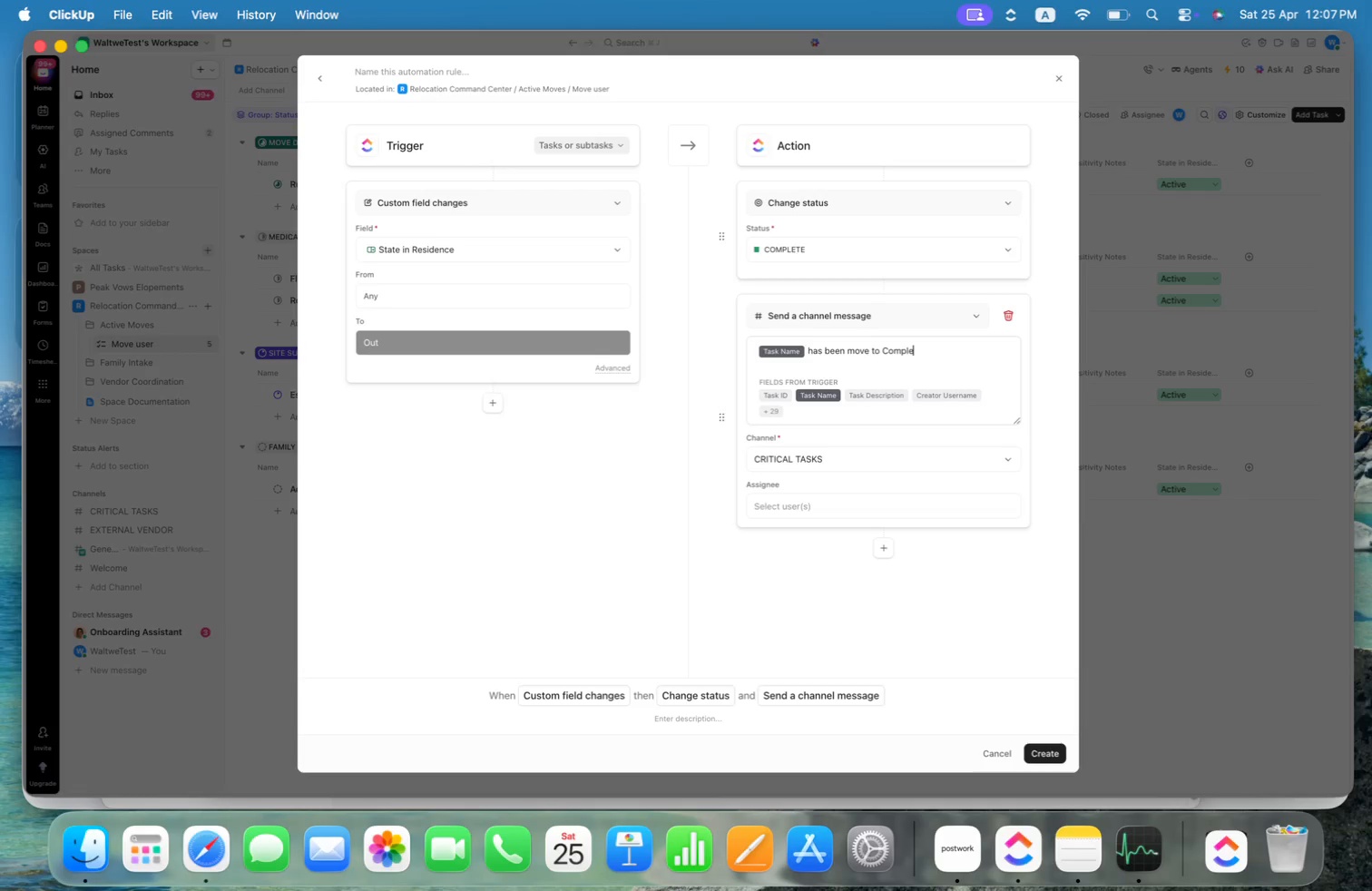 
key(Alt+L)
 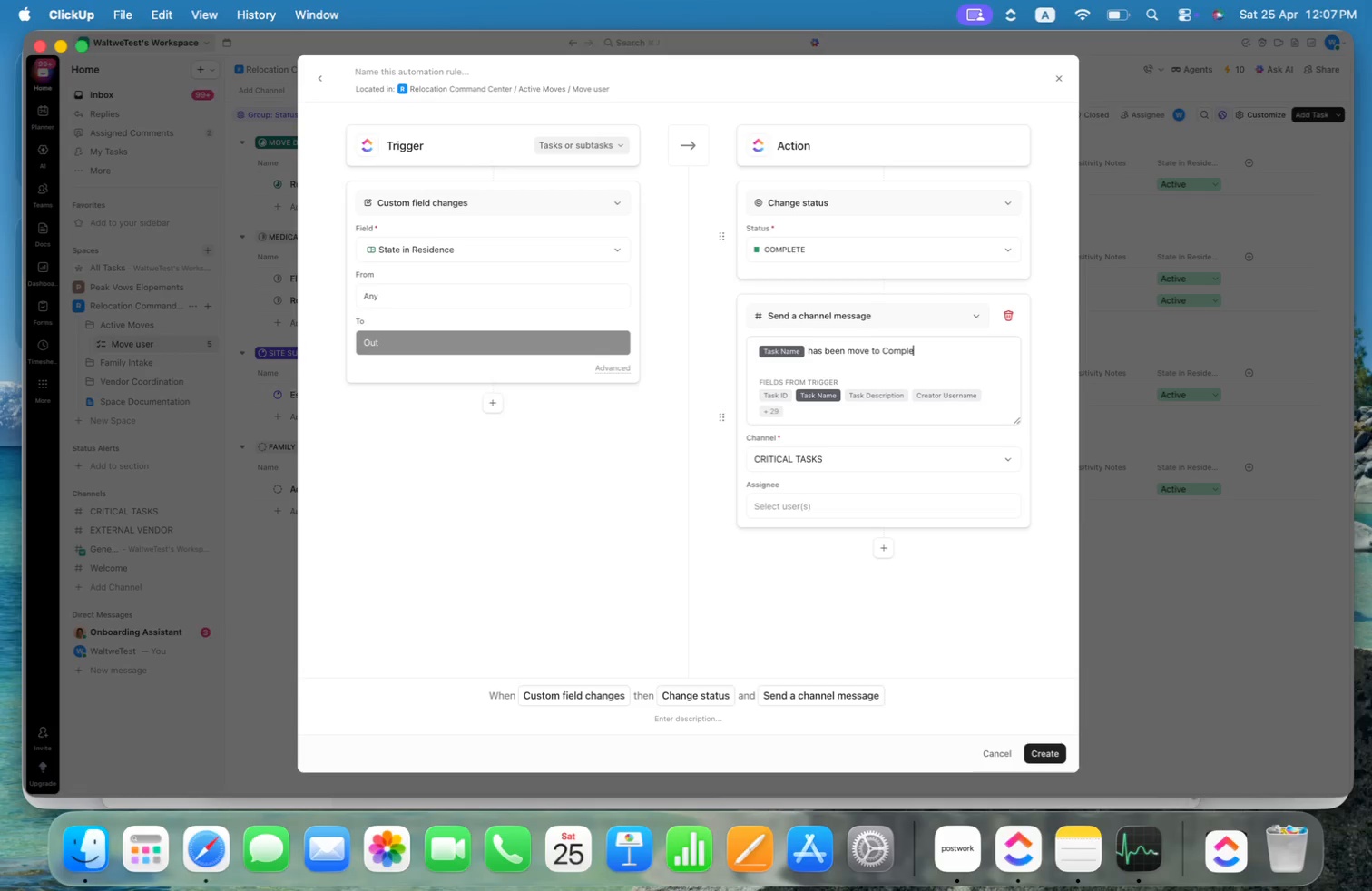 
key(Alt+E)
 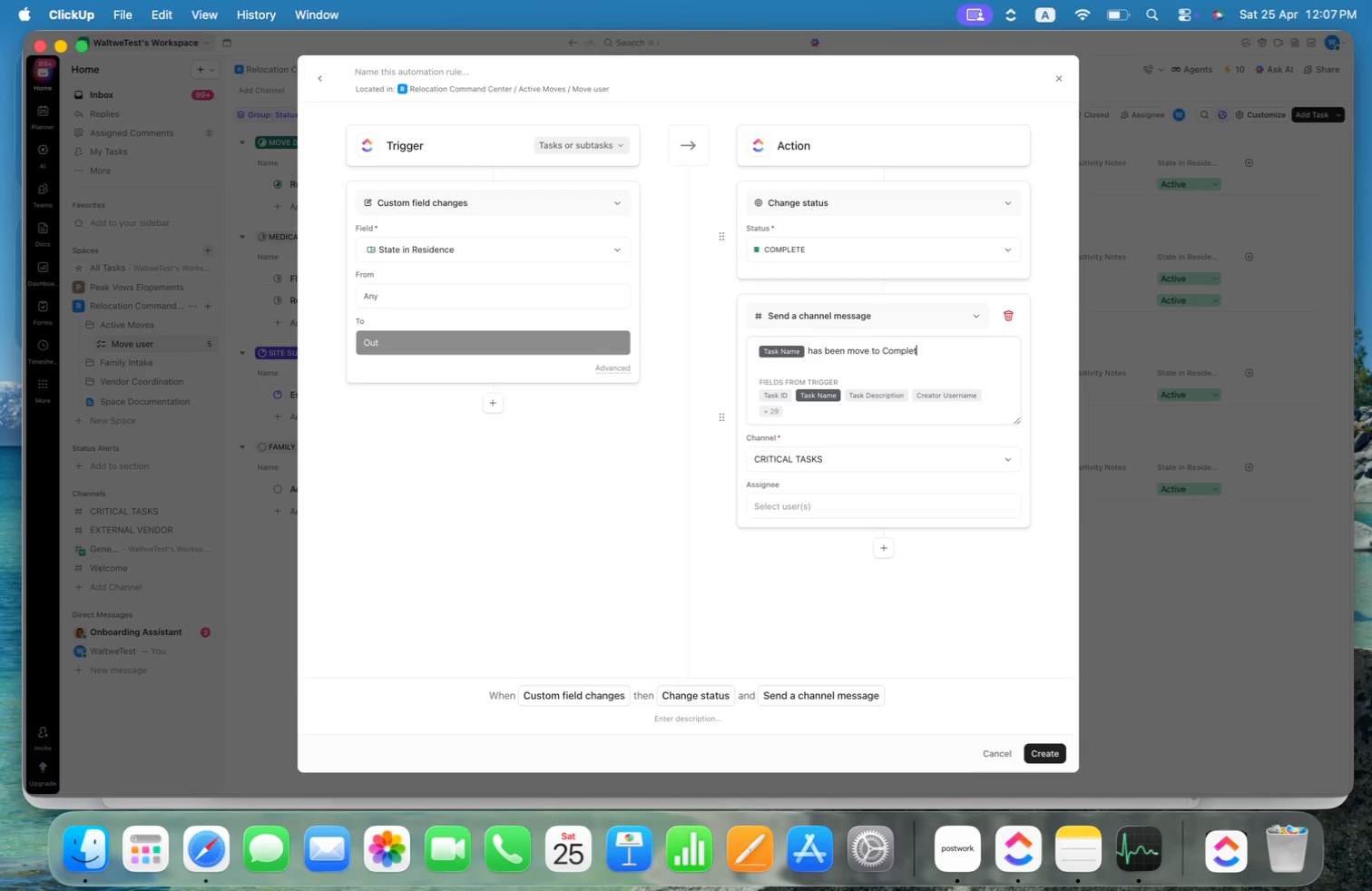 
key(Alt+T)
 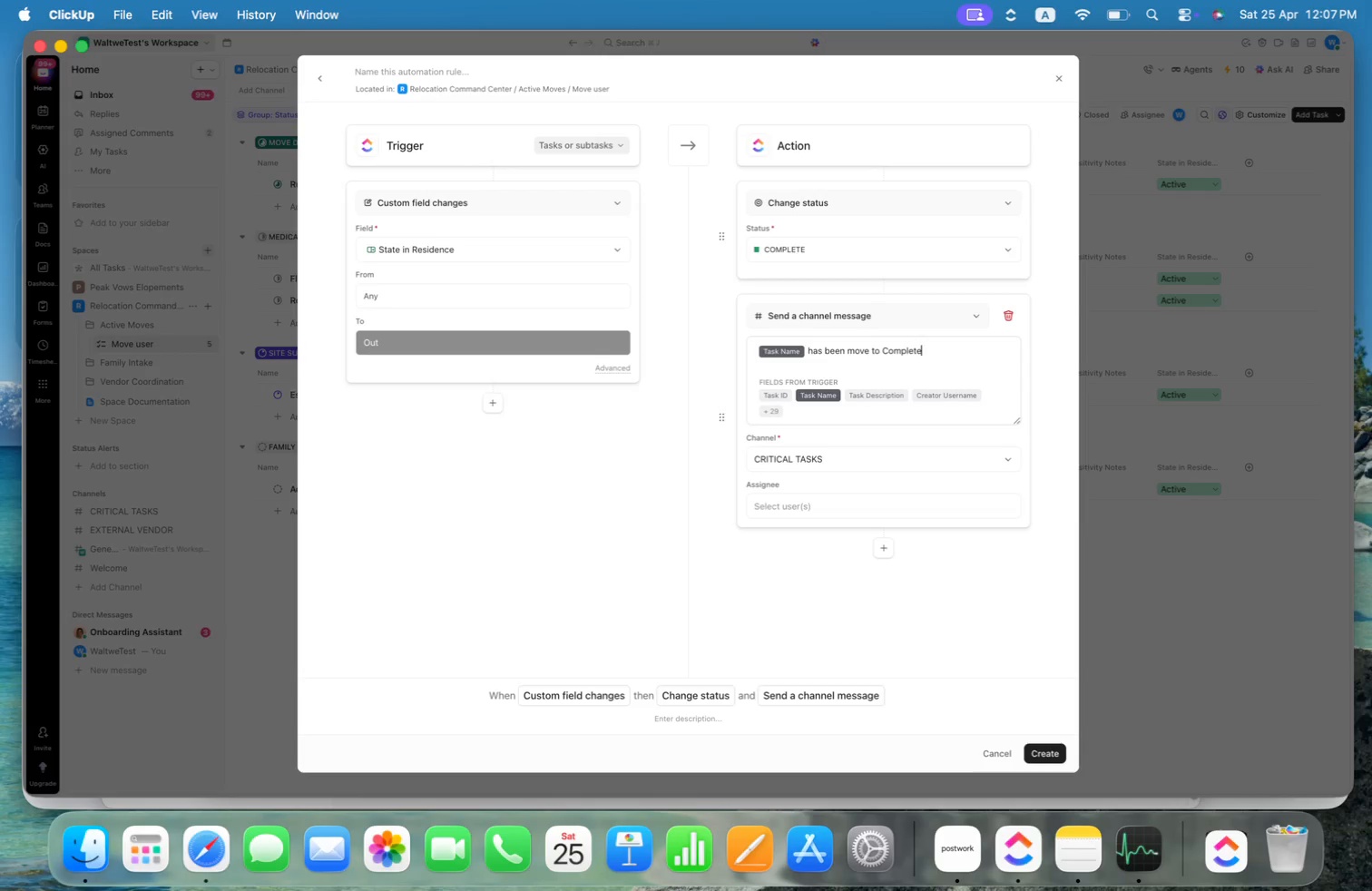 
key(Alt+E)
 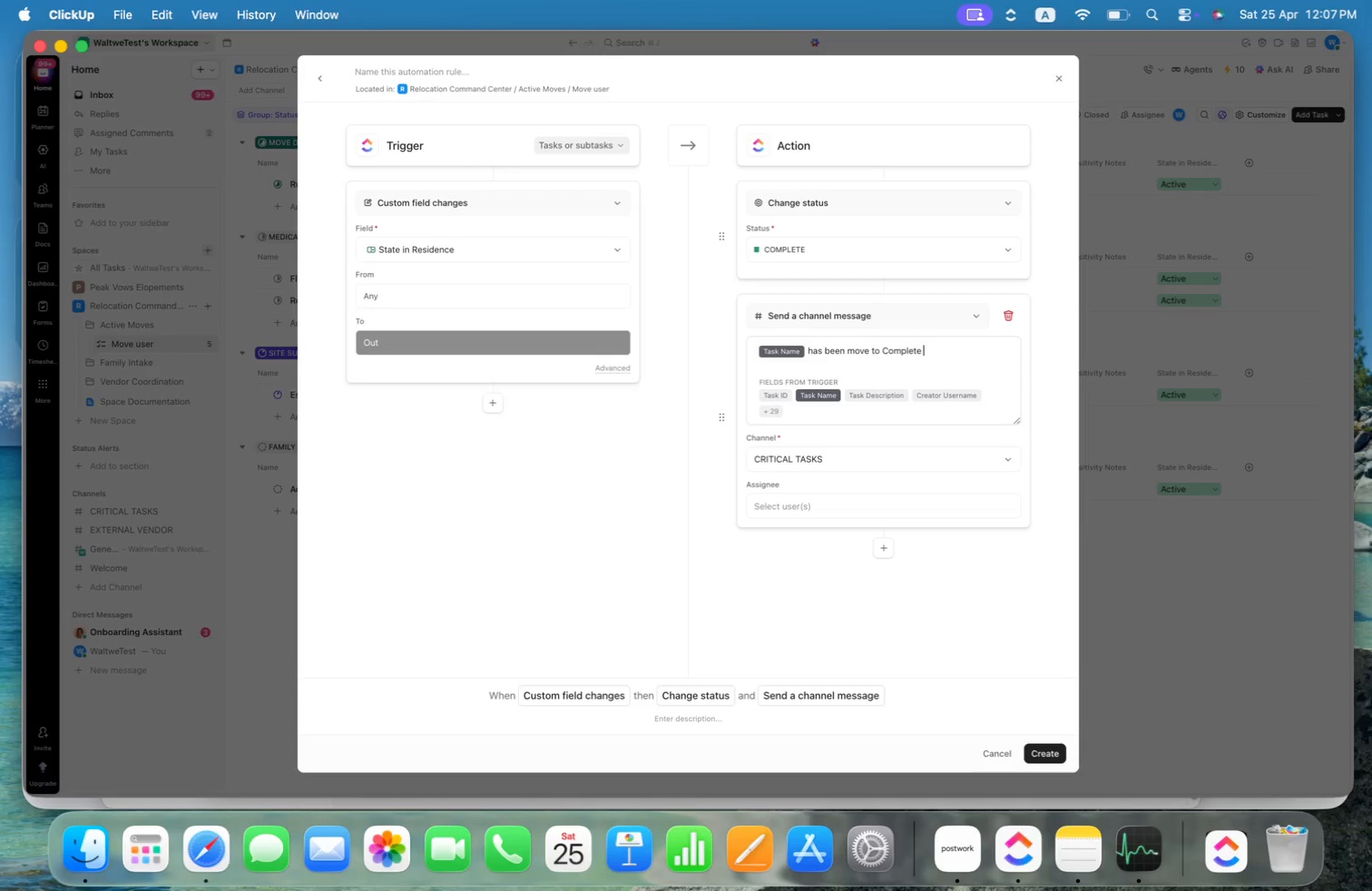 
key(Alt+Space)
 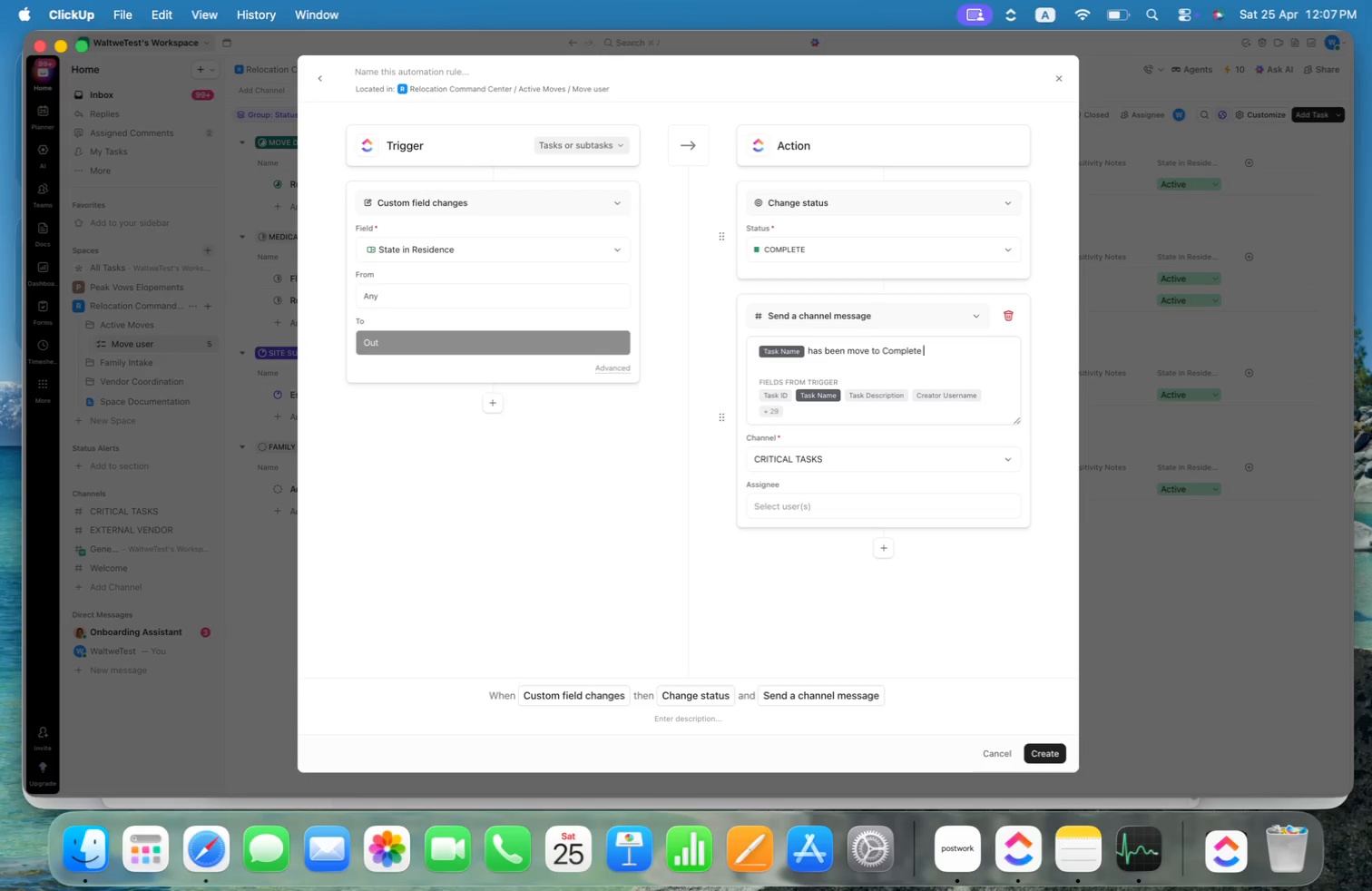 
key(Alt+Shift+ShiftLeft)
 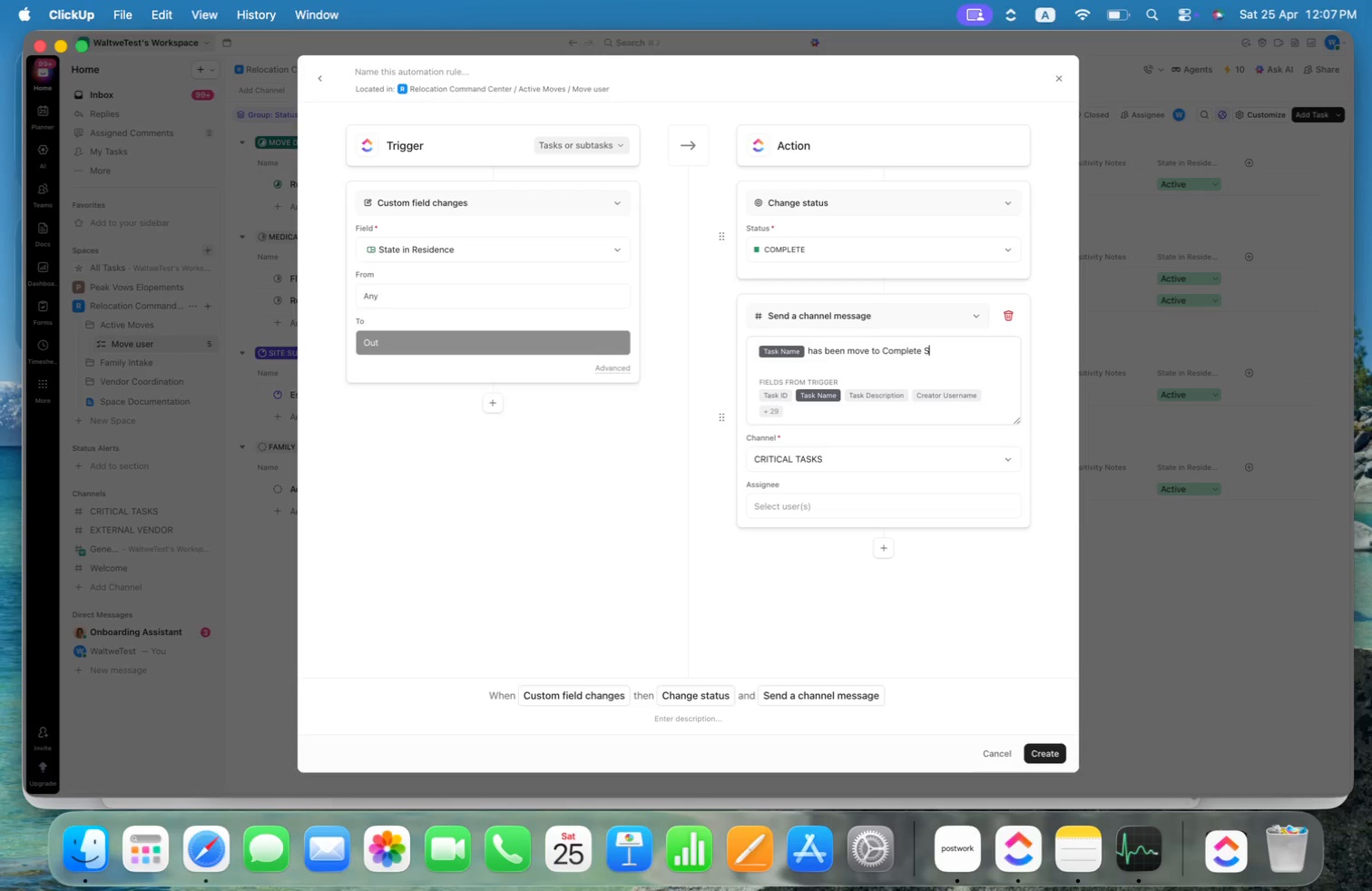 
key(Alt+Shift+S)
 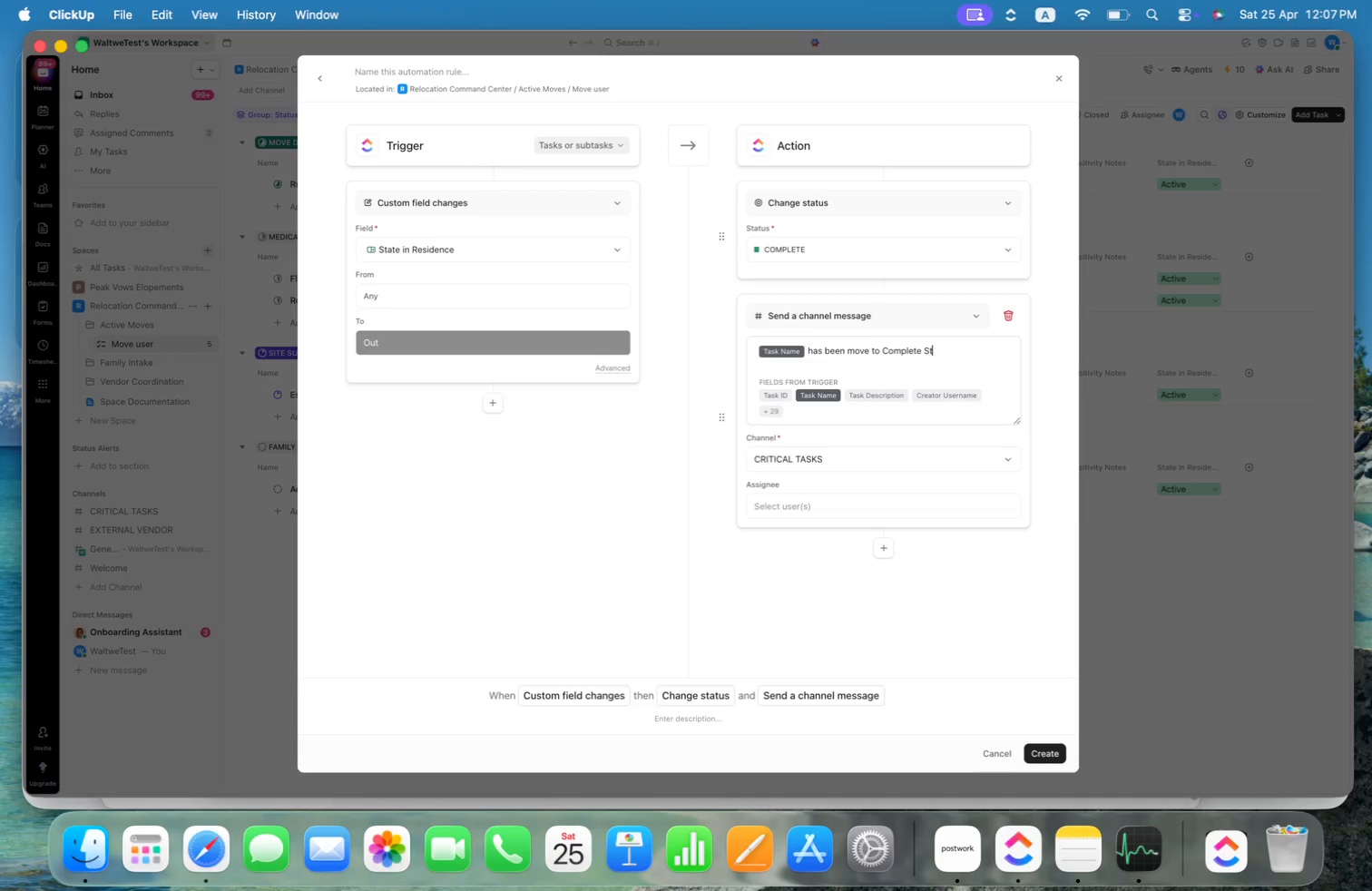 
key(Alt+T)
 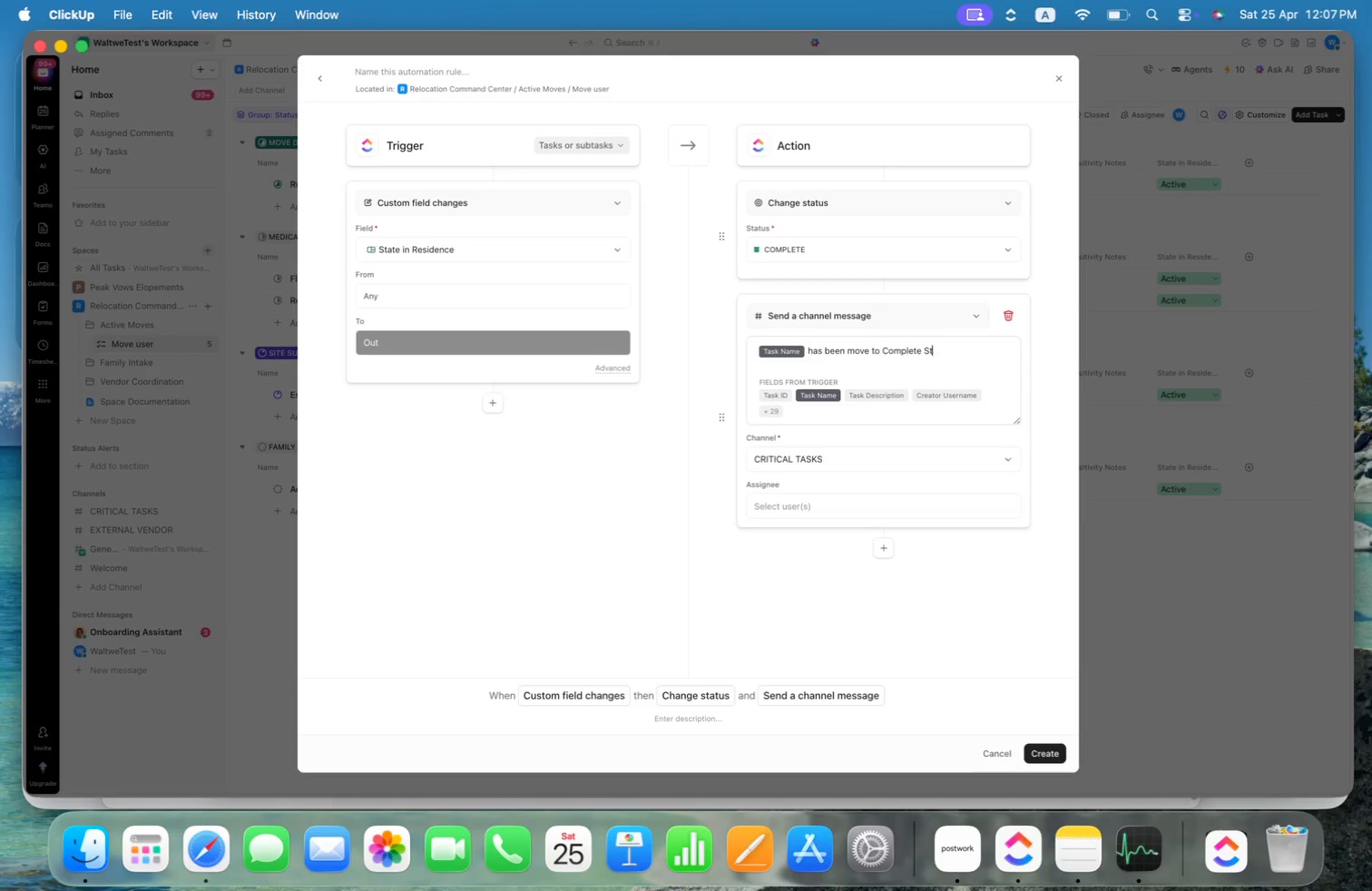 
key(Alt+A)
 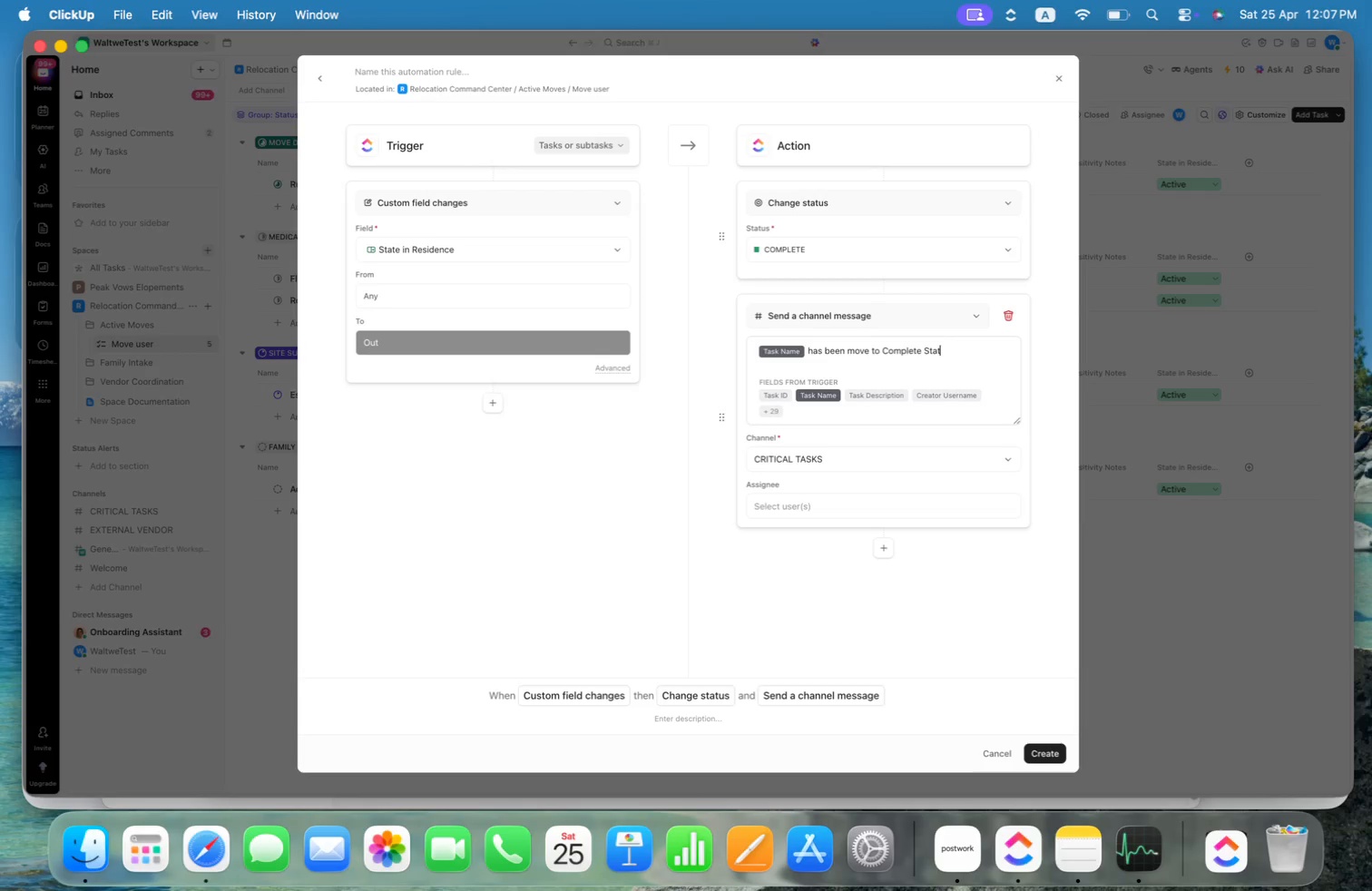 
key(Alt+T)
 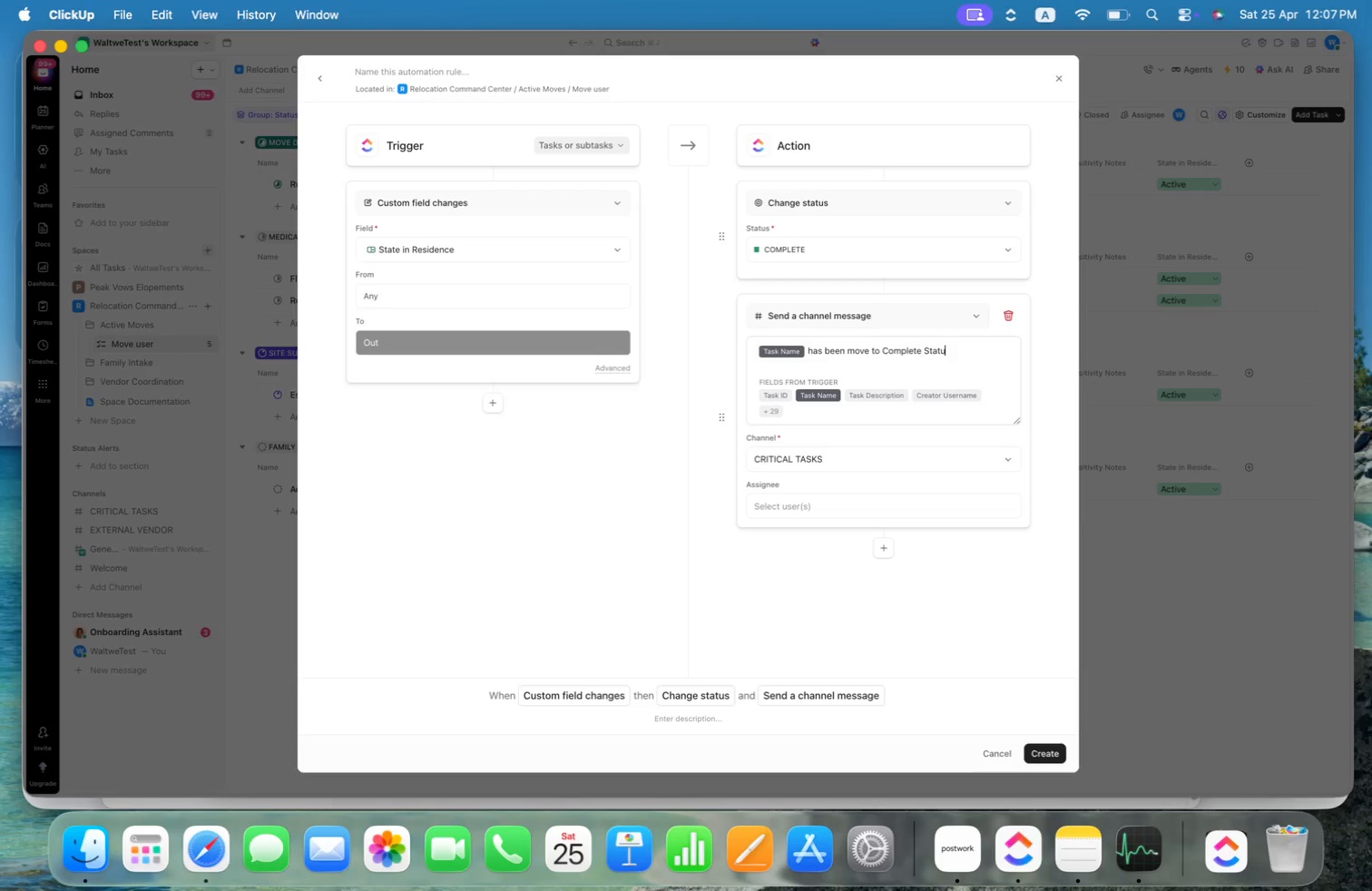 
key(Alt+U)
 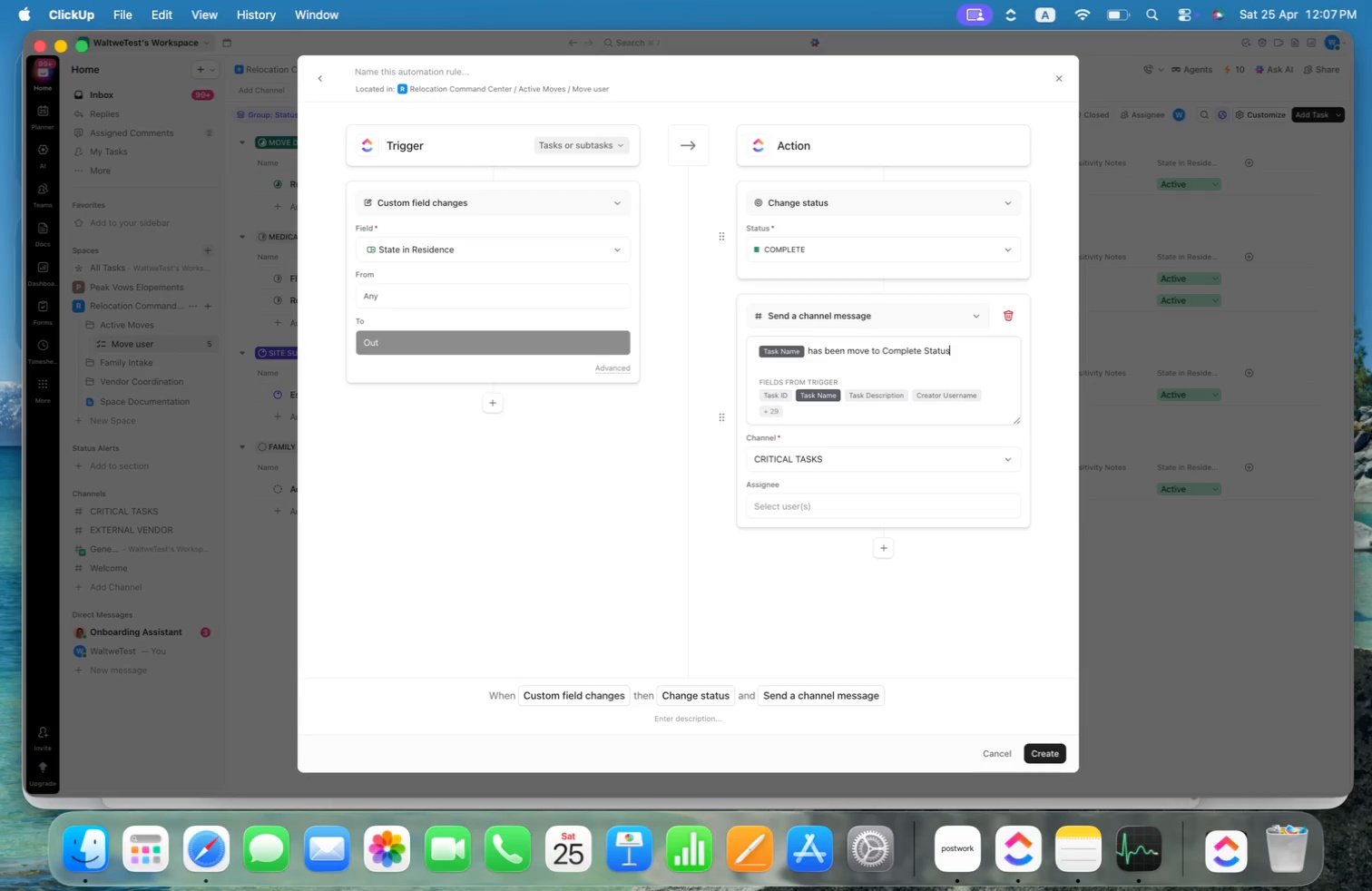 
key(Alt+S)
 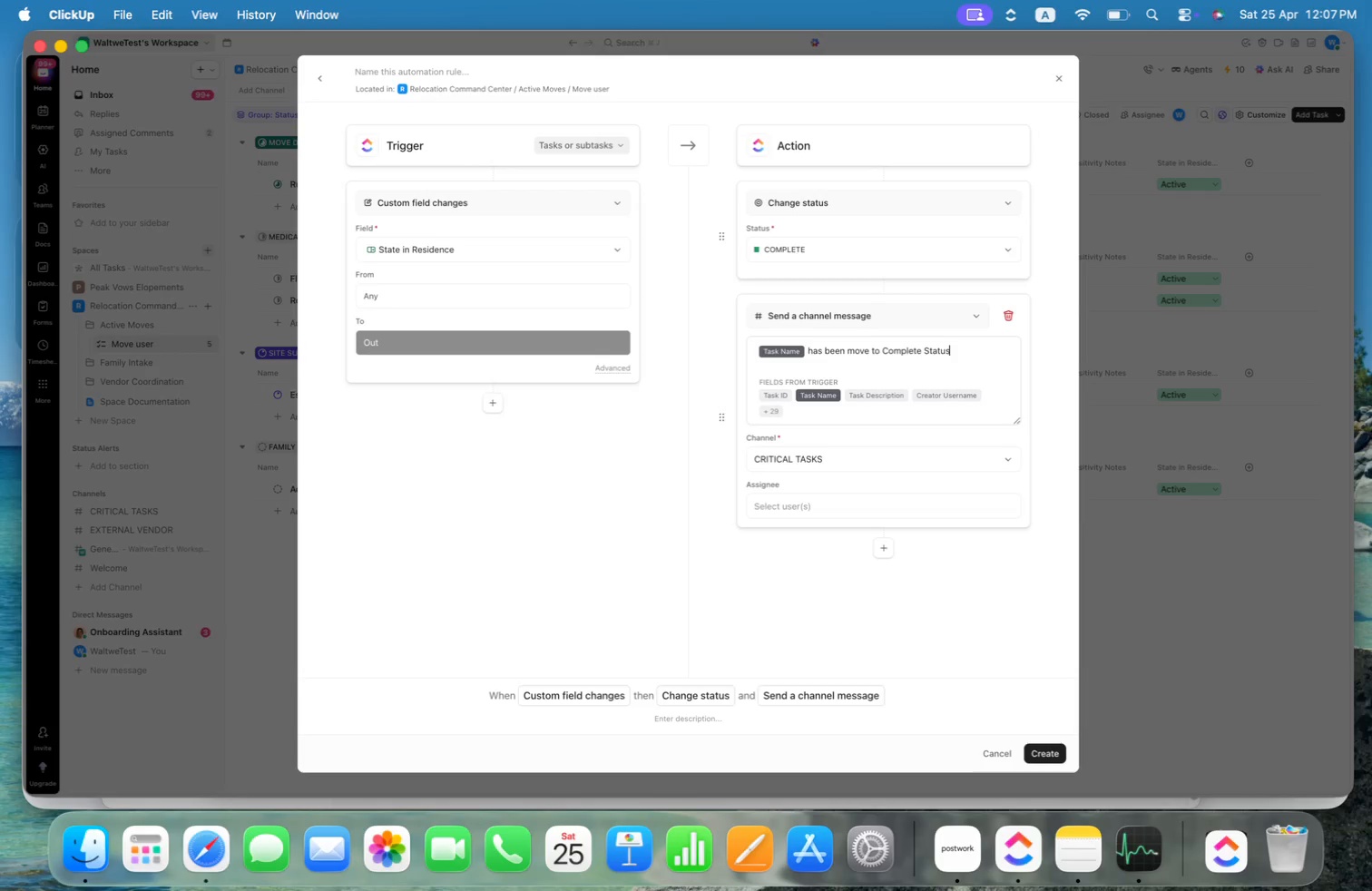 
key(Alt+Space)
 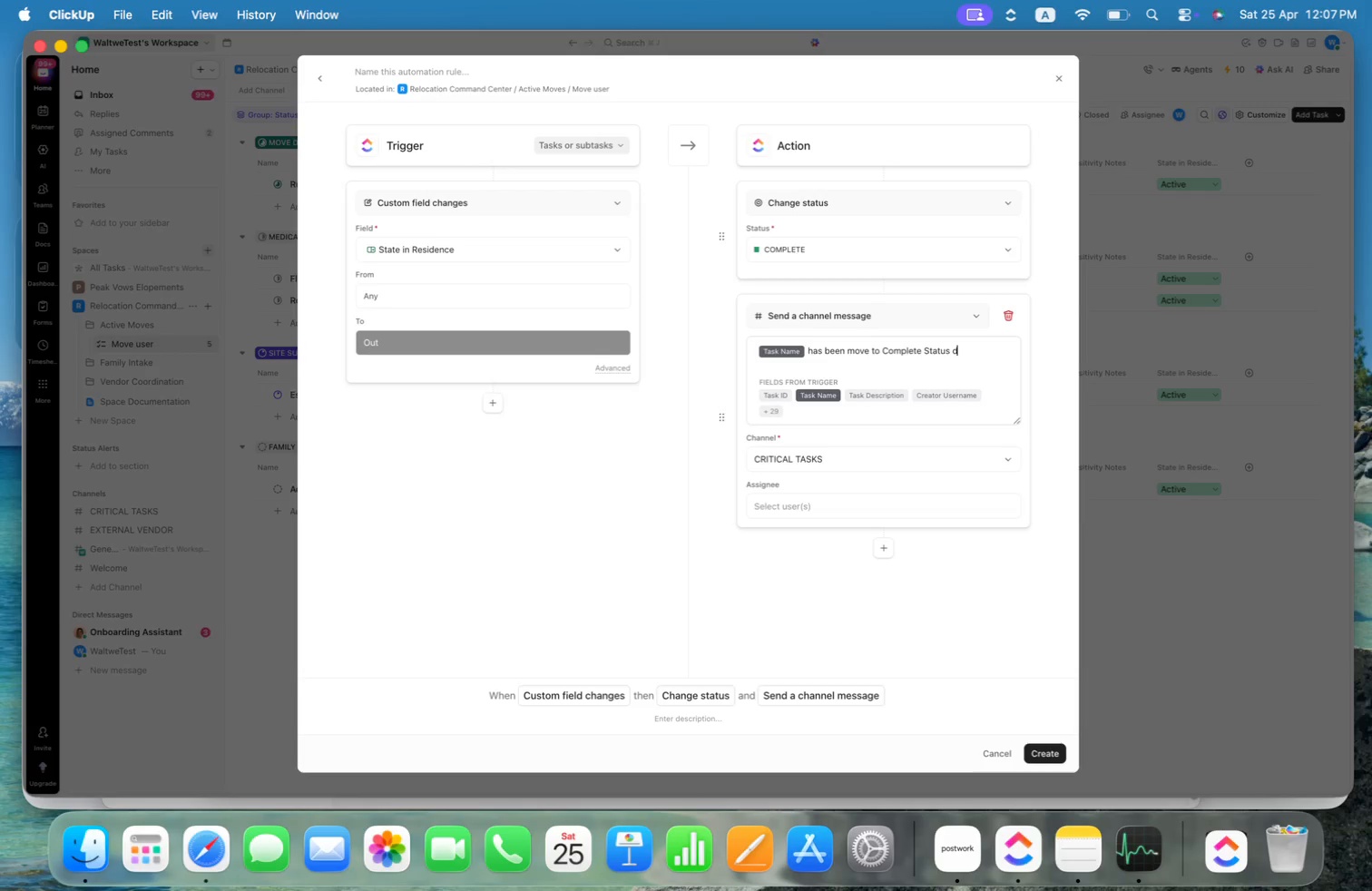 
key(Alt+D)
 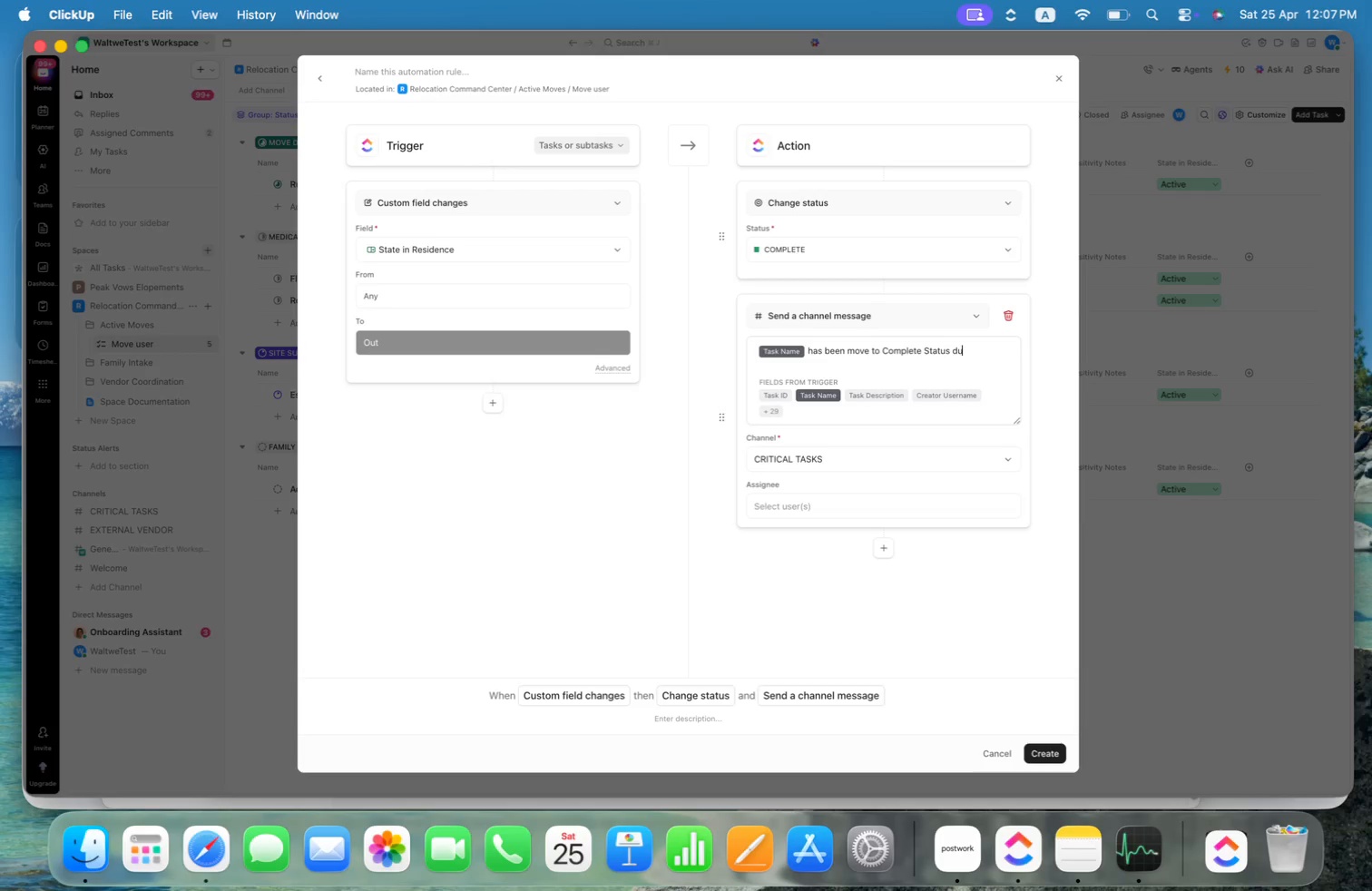 
key(Alt+U)
 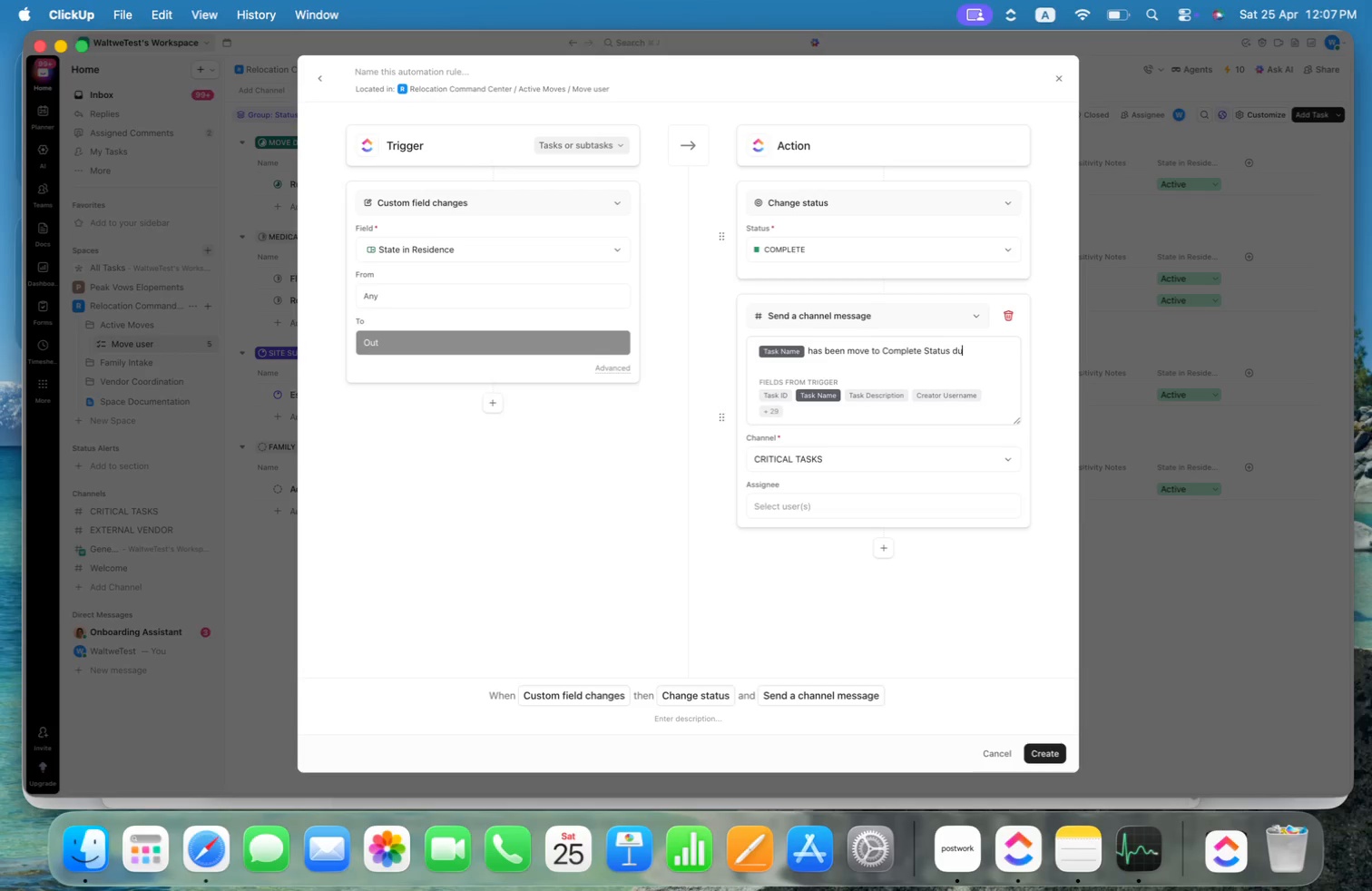 
key(Alt+E)
 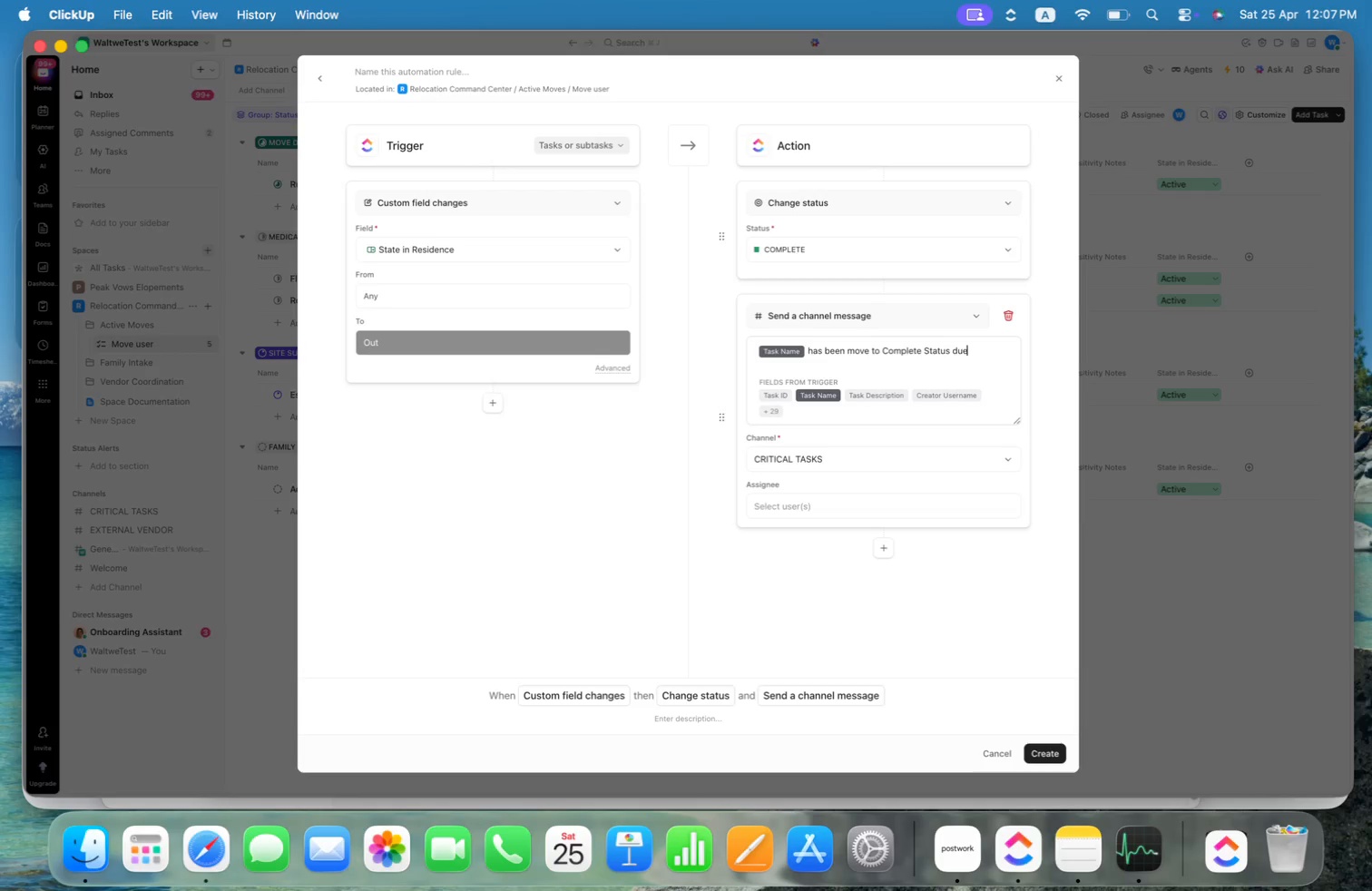 
key(Alt+Space)
 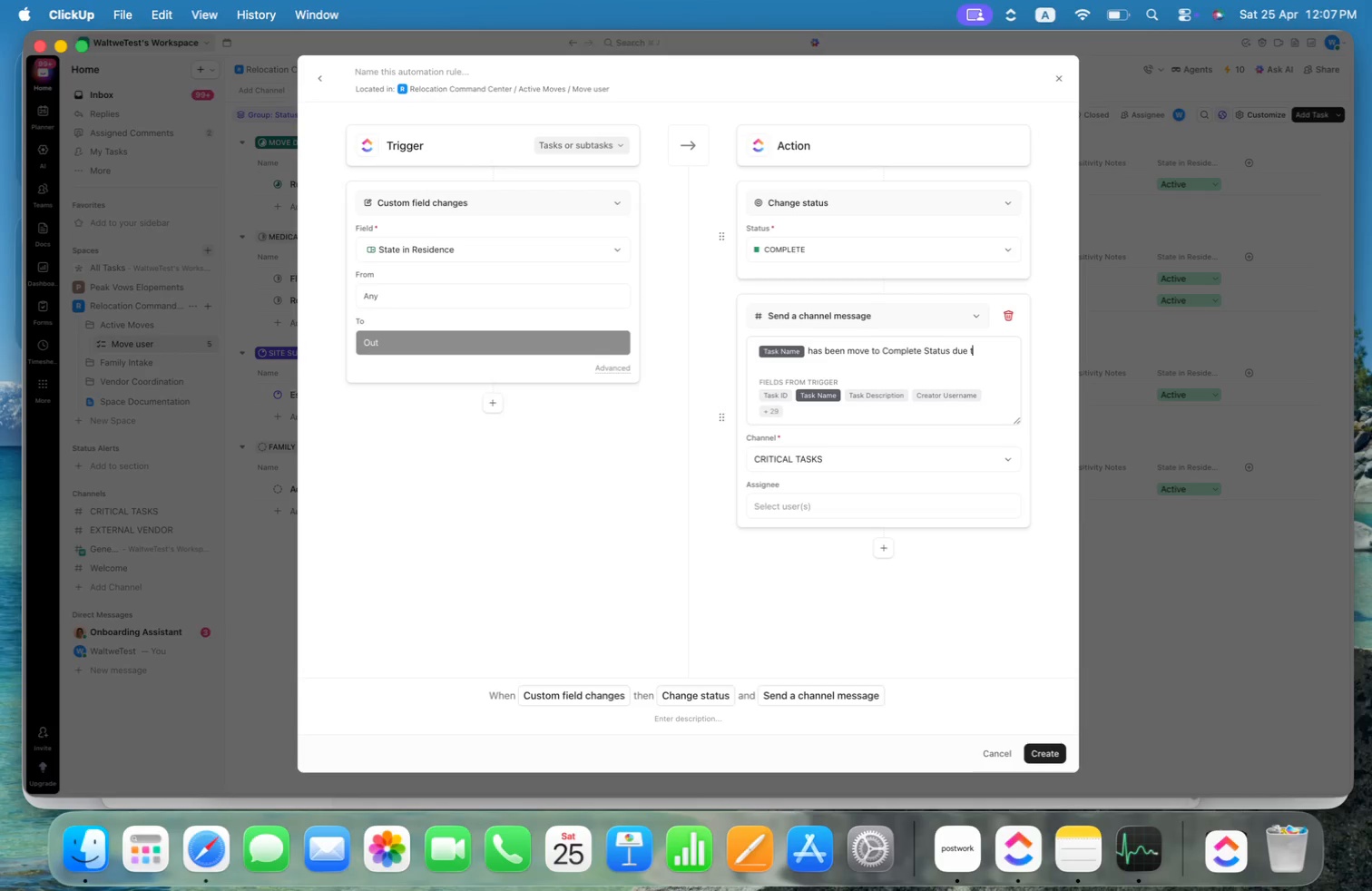 
key(Alt+T)
 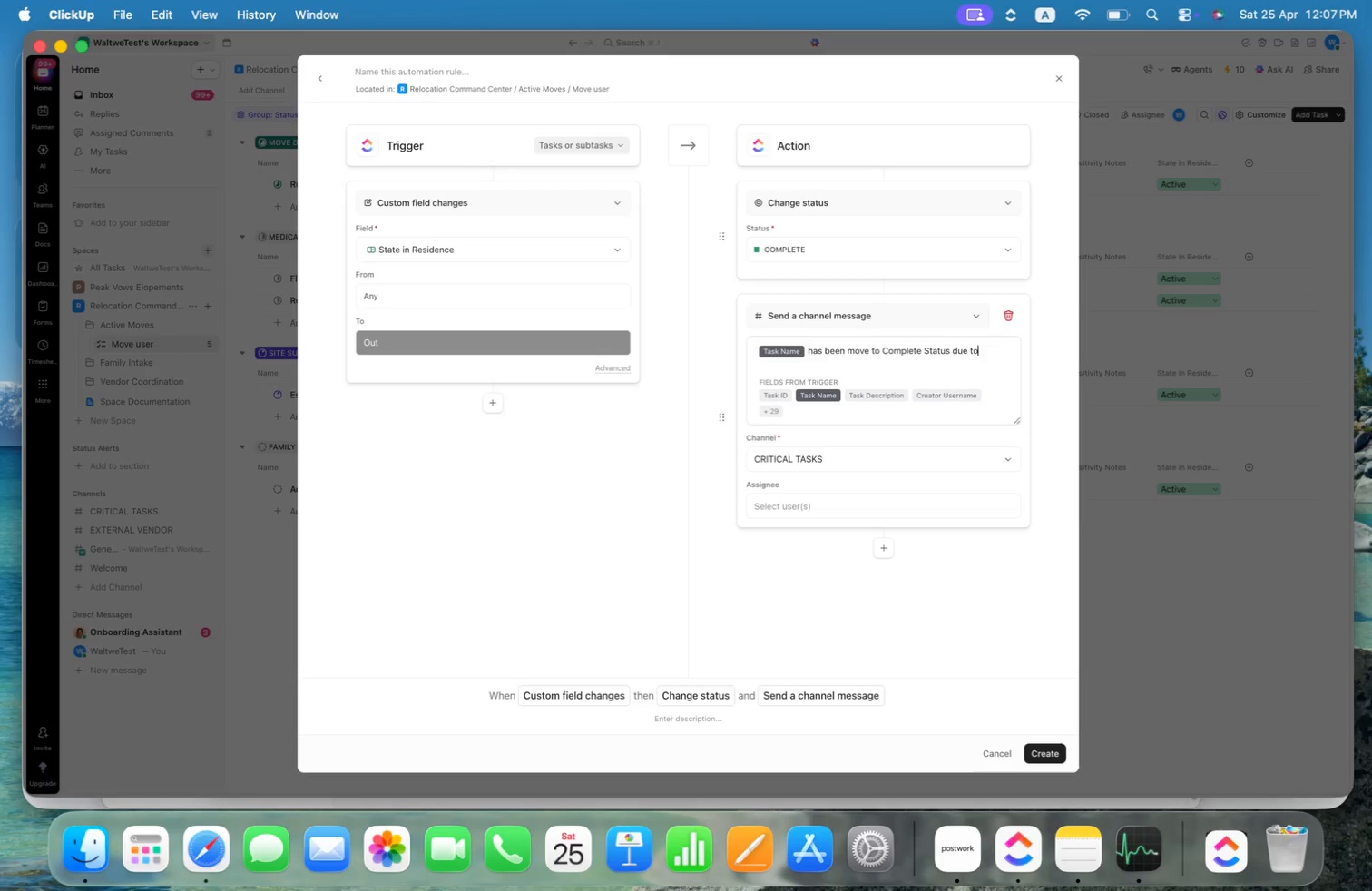 
key(Alt+O)
 